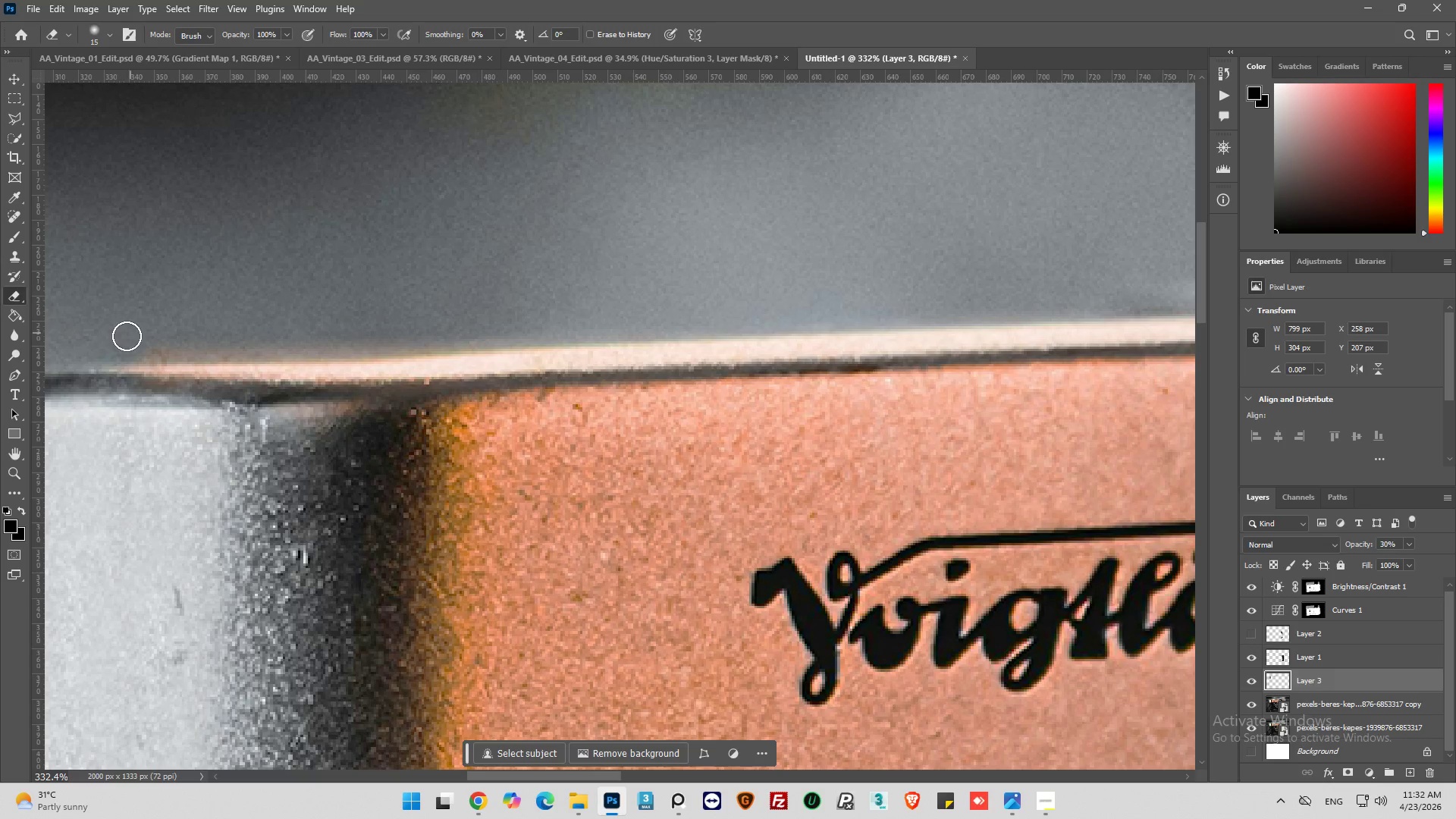 
left_click_drag(start_coordinate=[120, 343], to_coordinate=[657, 334])
 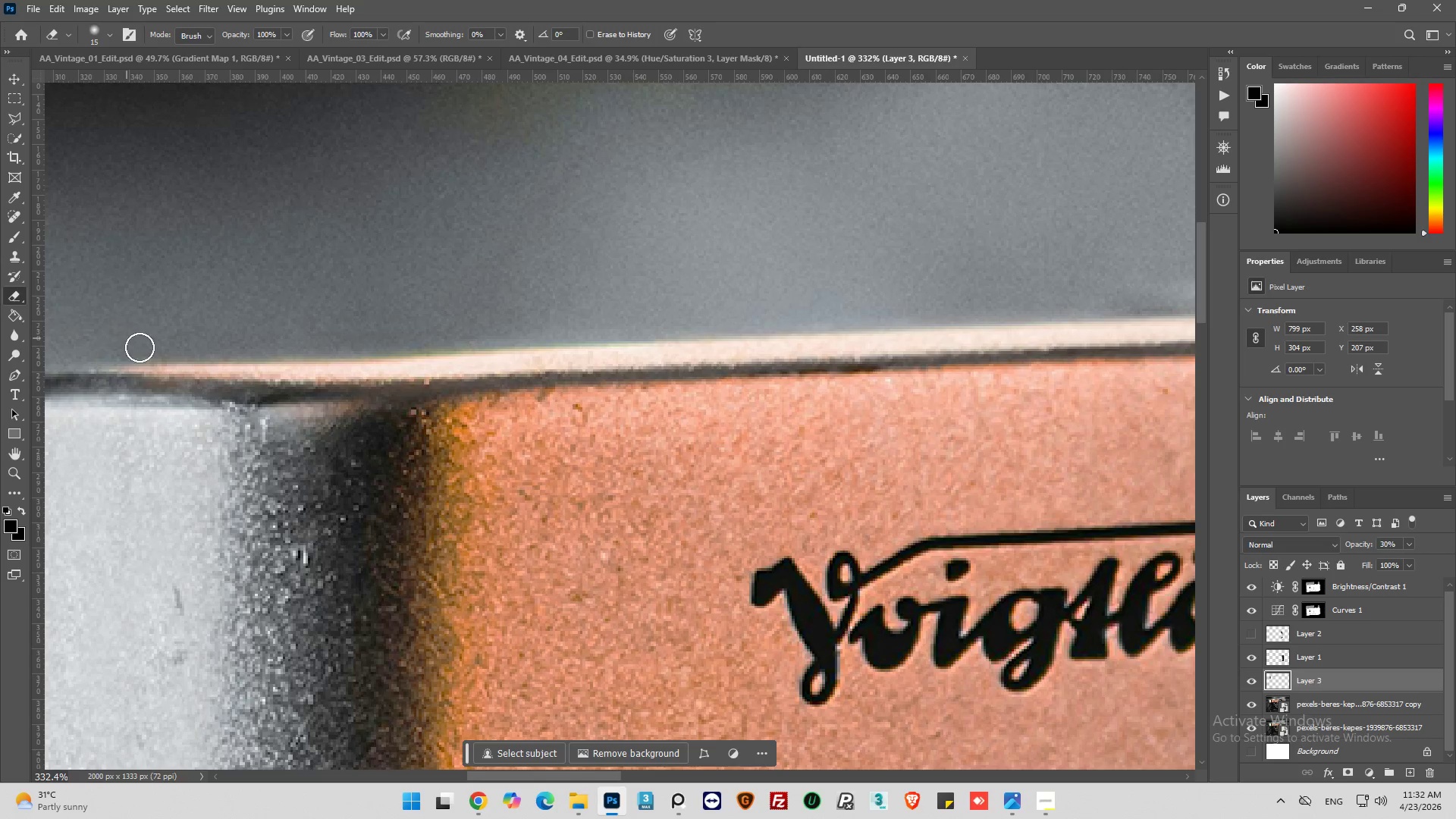 
left_click_drag(start_coordinate=[135, 351], to_coordinate=[258, 351])
 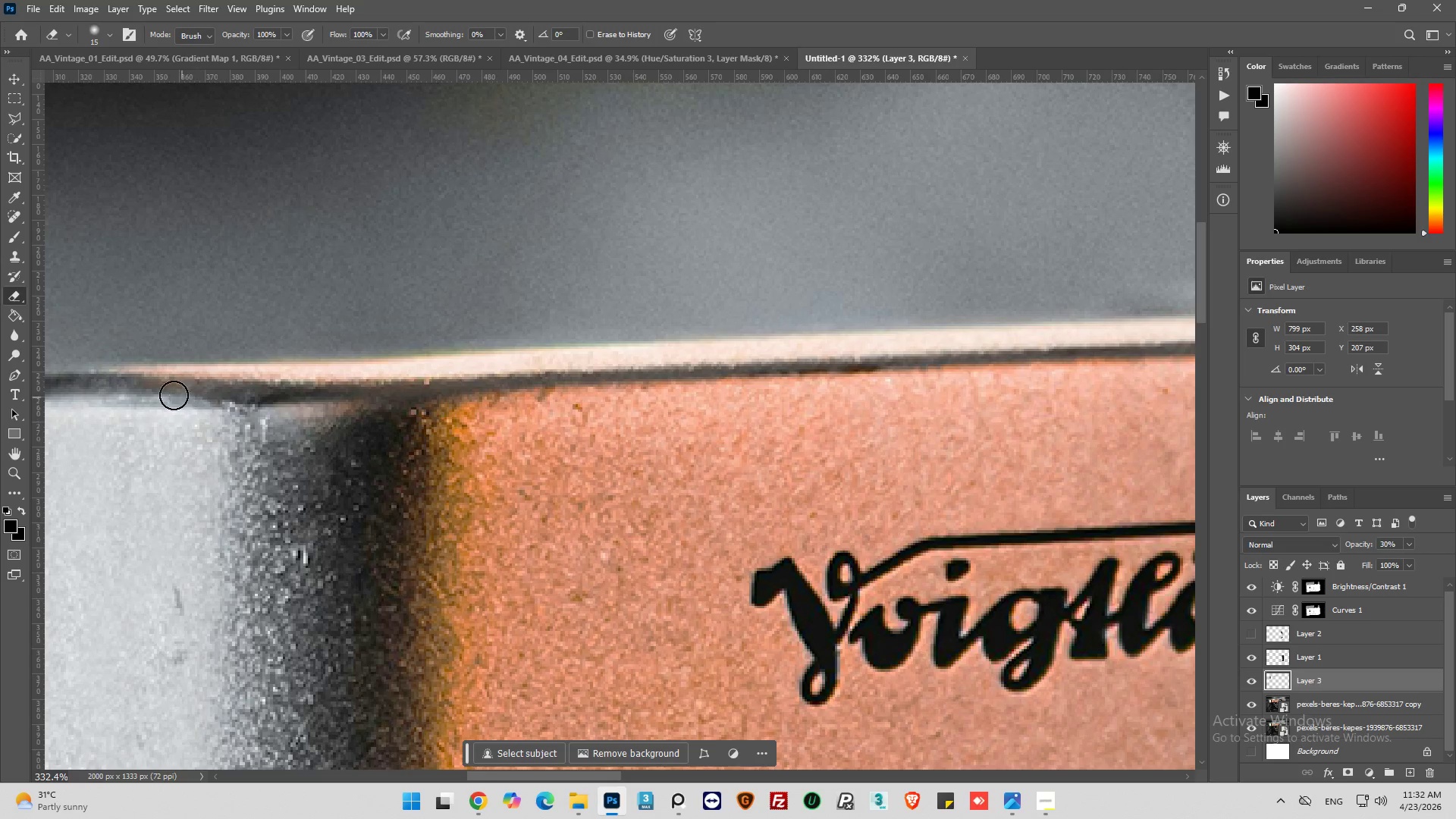 
left_click_drag(start_coordinate=[133, 388], to_coordinate=[234, 408])
 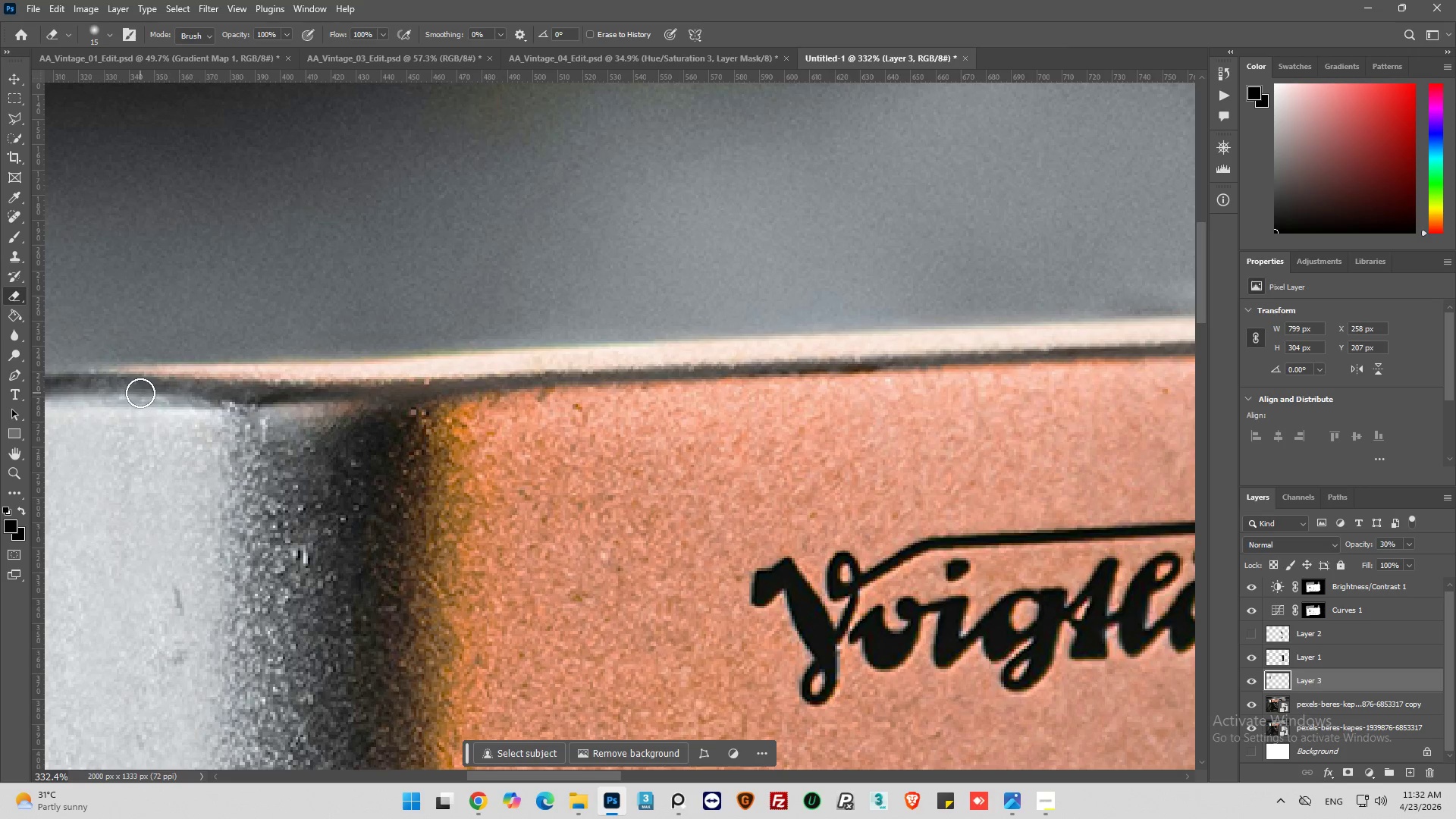 
left_click_drag(start_coordinate=[140, 393], to_coordinate=[311, 401])
 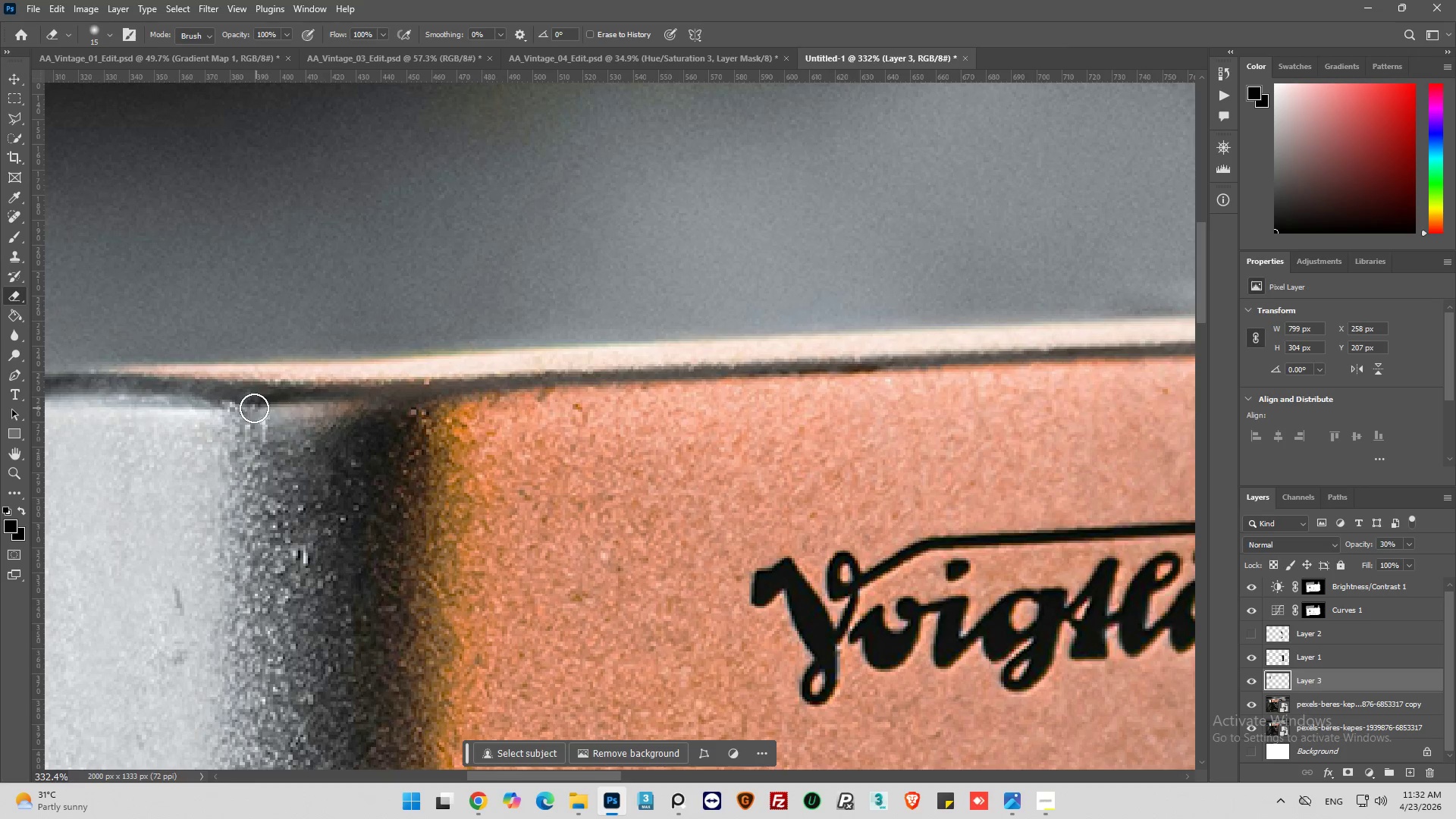 
left_click_drag(start_coordinate=[253, 407], to_coordinate=[403, 399])
 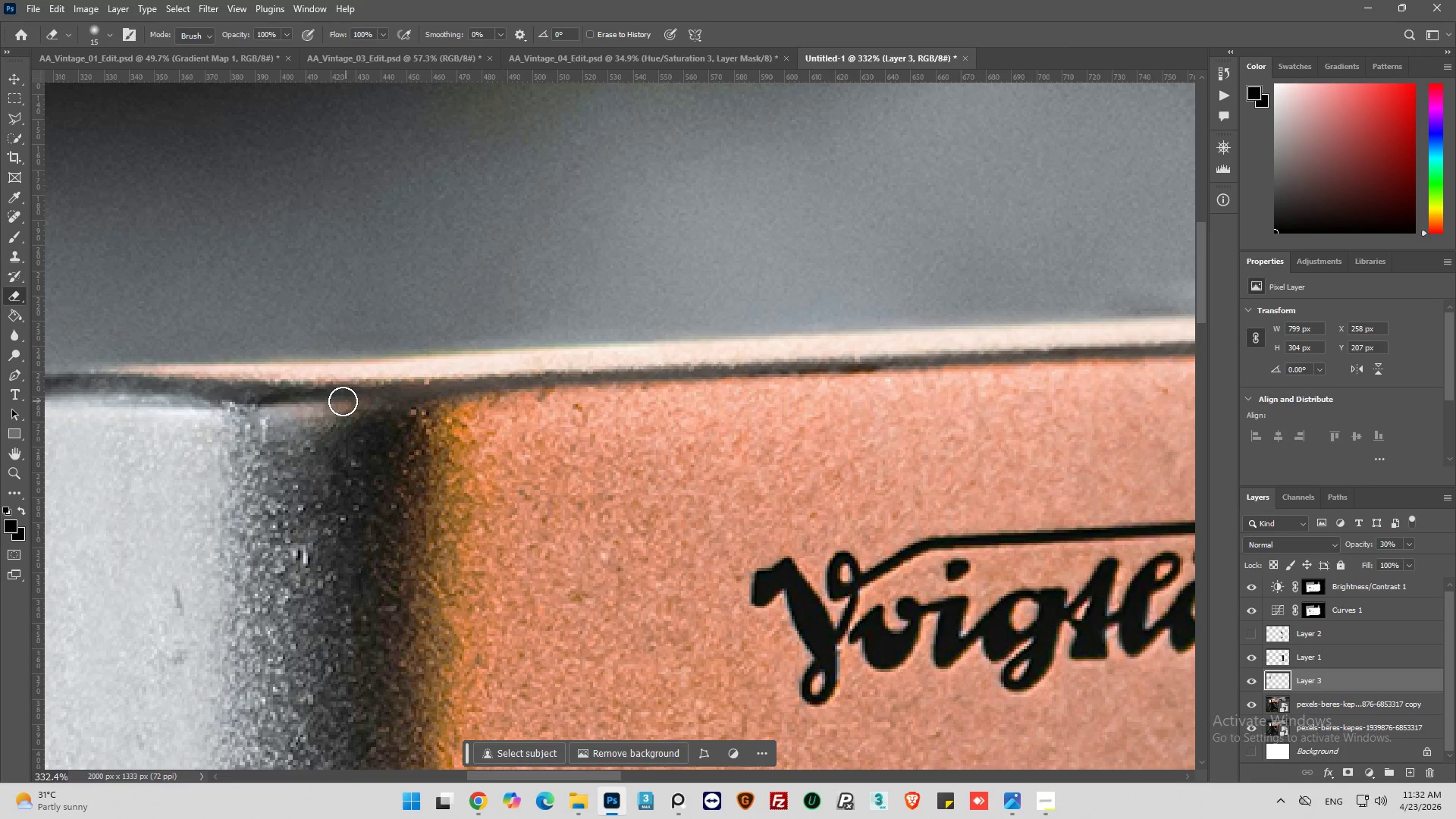 
left_click_drag(start_coordinate=[352, 400], to_coordinate=[516, 396])
 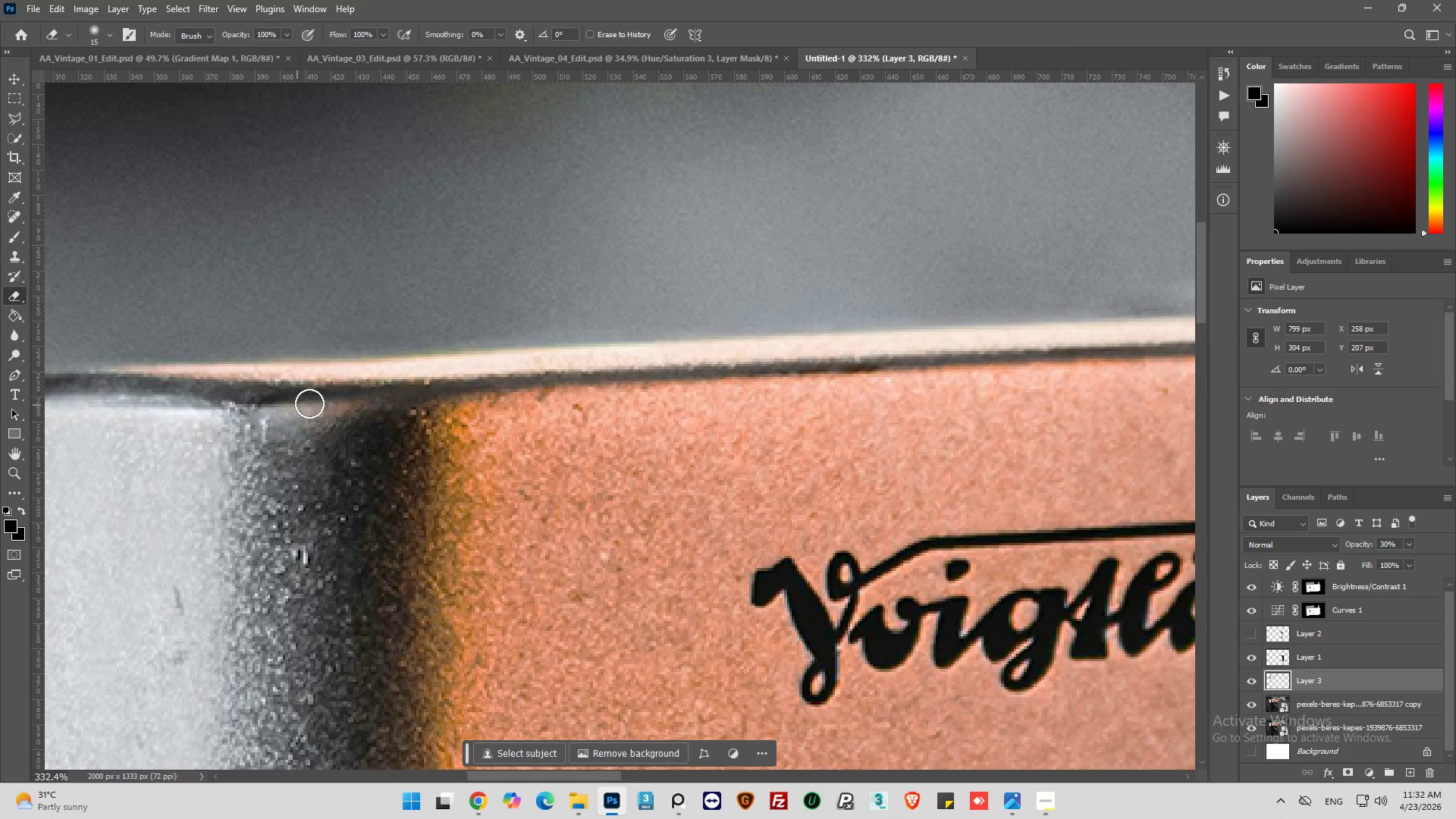 
left_click_drag(start_coordinate=[397, 397], to_coordinate=[612, 392])
 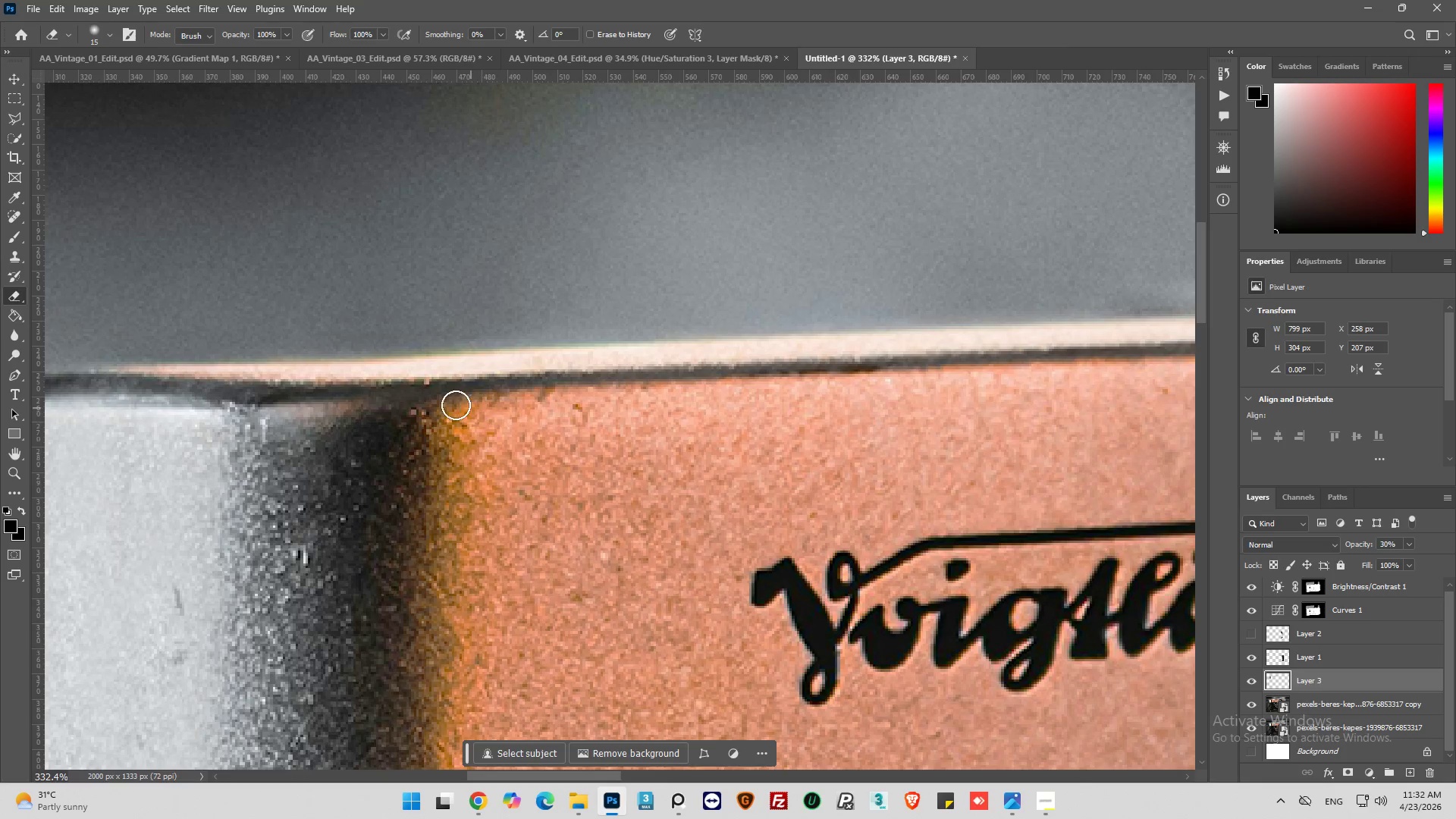 
left_click_drag(start_coordinate=[424, 402], to_coordinate=[591, 396])
 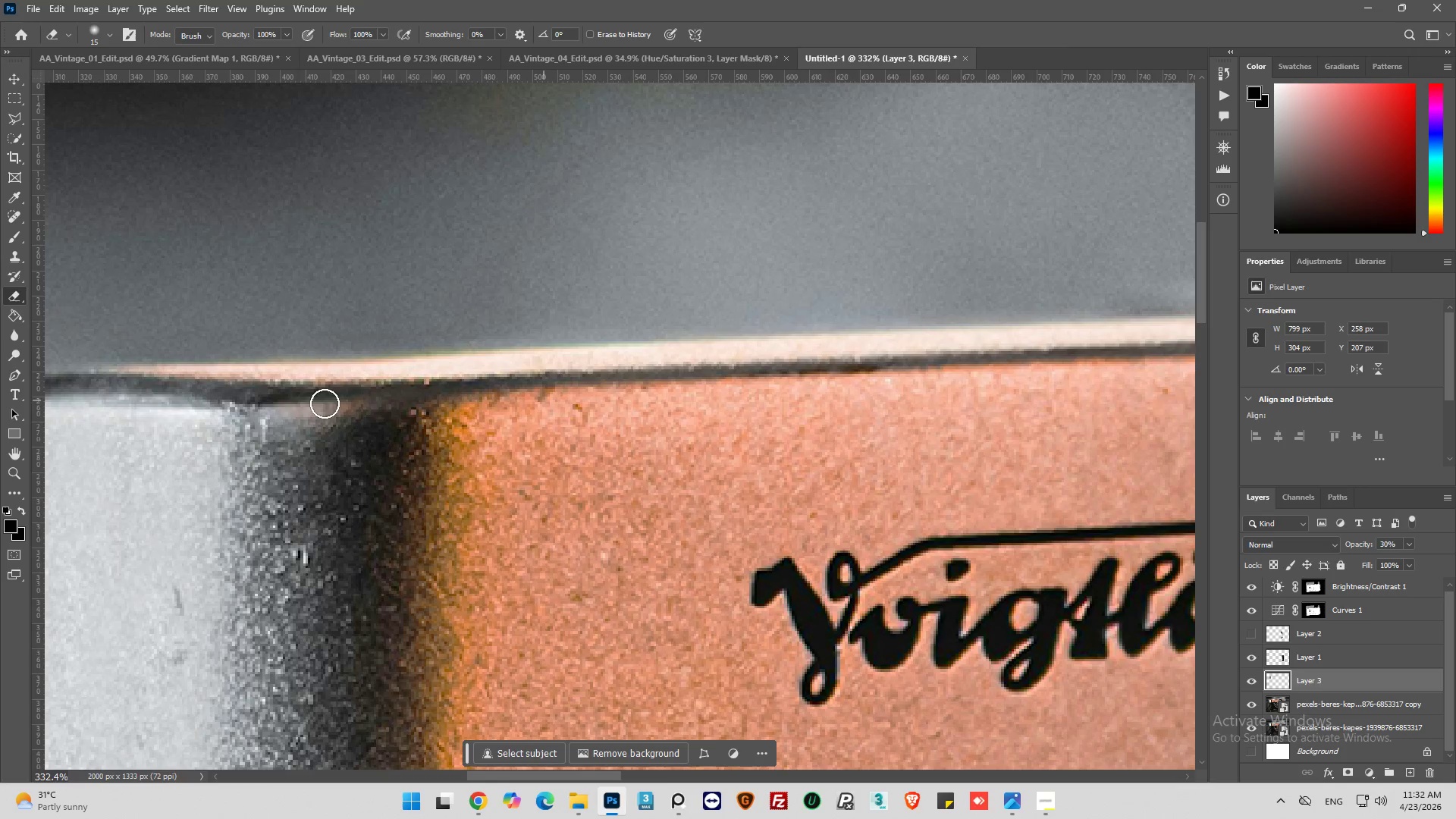 
hold_key(key=AltLeft, duration=0.77)
scroll: coordinate [237, 417], scroll_direction: down, amount: 9.0
 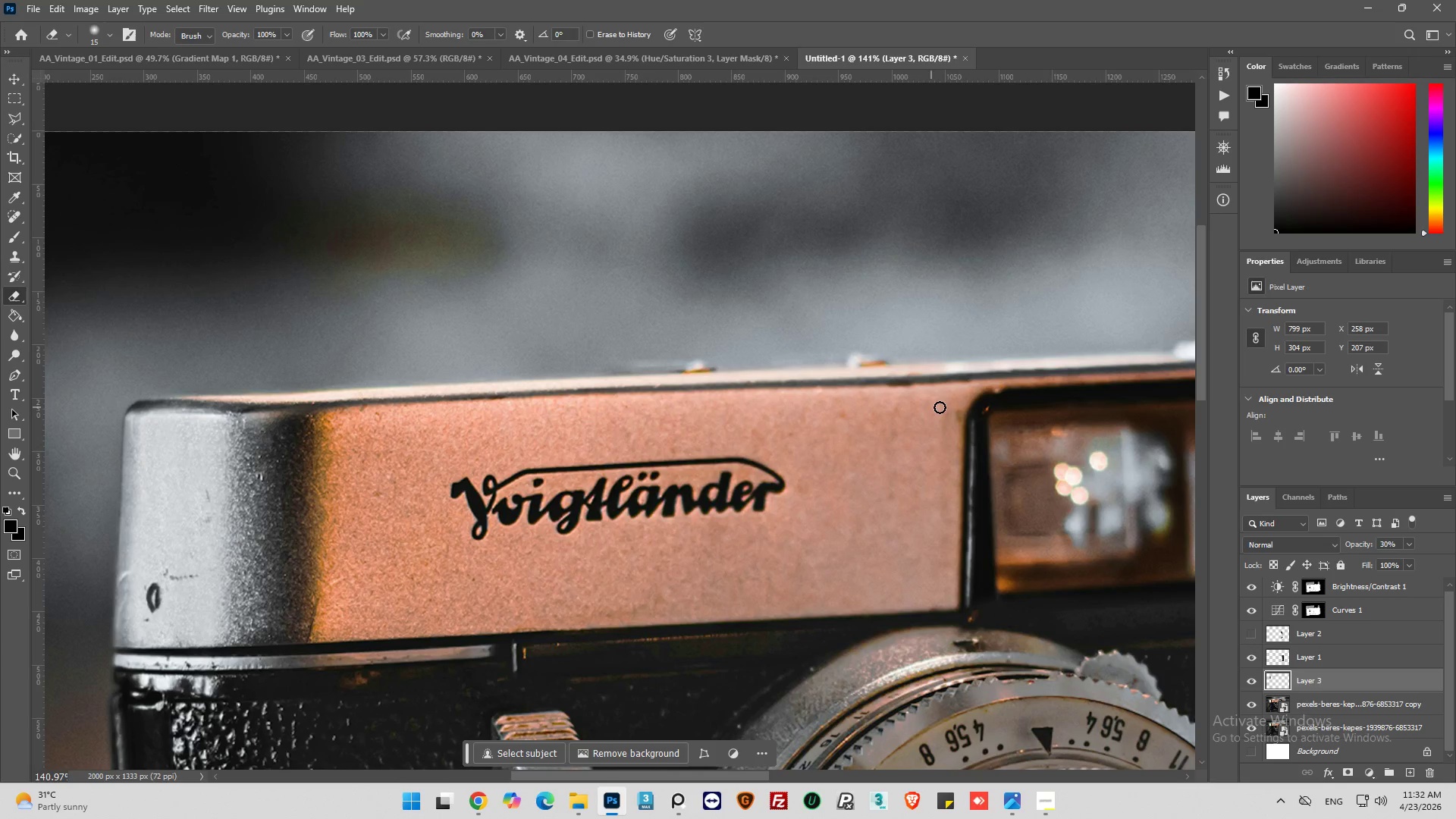 
key(Alt+AltLeft)
 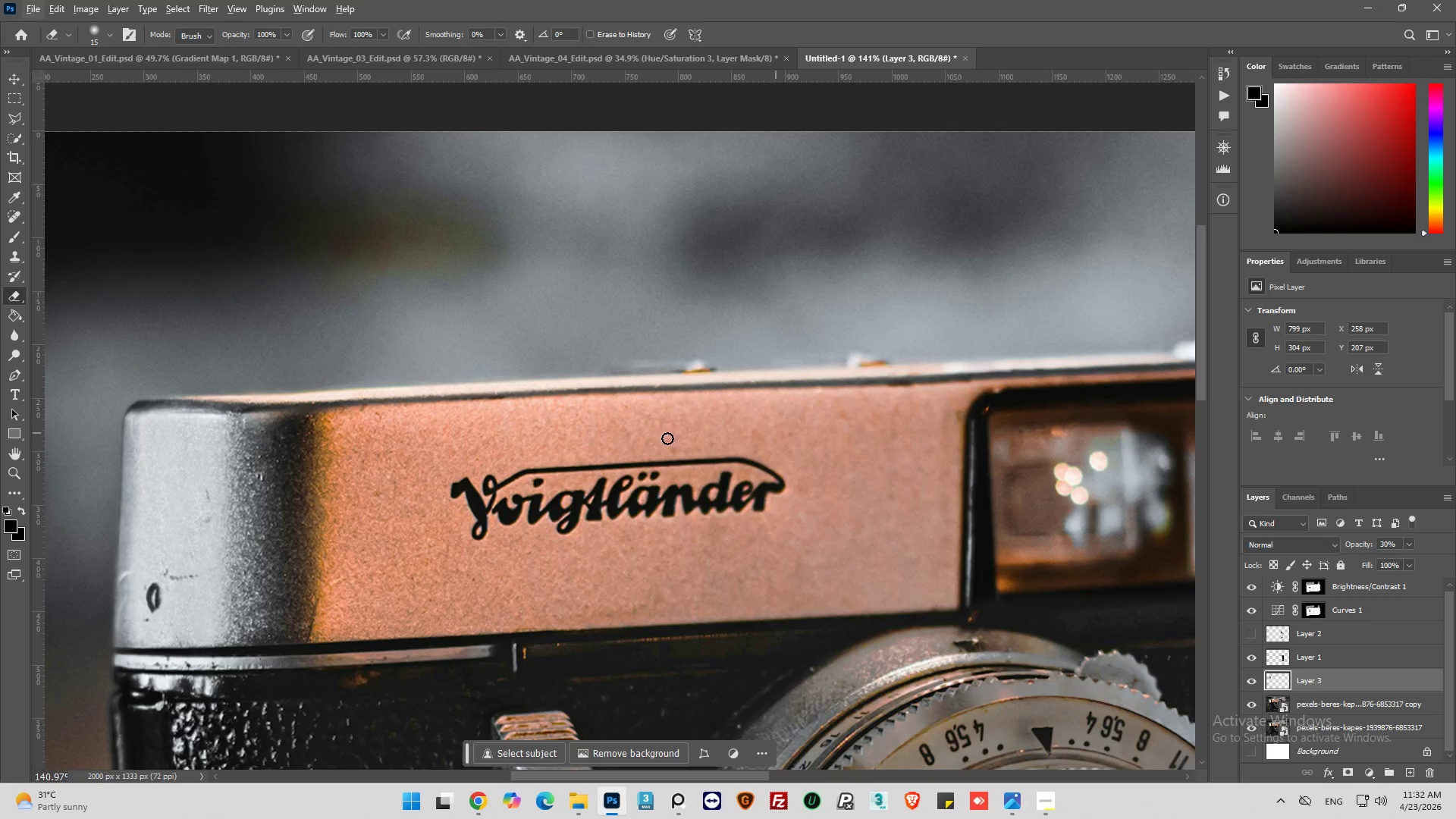 
key(Alt+AltLeft)
 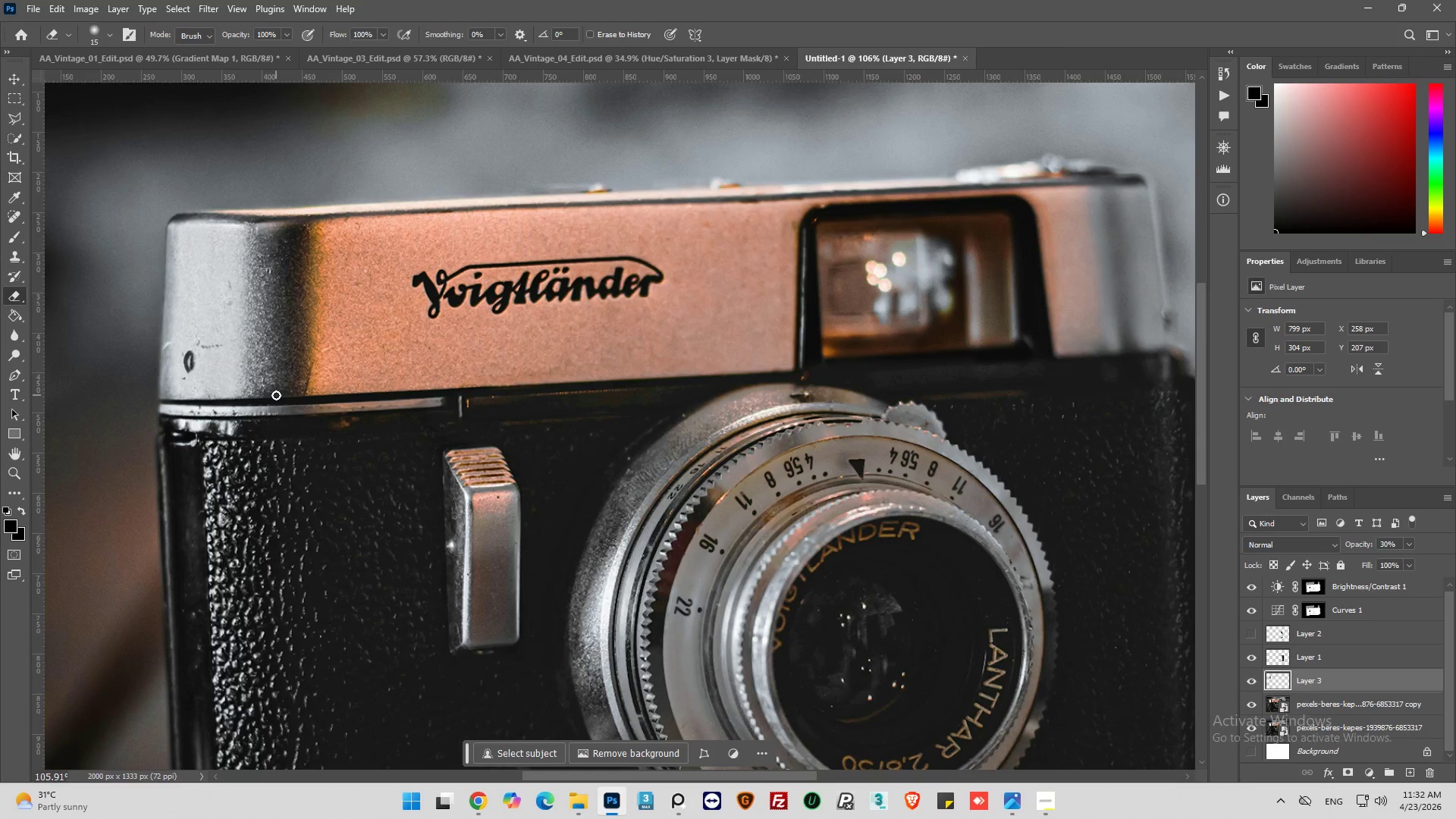 
scroll: coordinate [281, 397], scroll_direction: down, amount: 19.0
 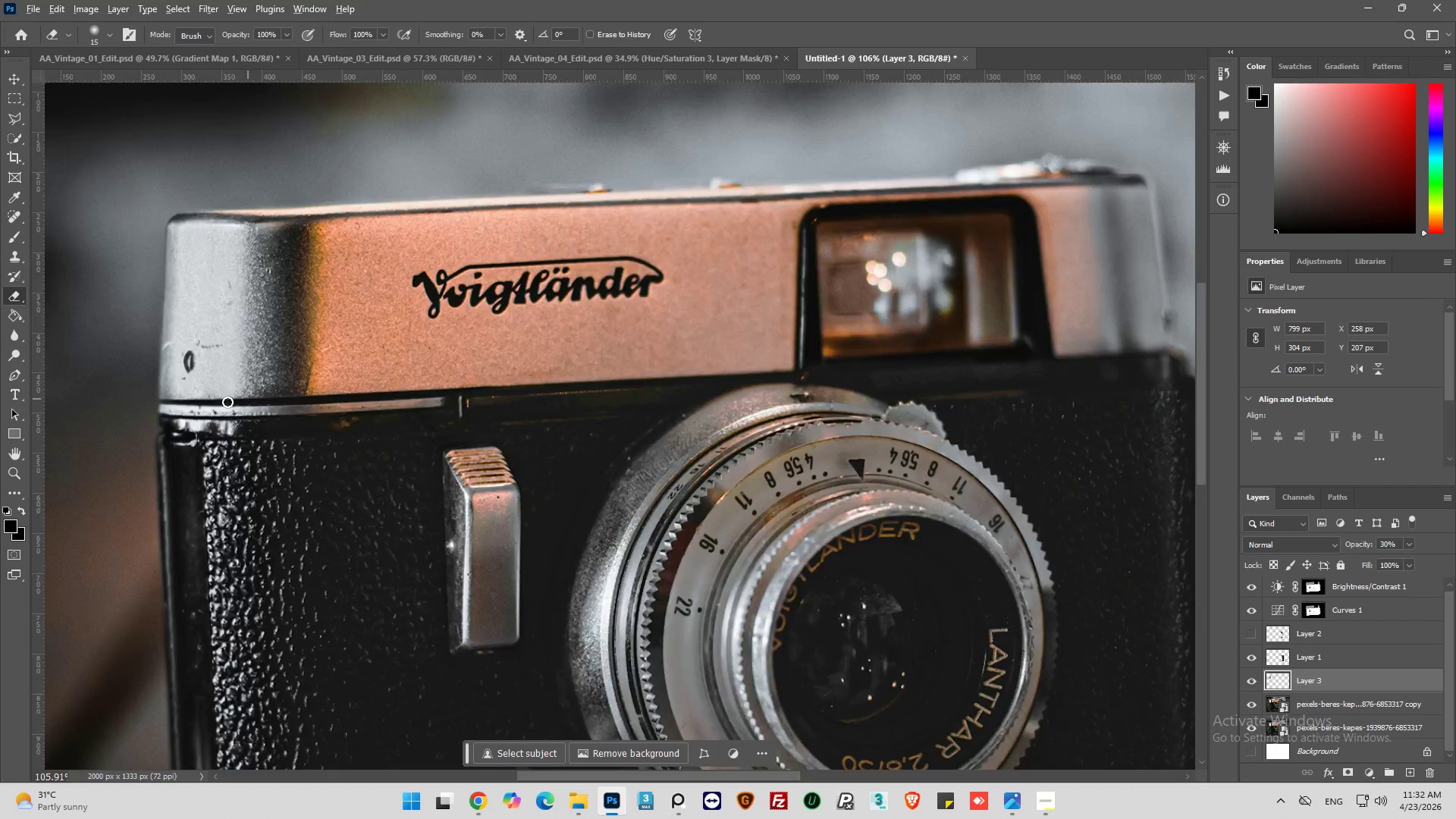 
hold_key(key=AltLeft, duration=0.5)
scroll: coordinate [219, 403], scroll_direction: up, amount: 6.0
 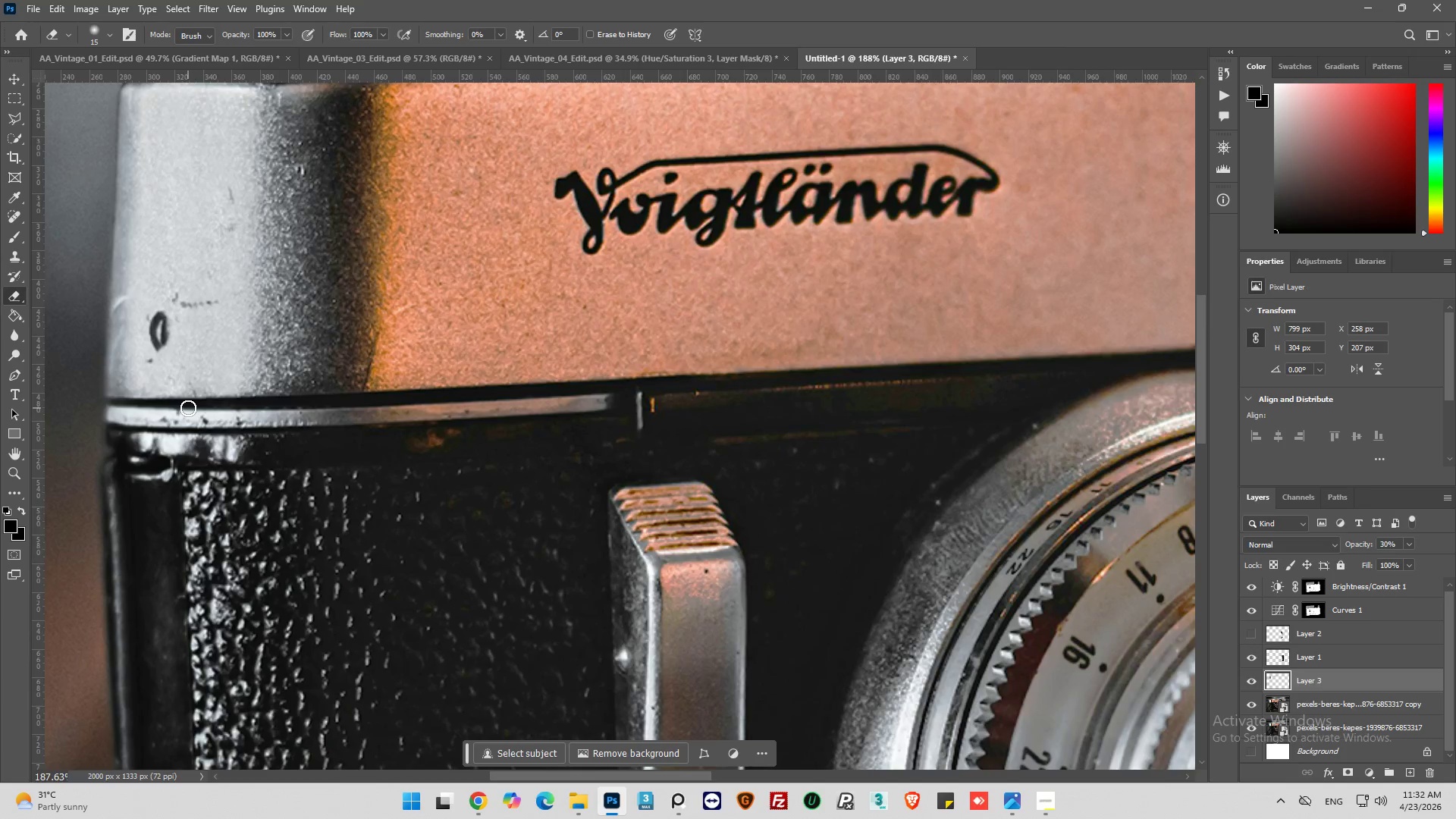 
hold_key(key=AltLeft, duration=0.5)
scroll: coordinate [188, 408], scroll_direction: down, amount: 10.0
 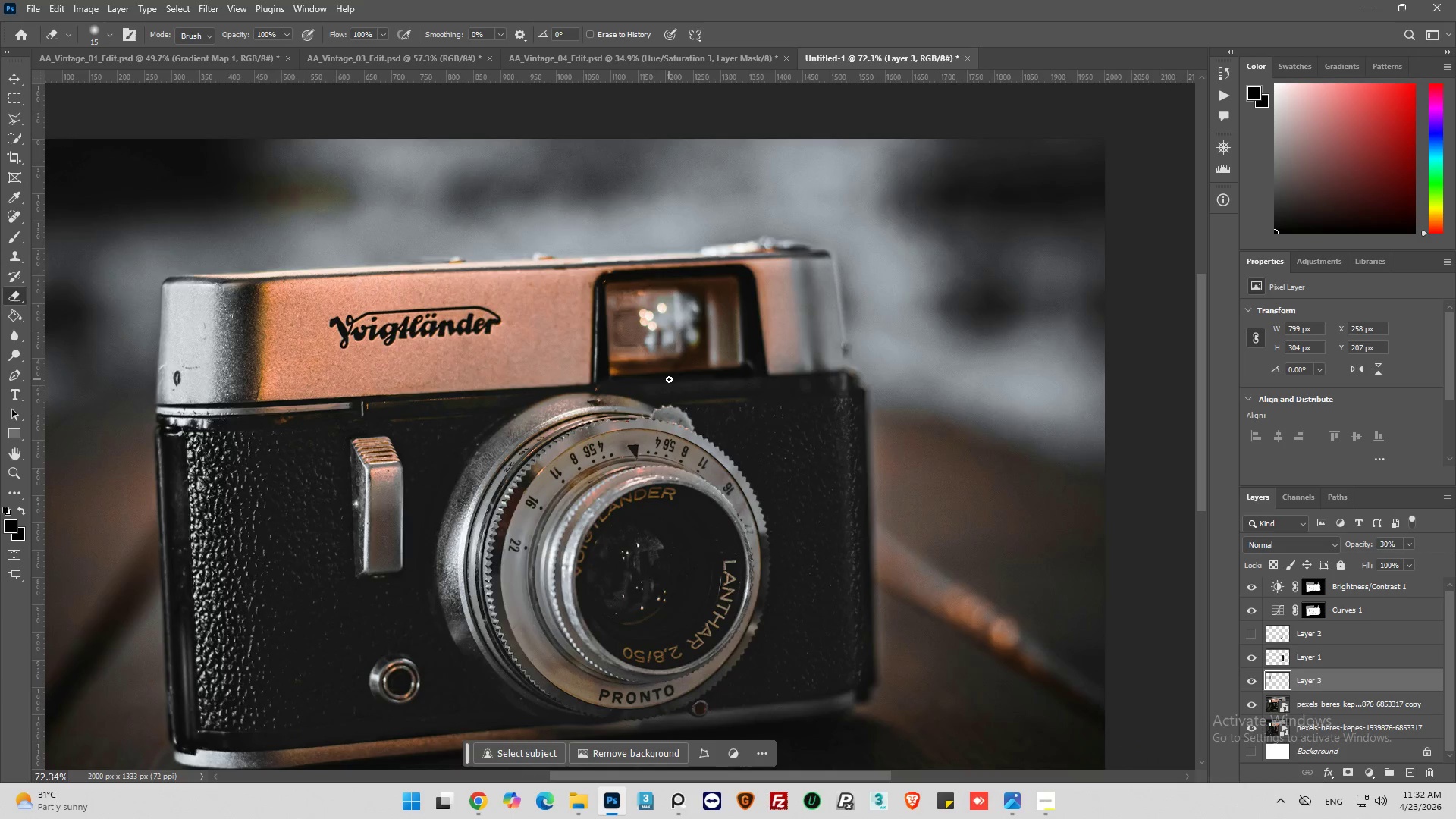 
key(Alt+AltLeft)
 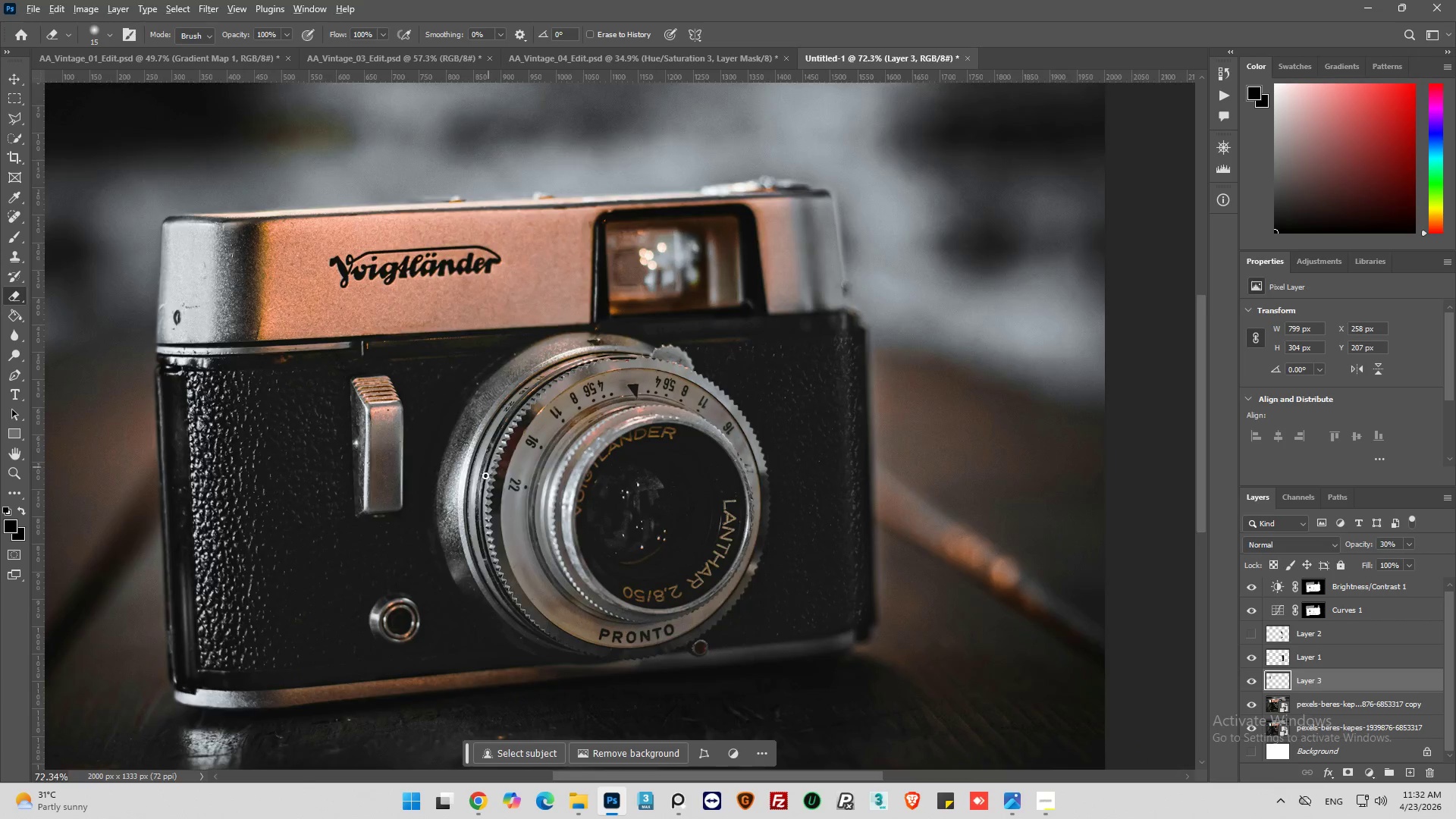 
scroll: coordinate [672, 378], scroll_direction: down, amount: 5.0
 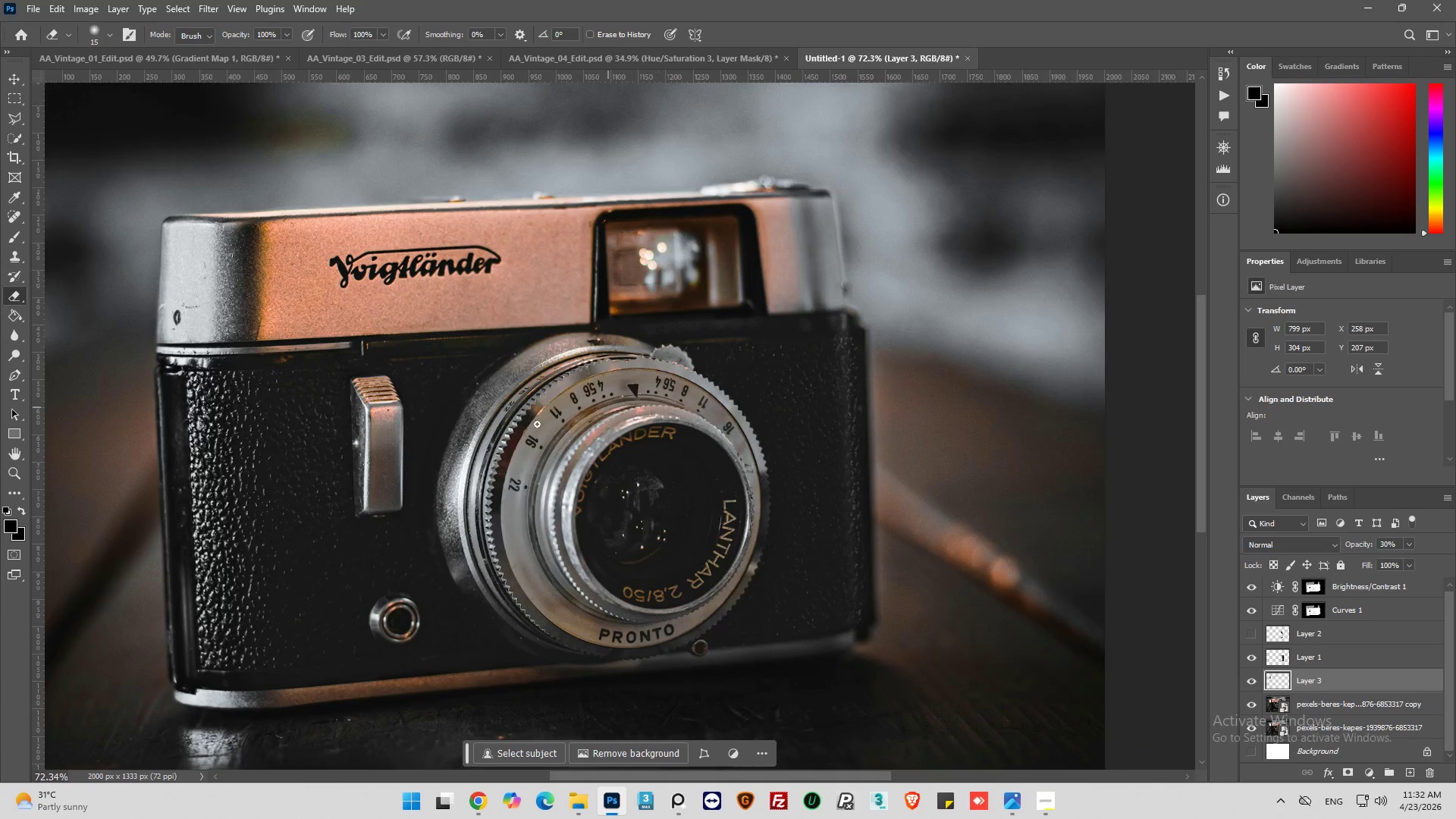 
key(Alt+AltLeft)
 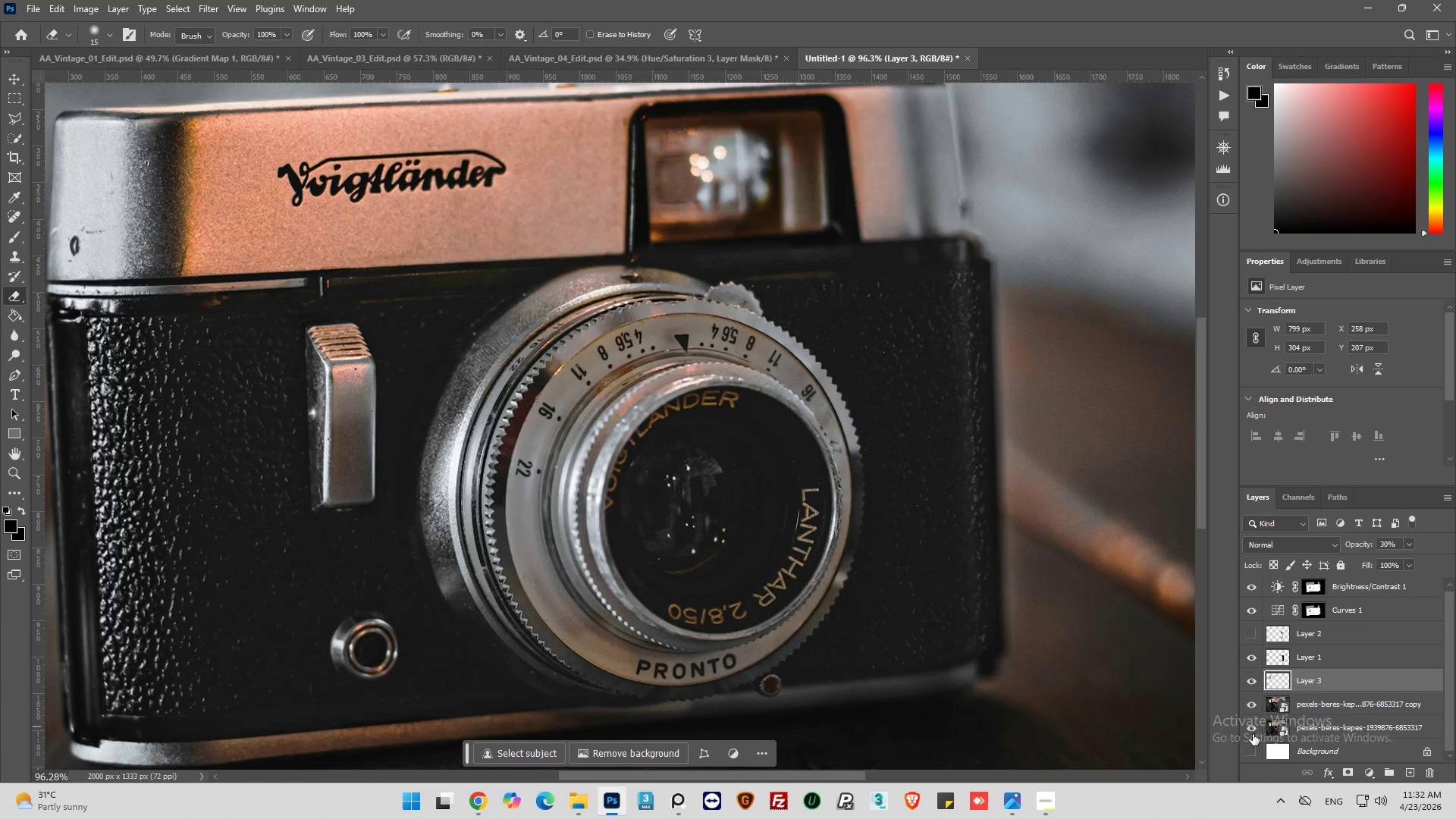 
scroll: coordinate [484, 481], scroll_direction: up, amount: 1.0
 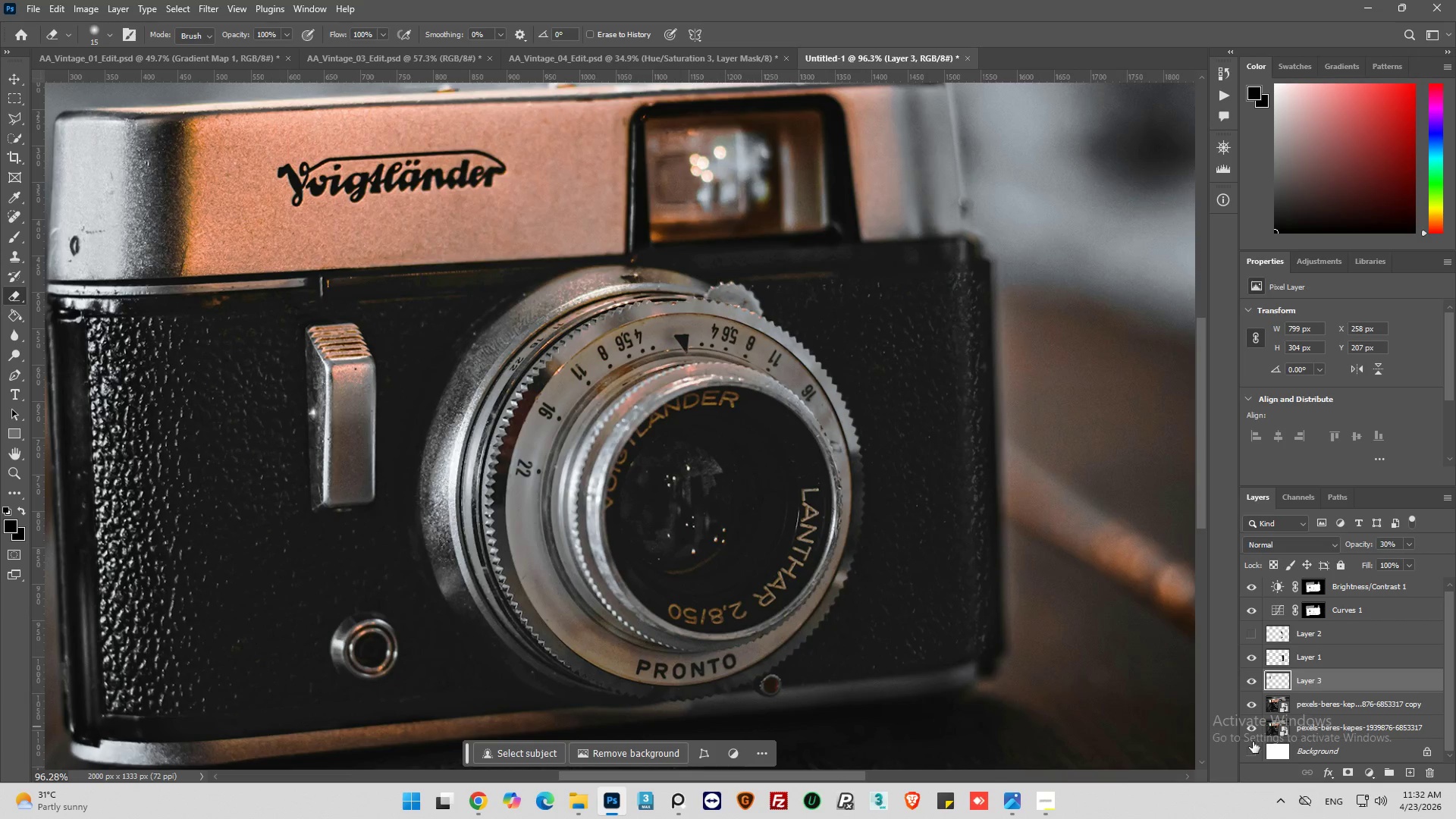 
hold_key(key=AltLeft, duration=1.64)
left_click([1253, 733])
 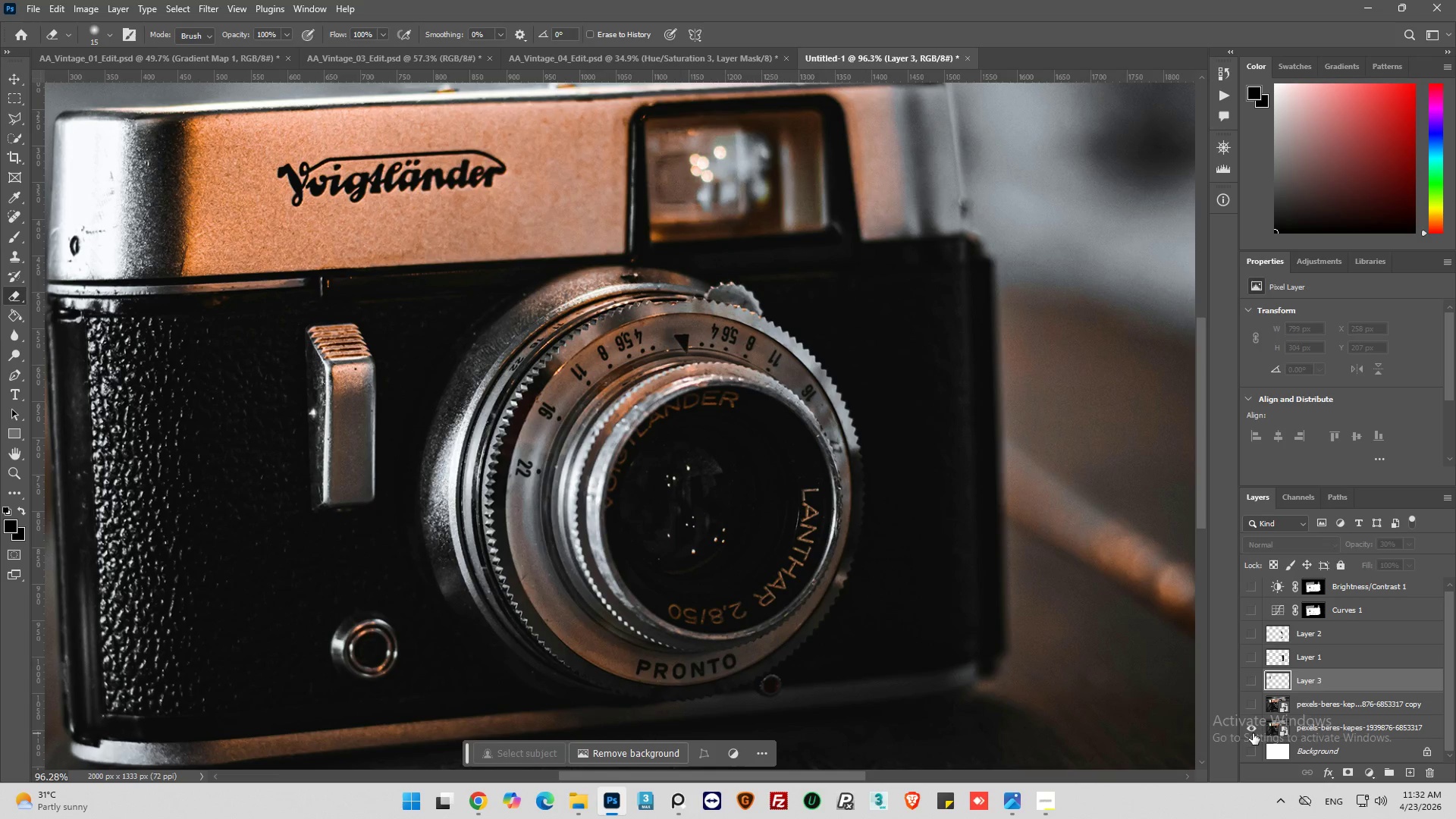 
left_click([1253, 733])
 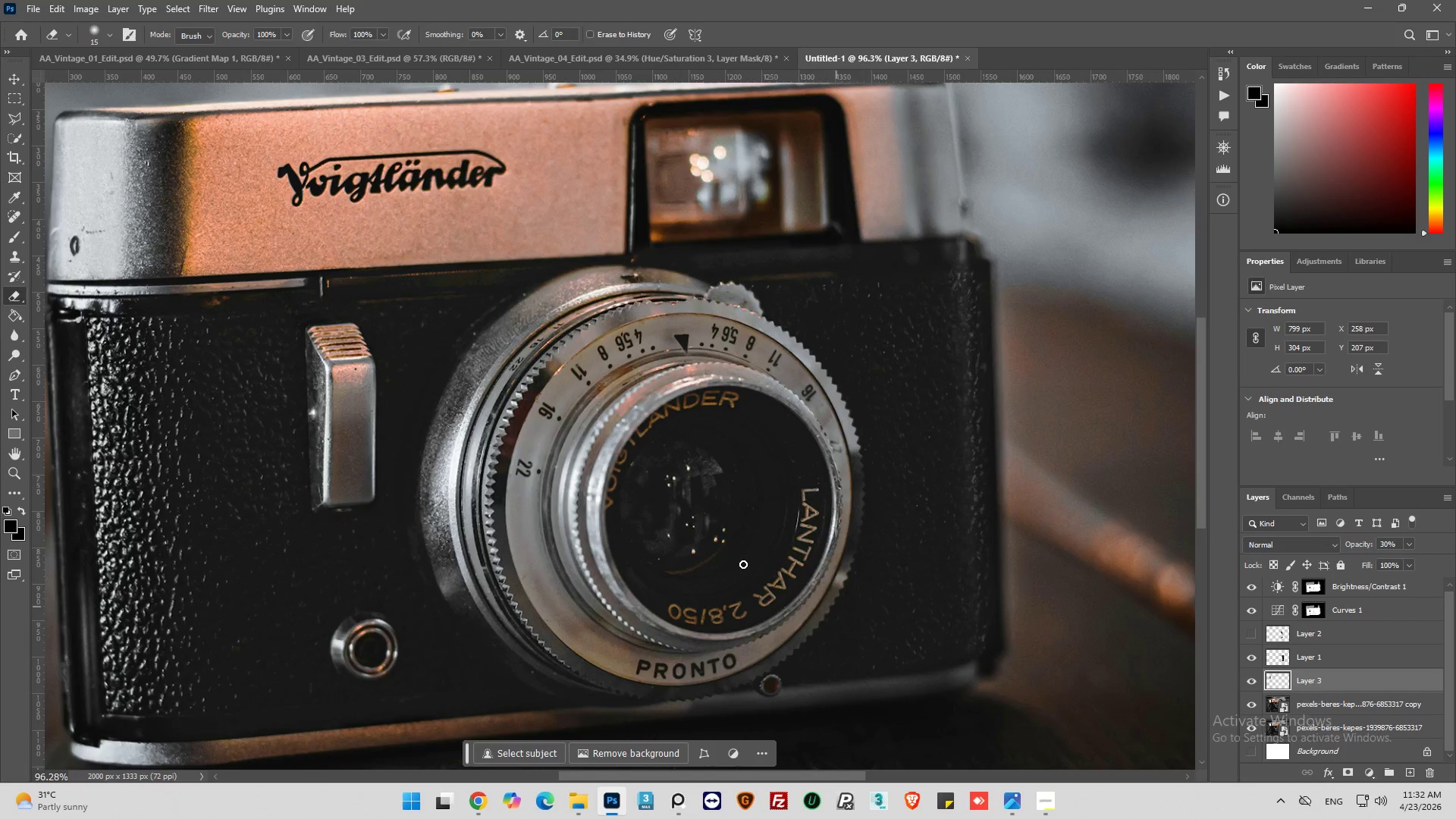 
key(Alt+AltLeft)
 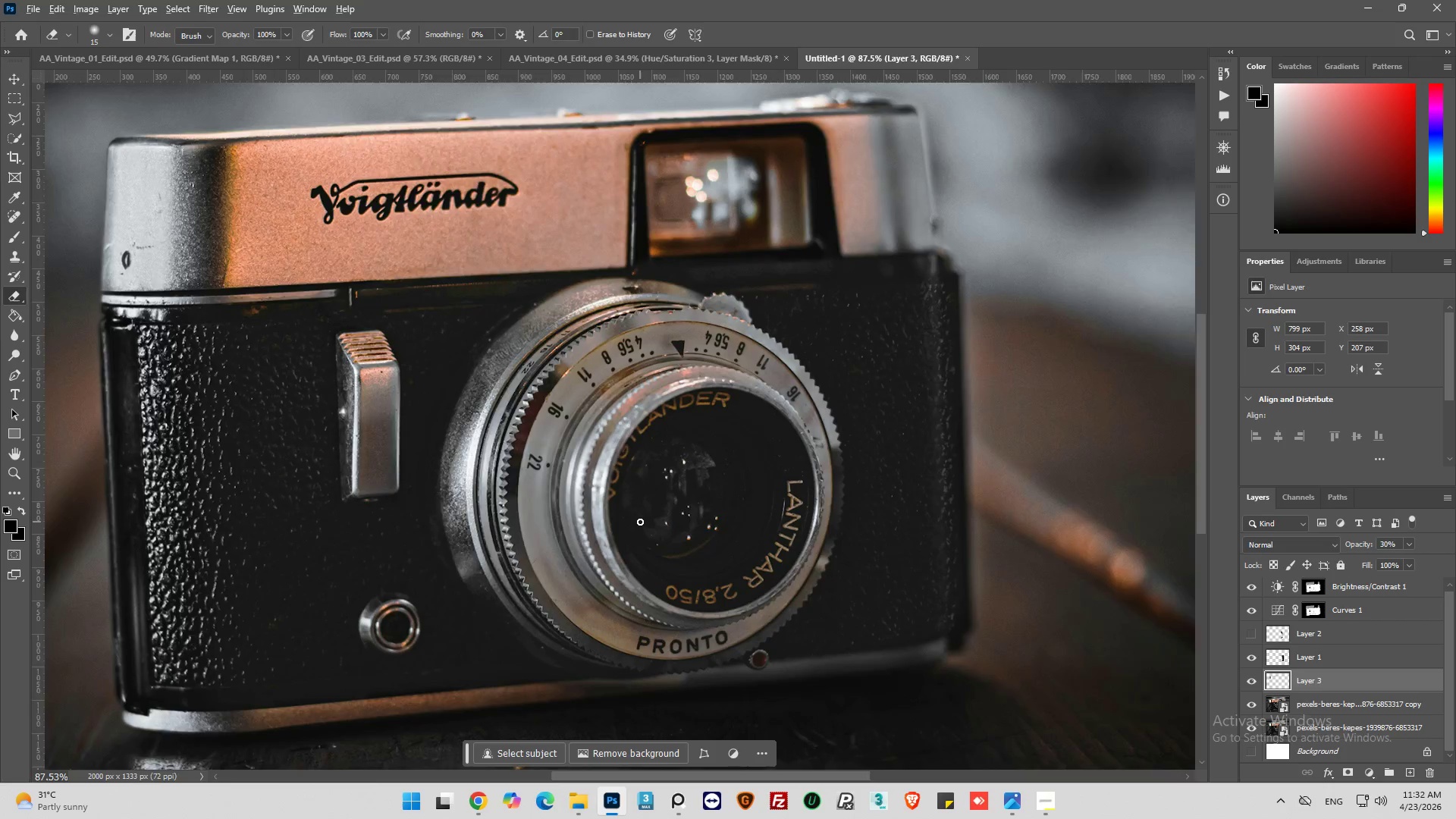 
scroll: coordinate [640, 522], scroll_direction: none, amount: 0.0
 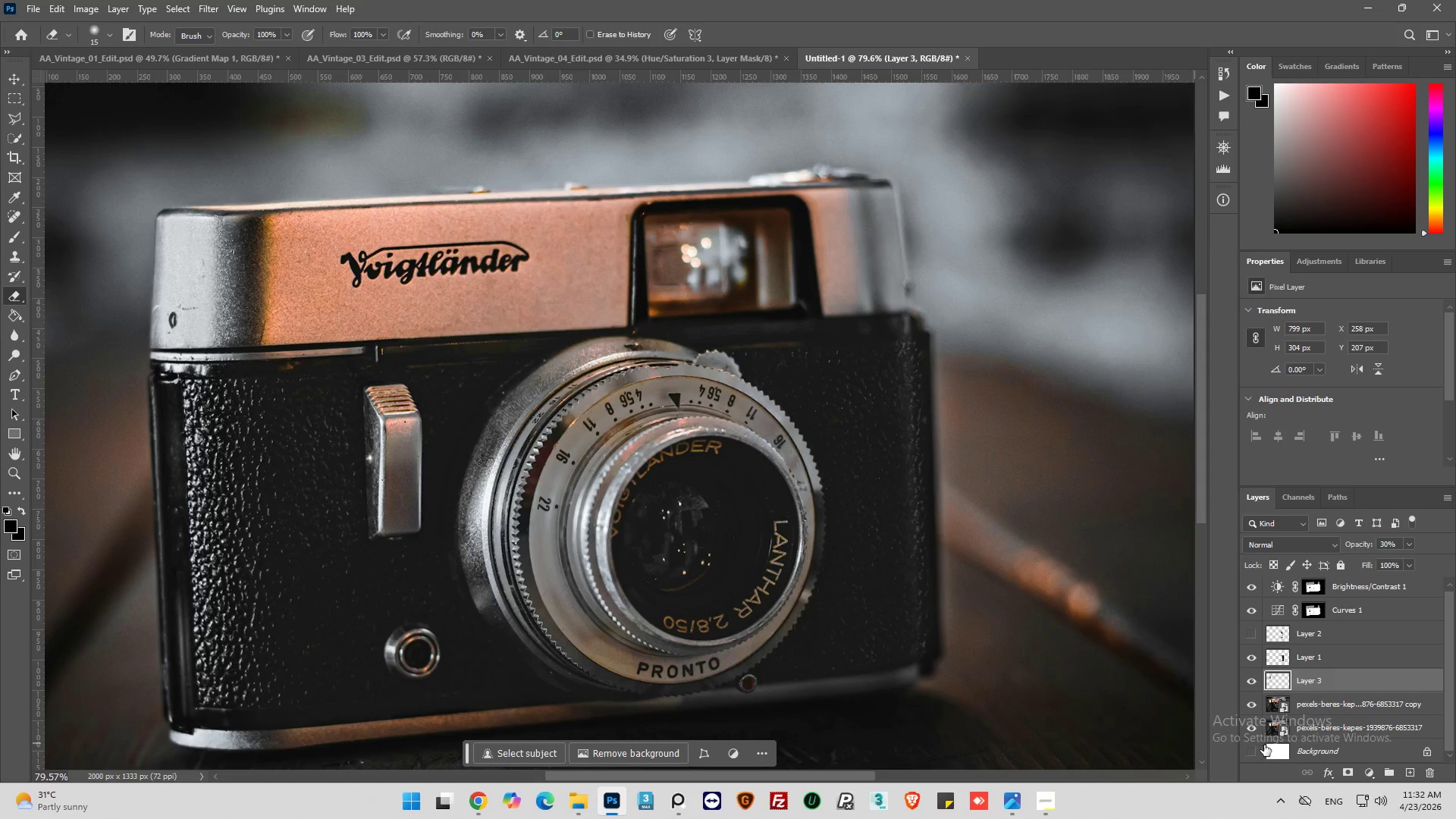 
hold_key(key=AltLeft, duration=1.33)
left_click([1249, 730])
 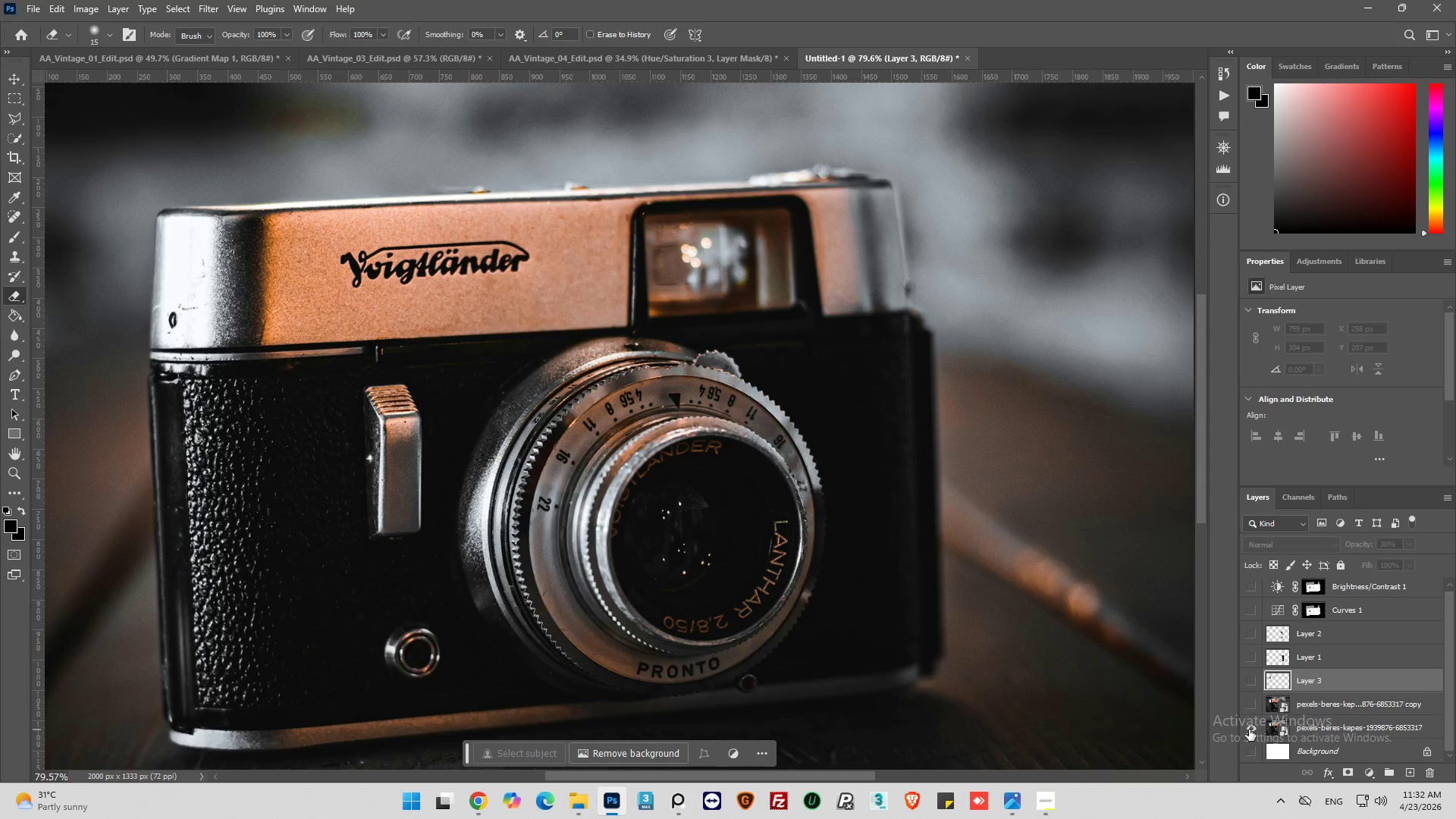 
left_click([1249, 730])
 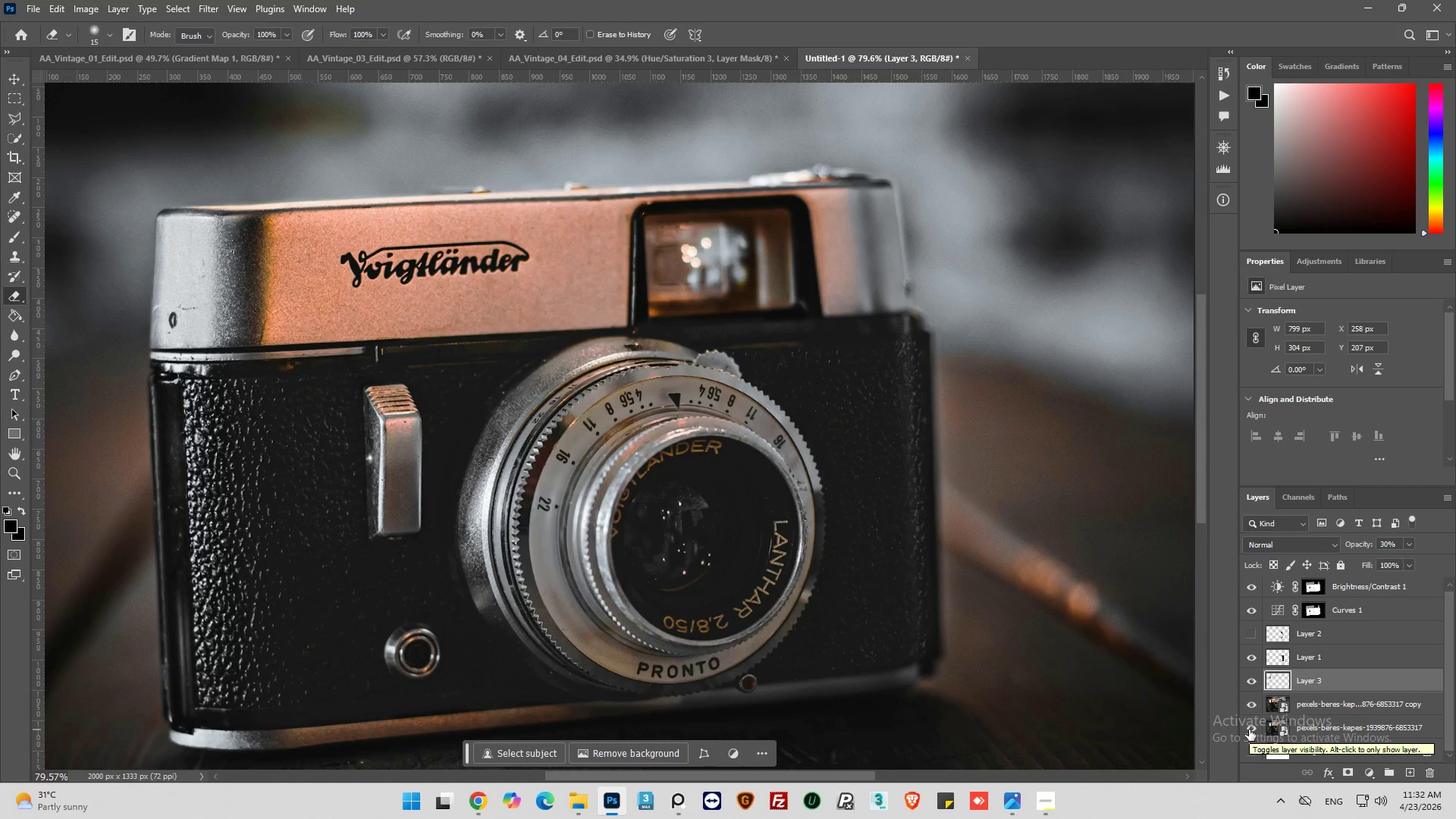 
left_click([1249, 730])
 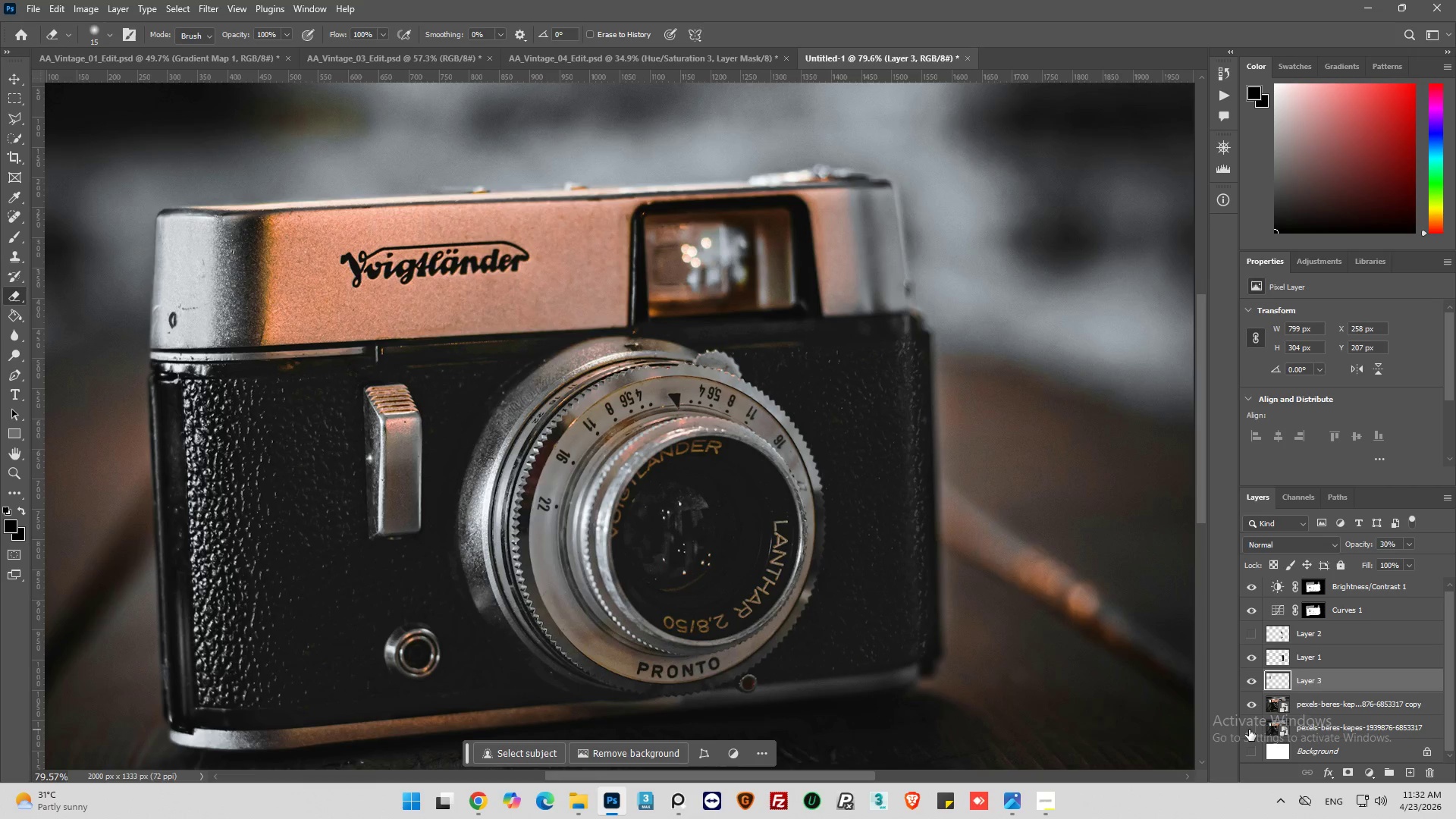 
hold_key(key=AltLeft, duration=1.69)
left_click([1249, 730])
 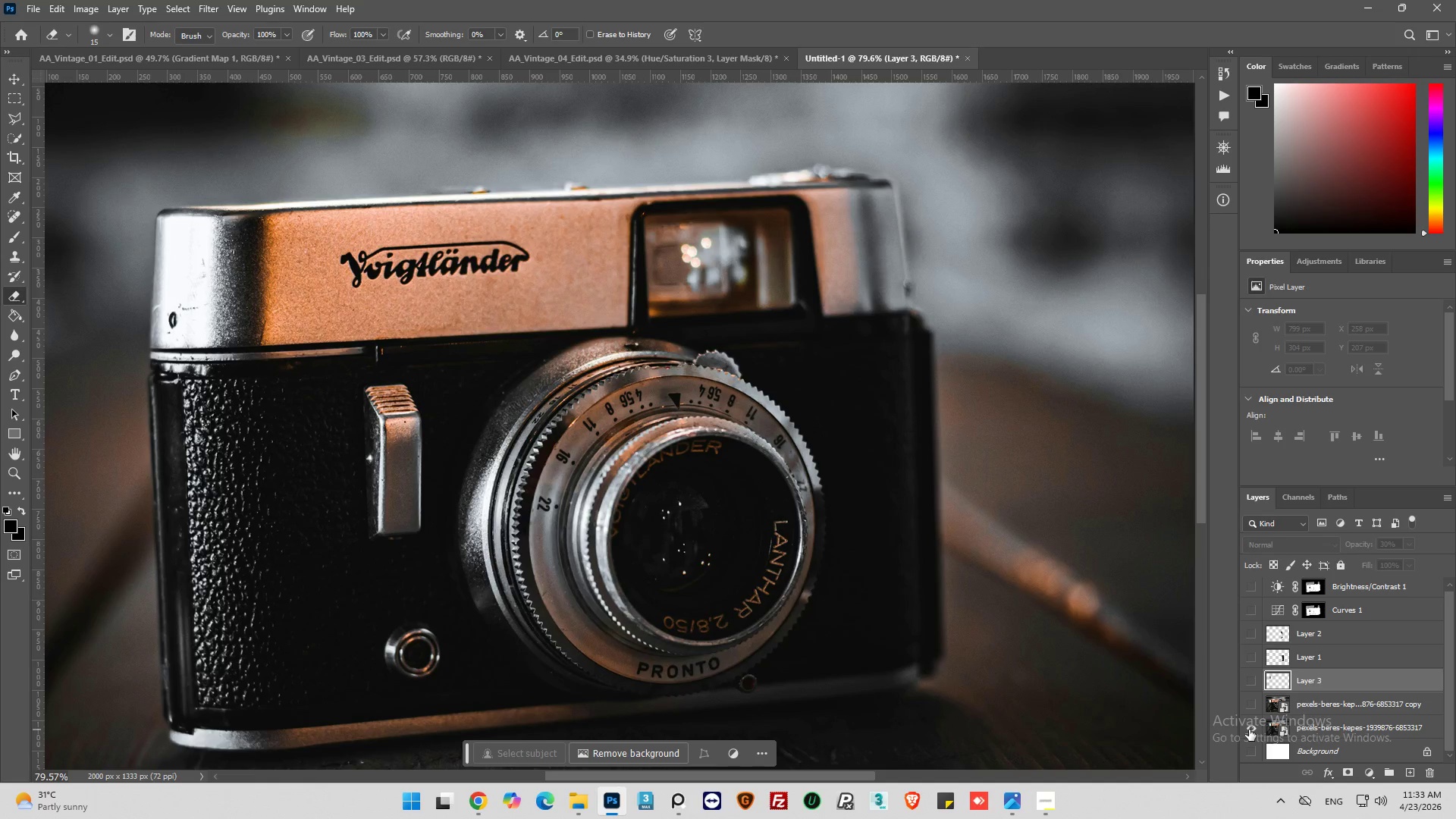 
left_click([1249, 730])
 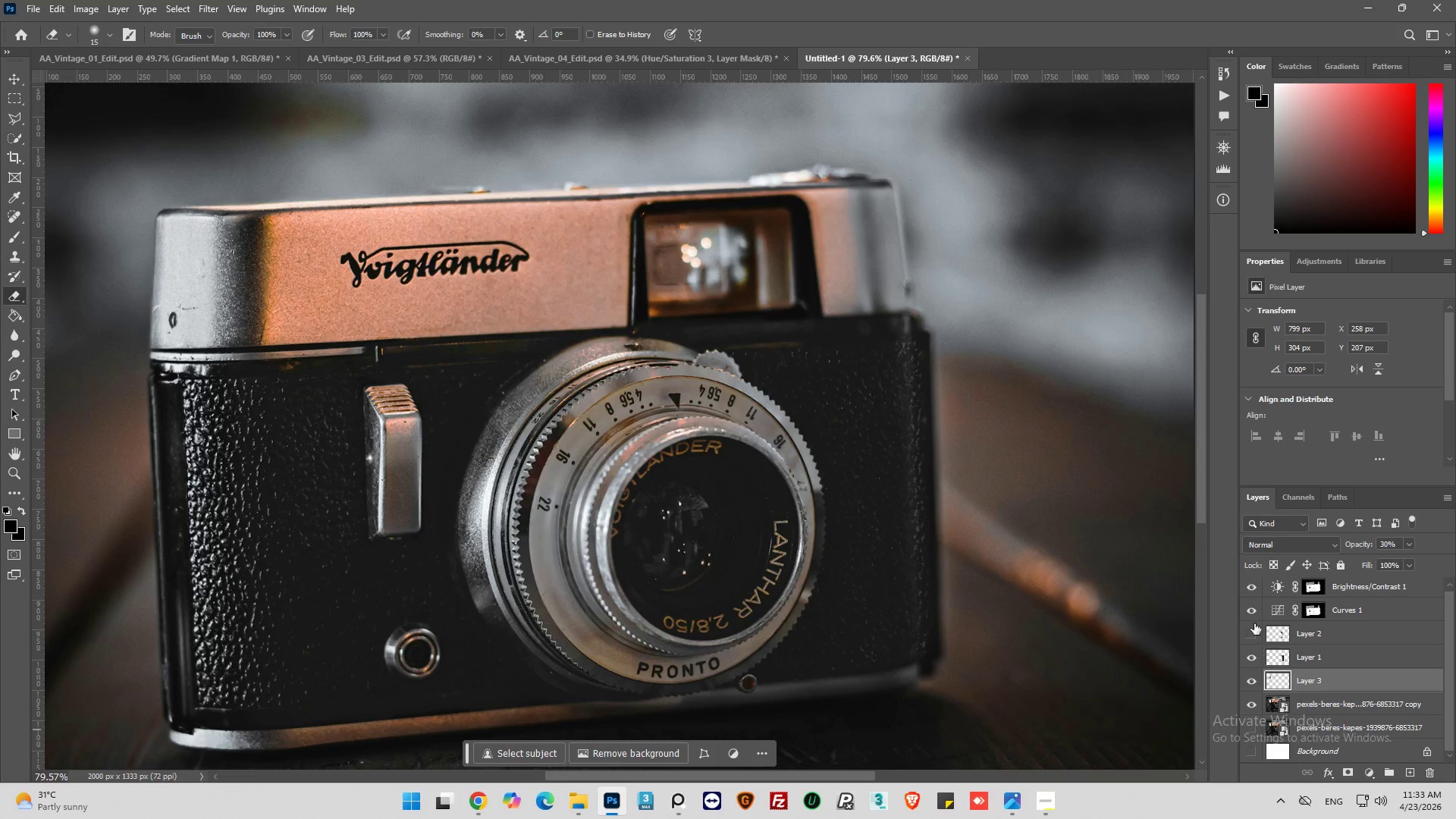 
left_click([1253, 612])
 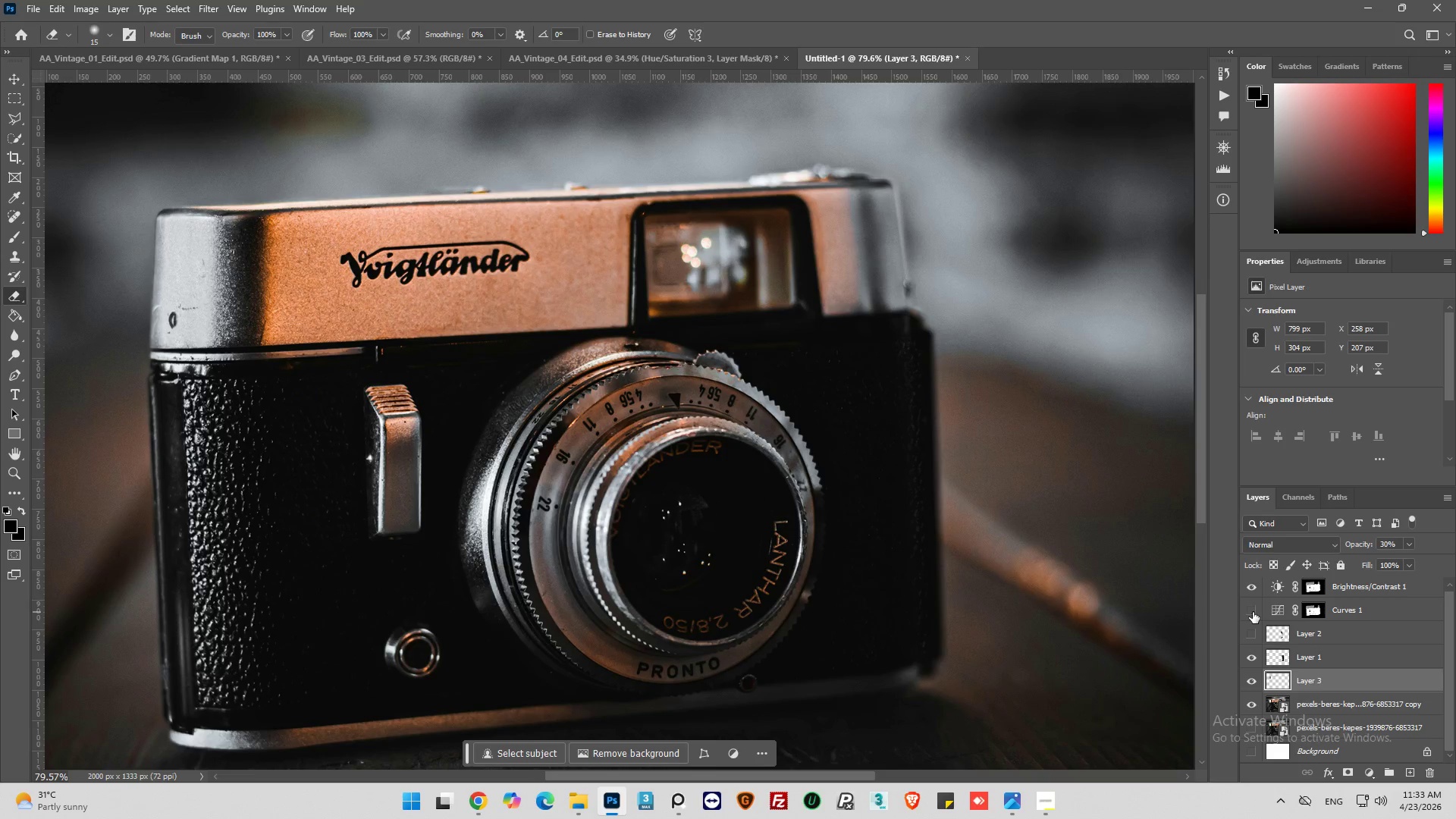 
left_click([1253, 612])
 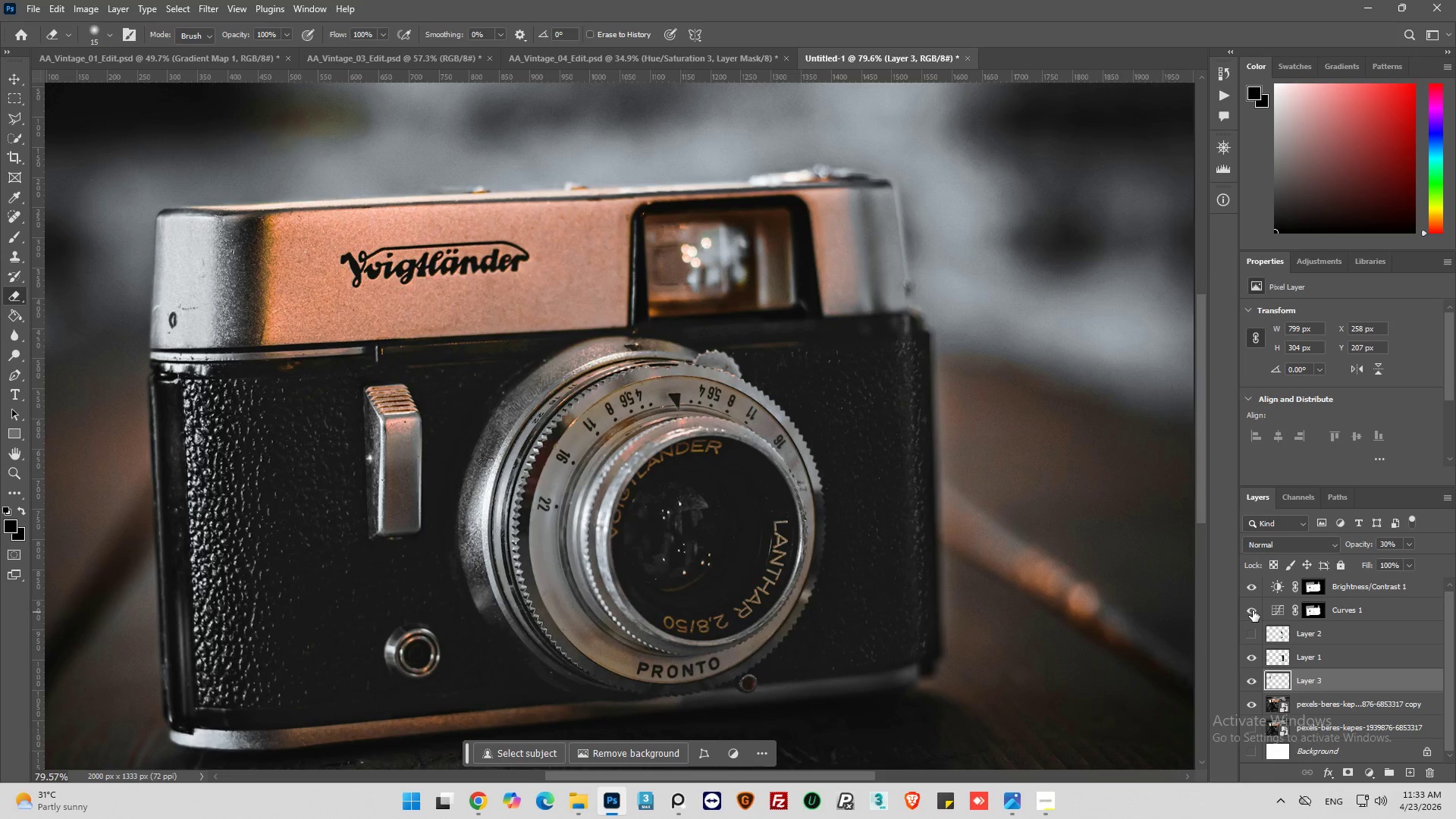 
left_click([1253, 607])
 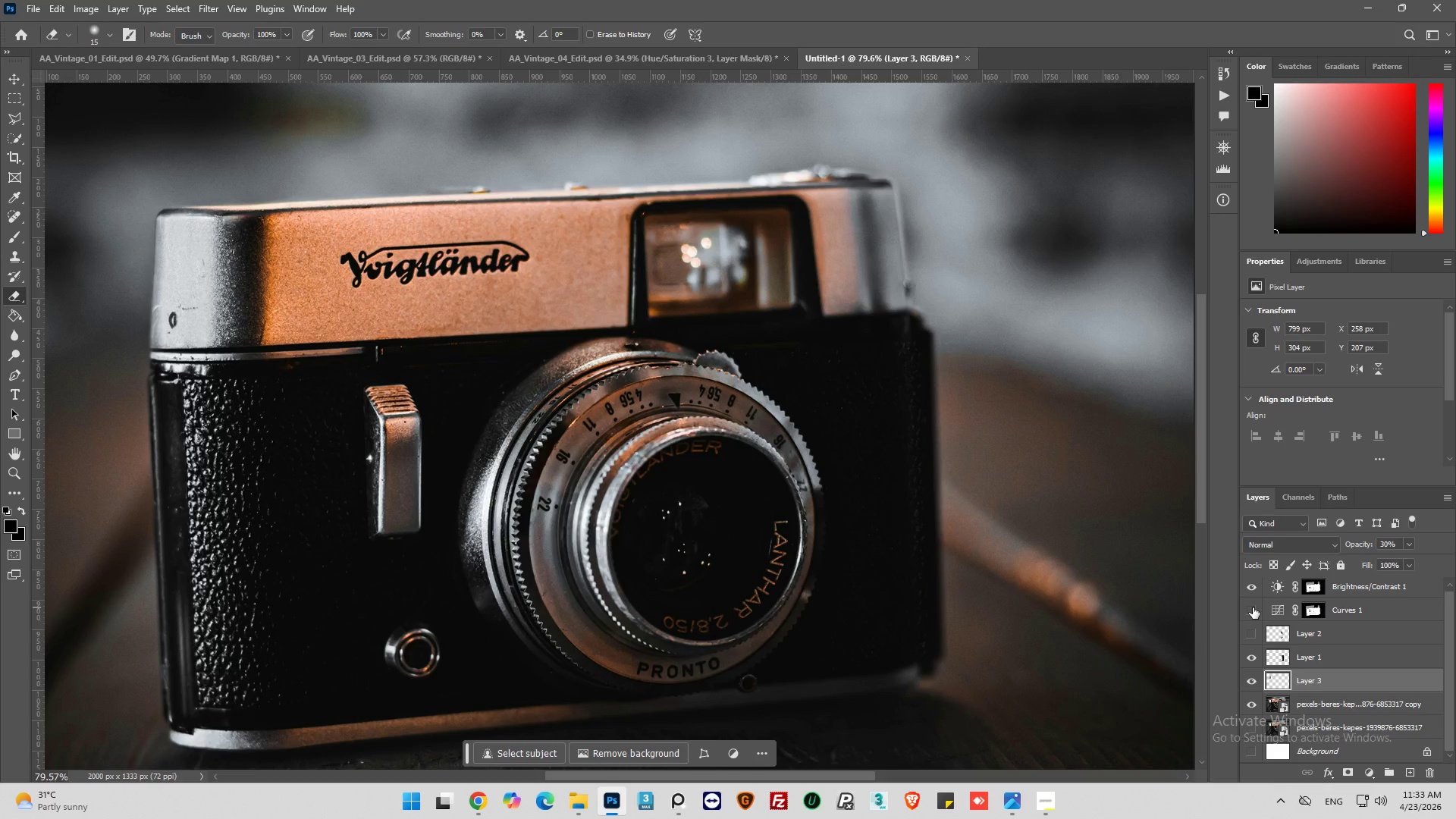 
left_click([1253, 607])
 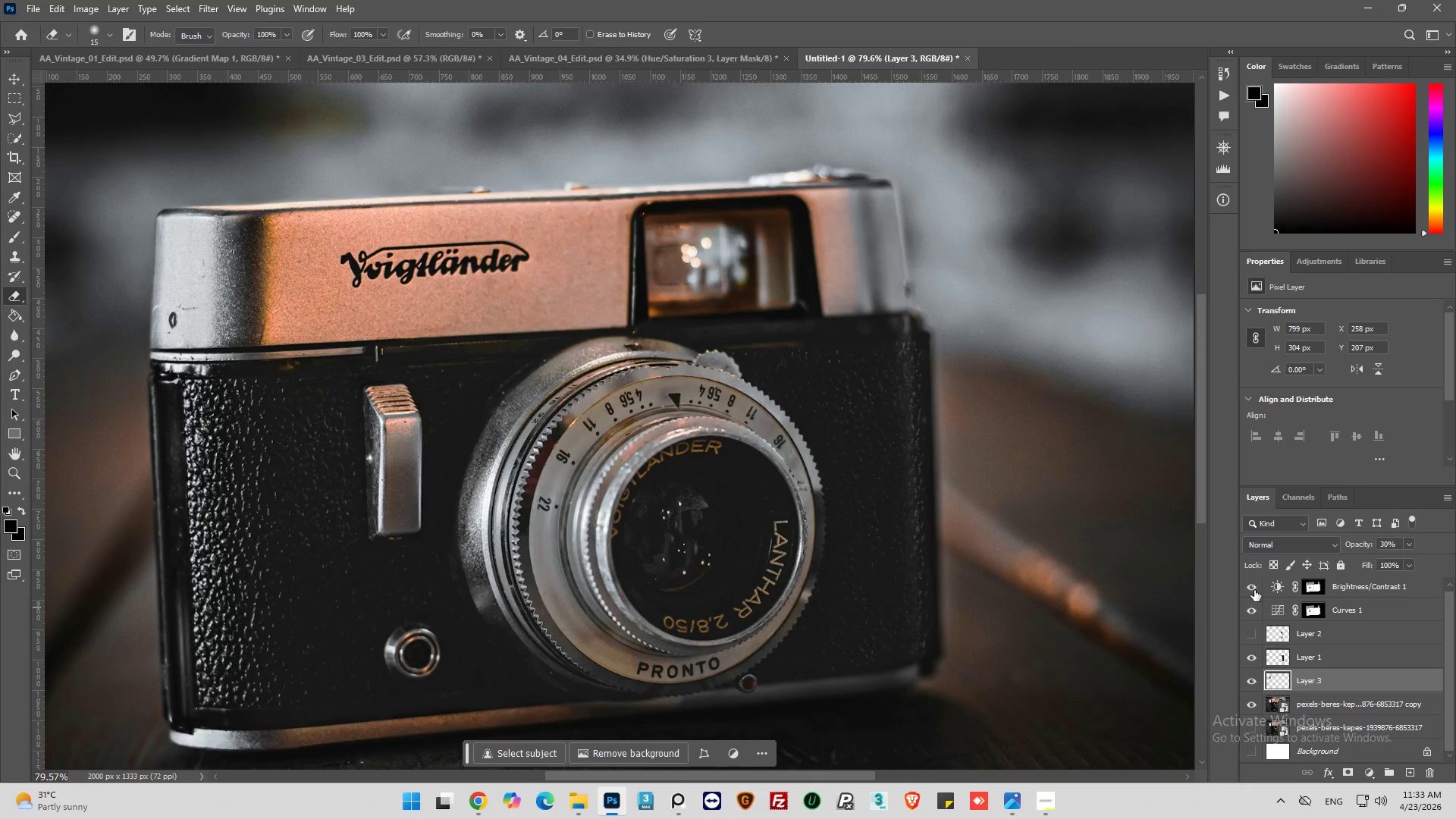 
left_click([1252, 588])
 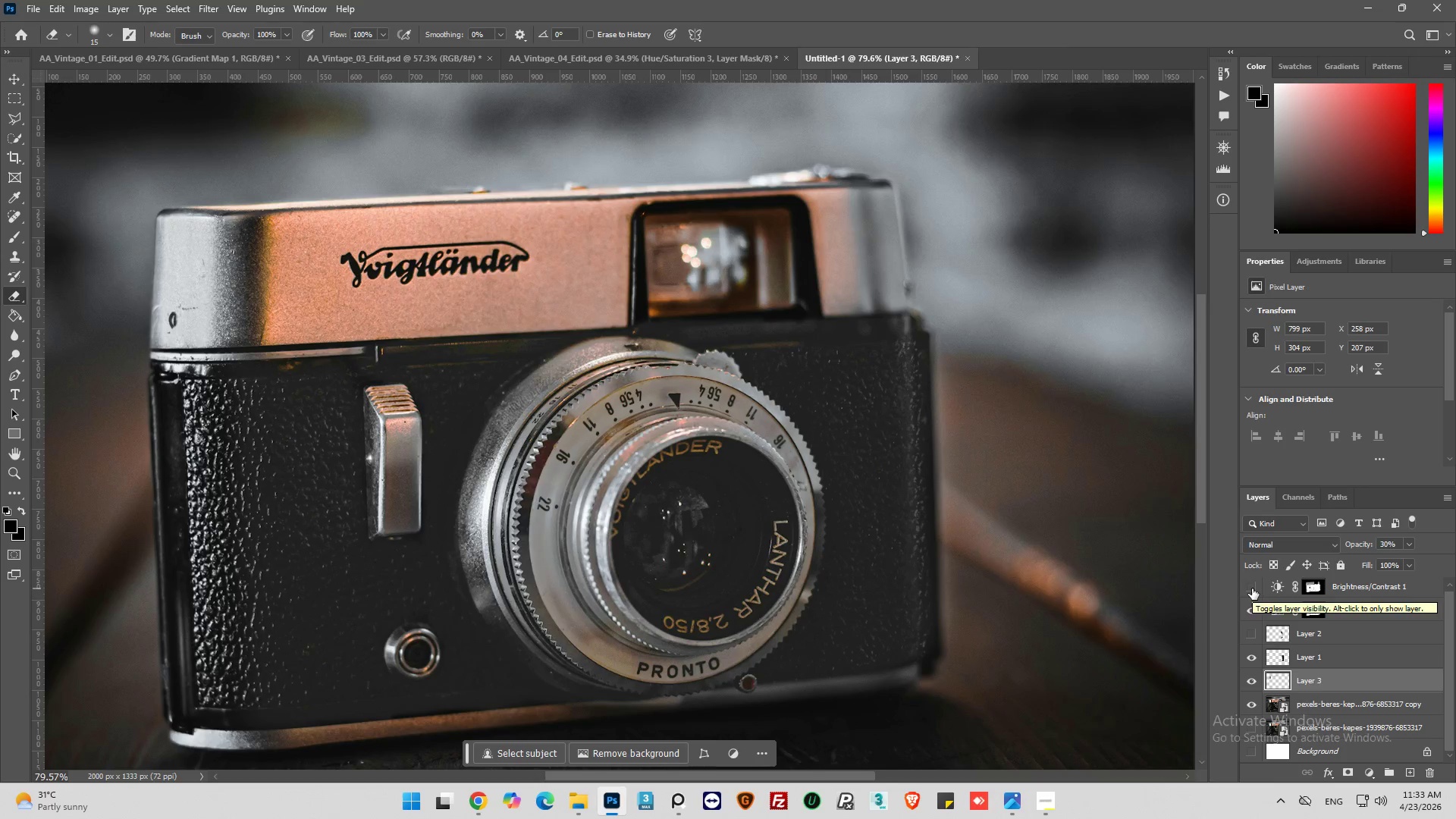 
left_click([1252, 588])
 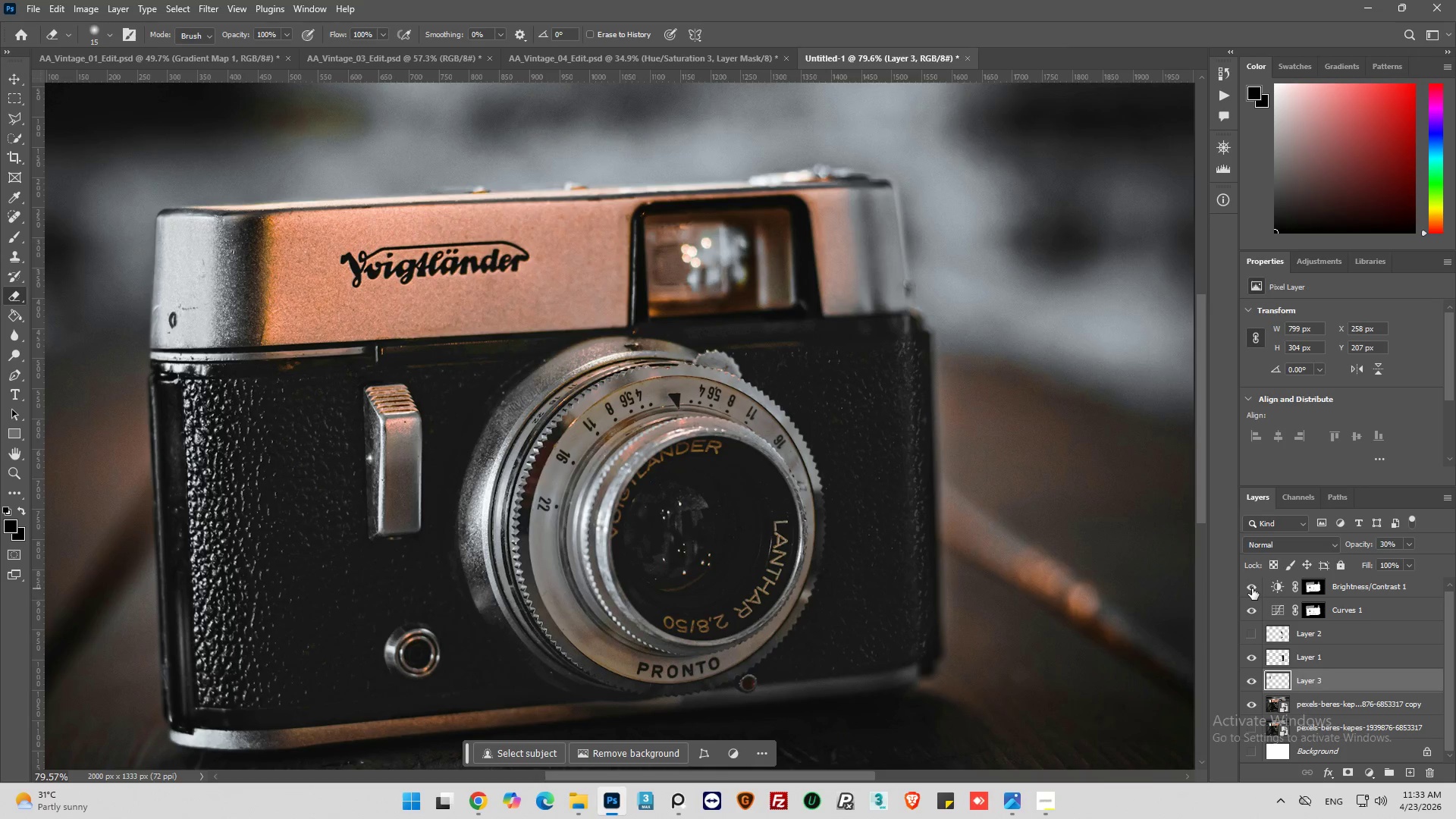 
left_click([1252, 588])
 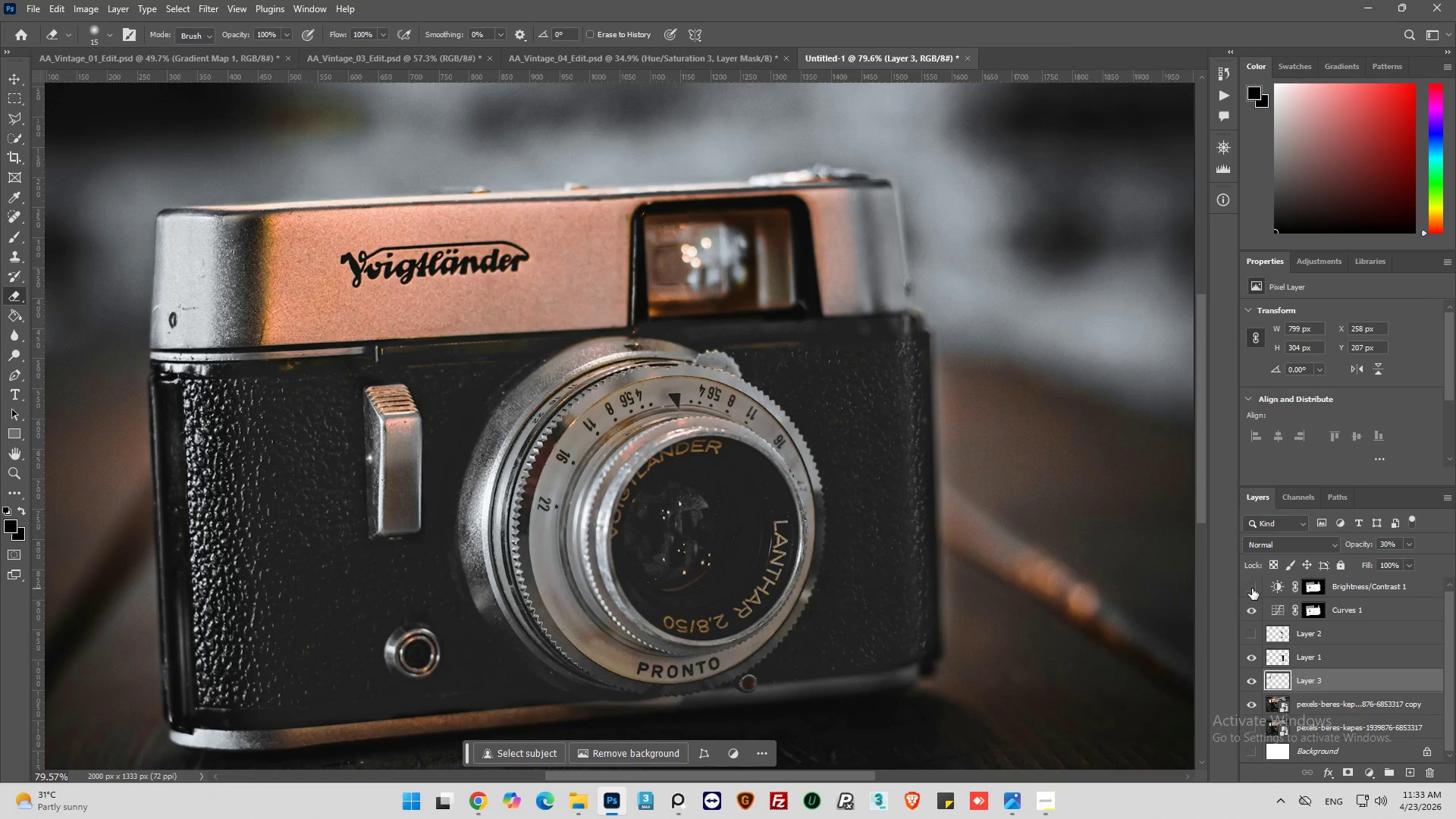 
left_click([1252, 588])
 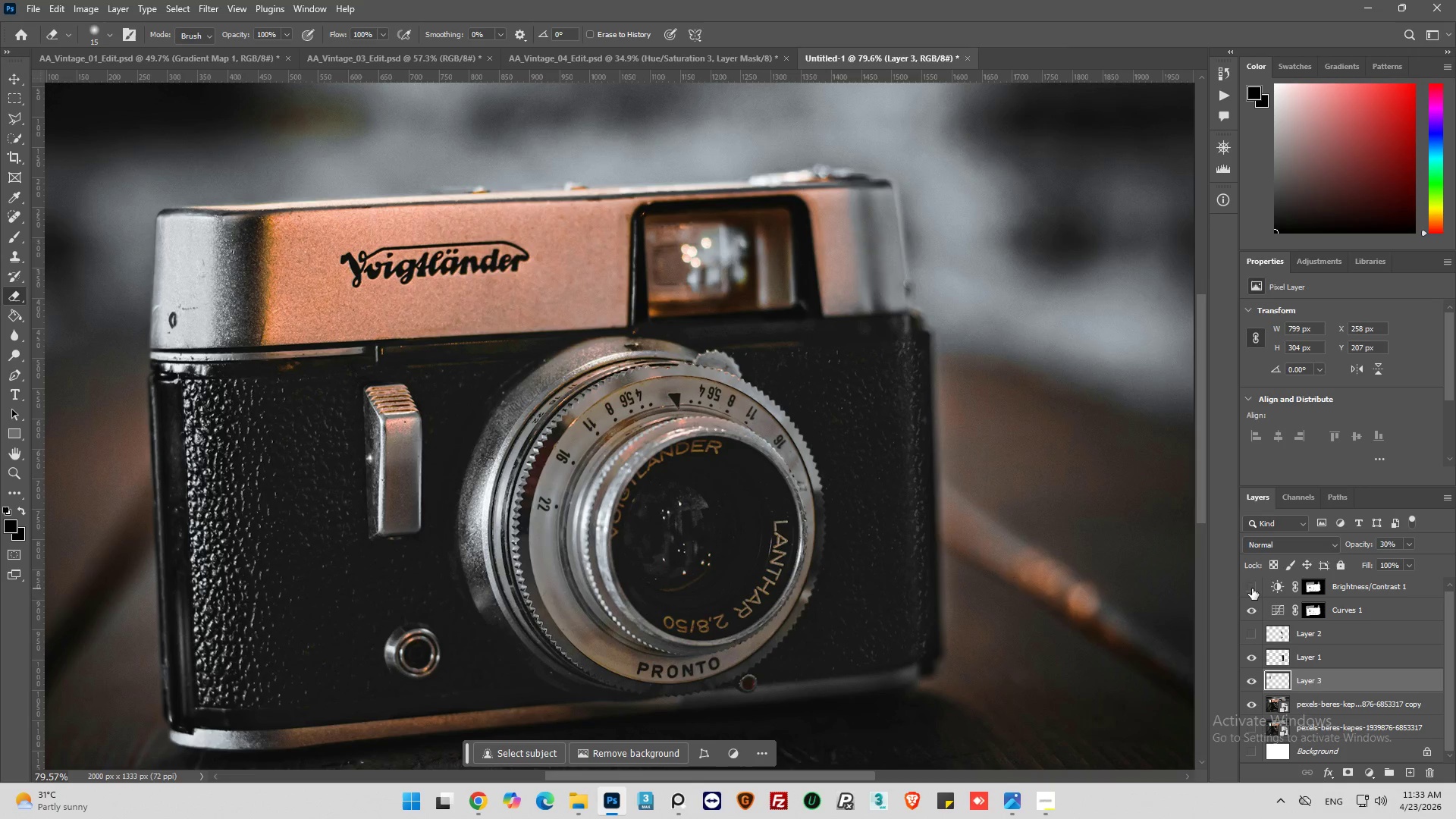 
left_click([1252, 588])
 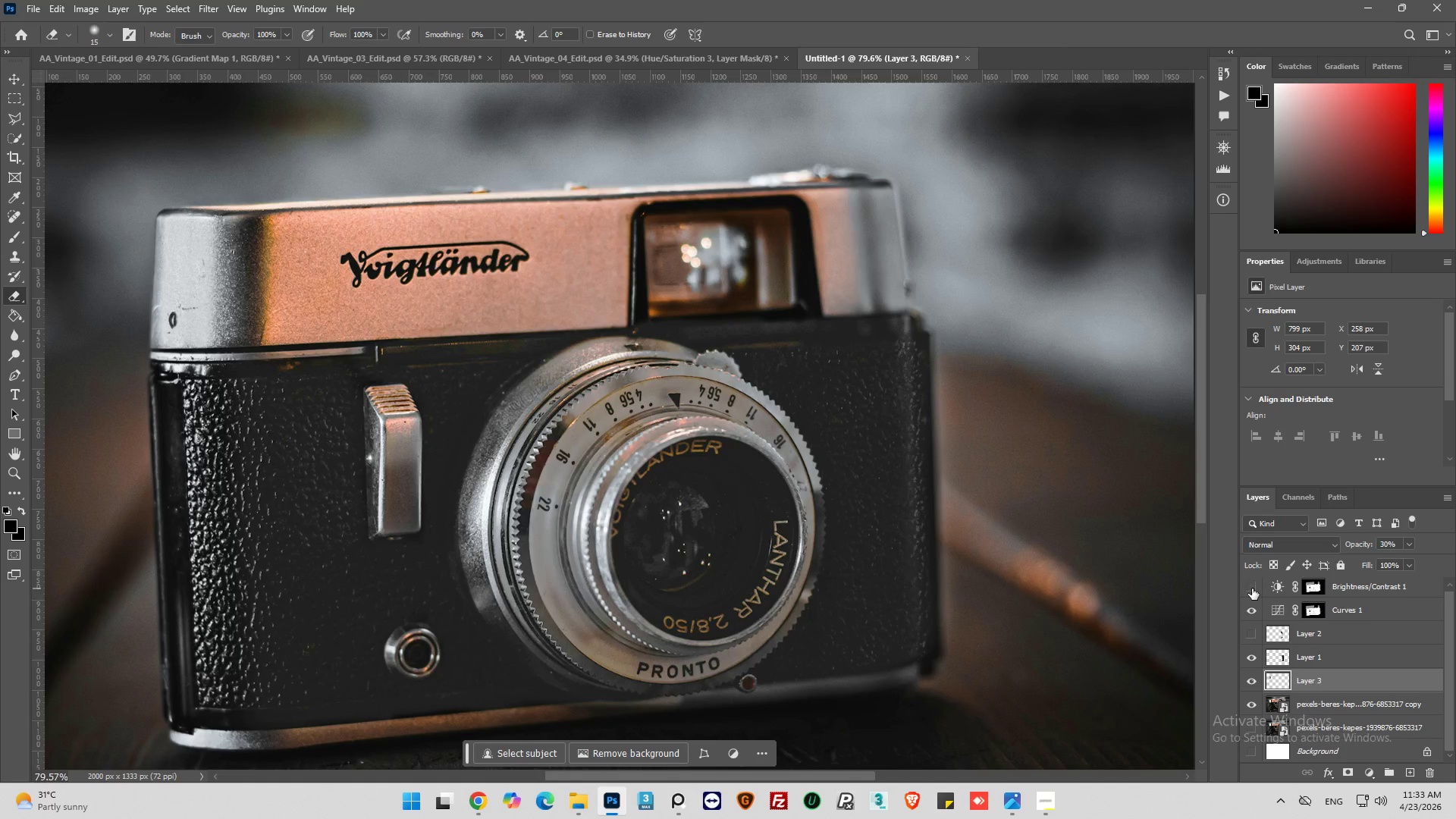 
left_click([1252, 588])
 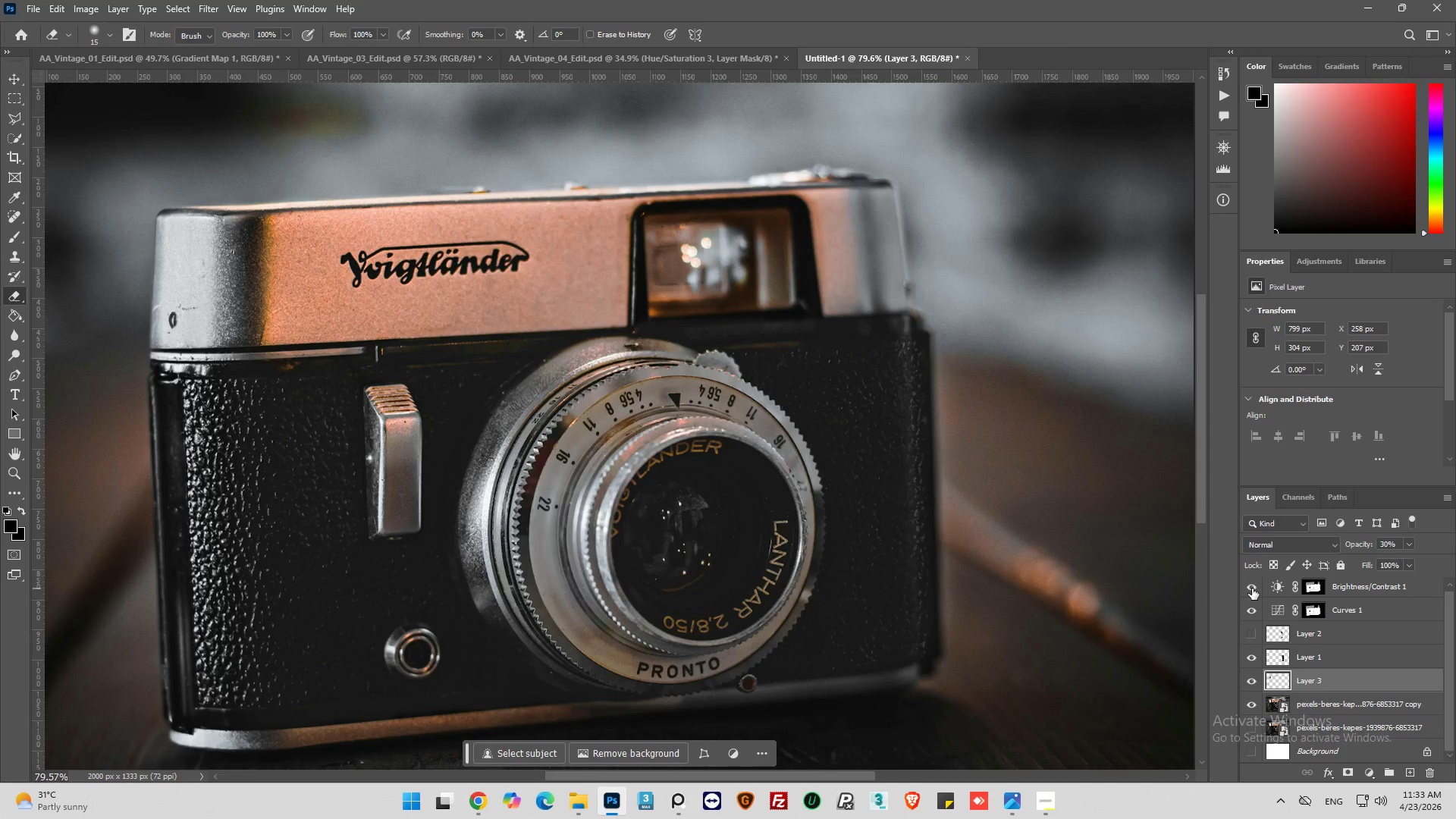 
left_click([1252, 588])
 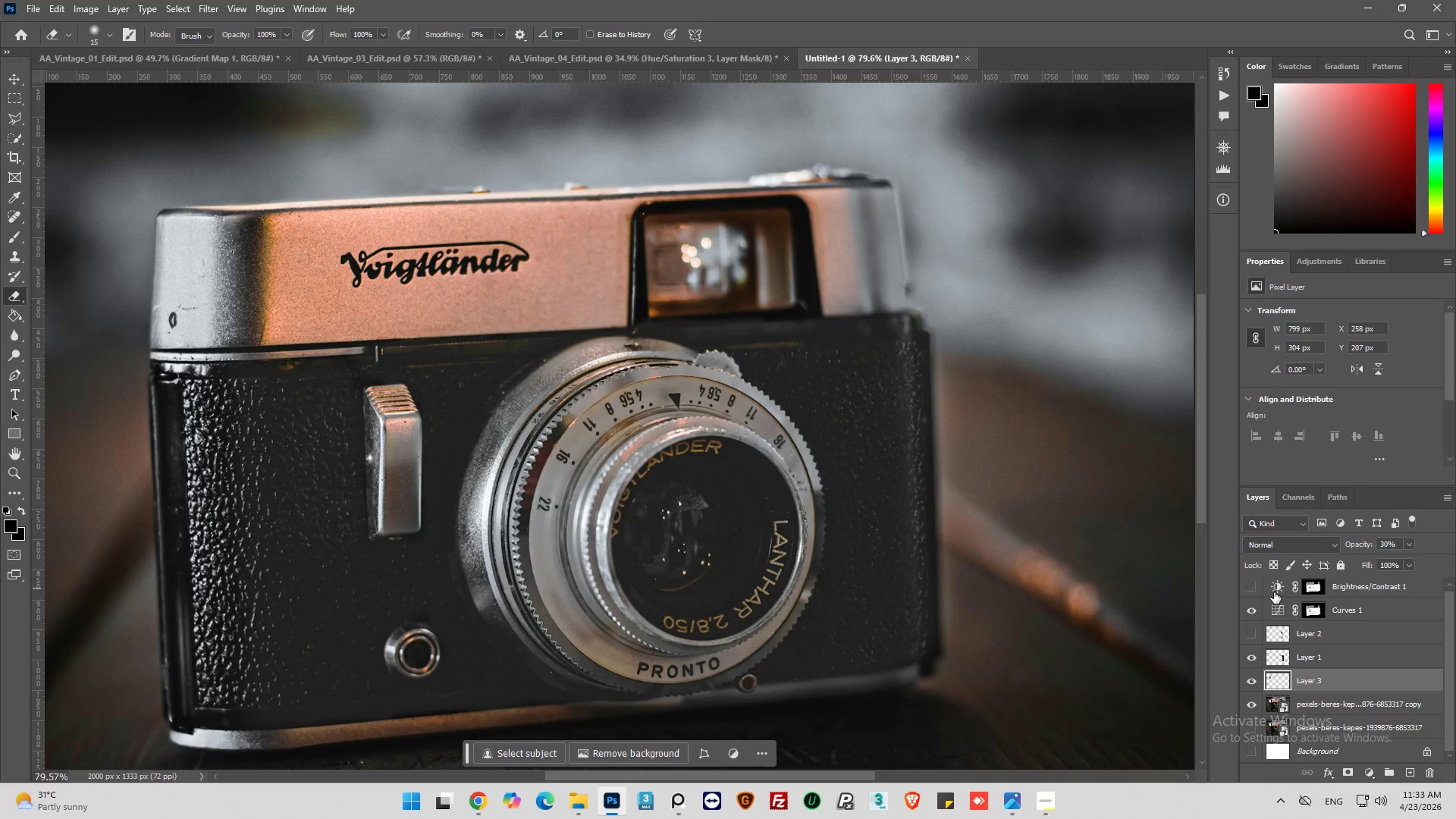 
left_click([1276, 588])
 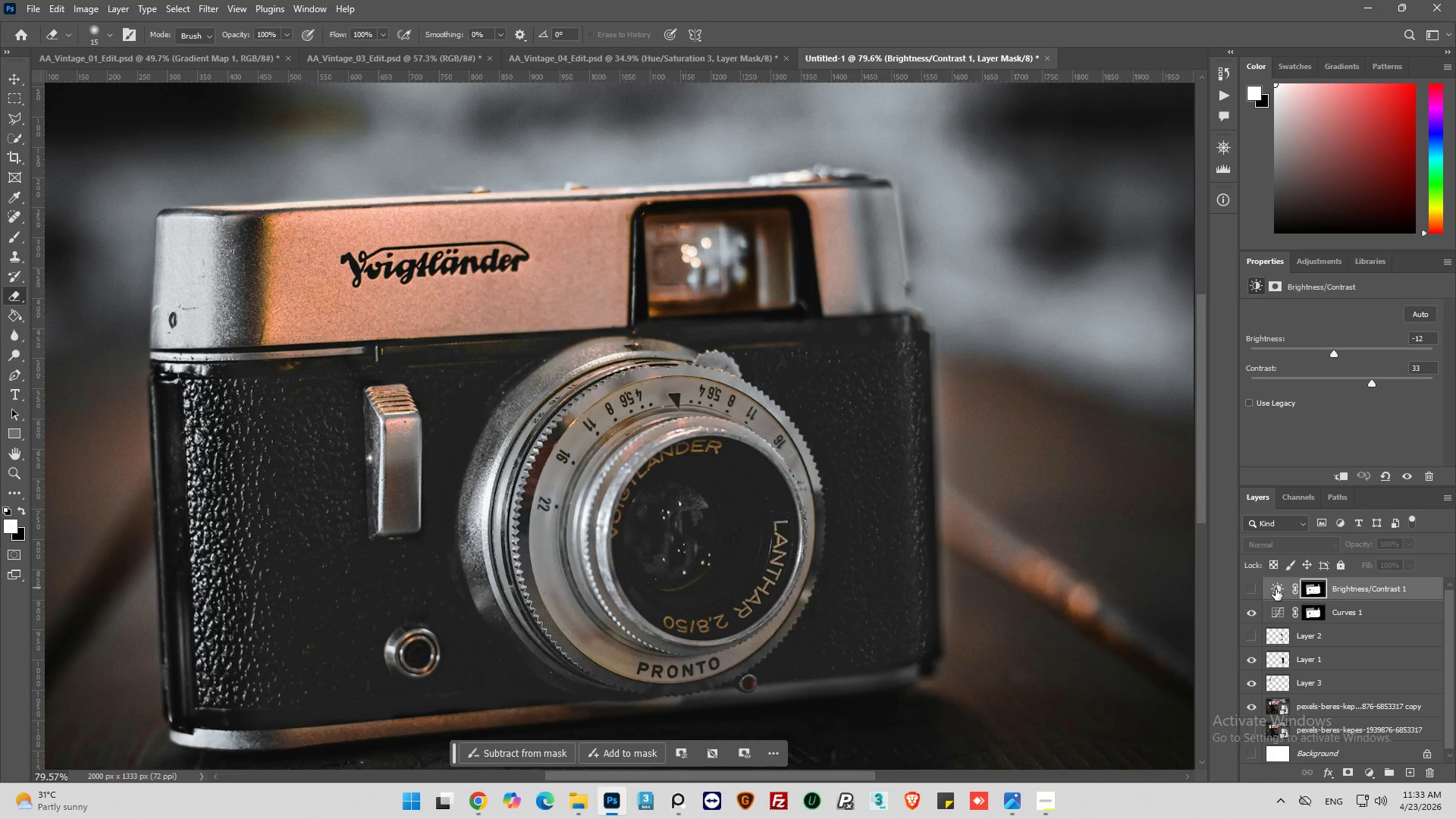 
left_click([1276, 589])
 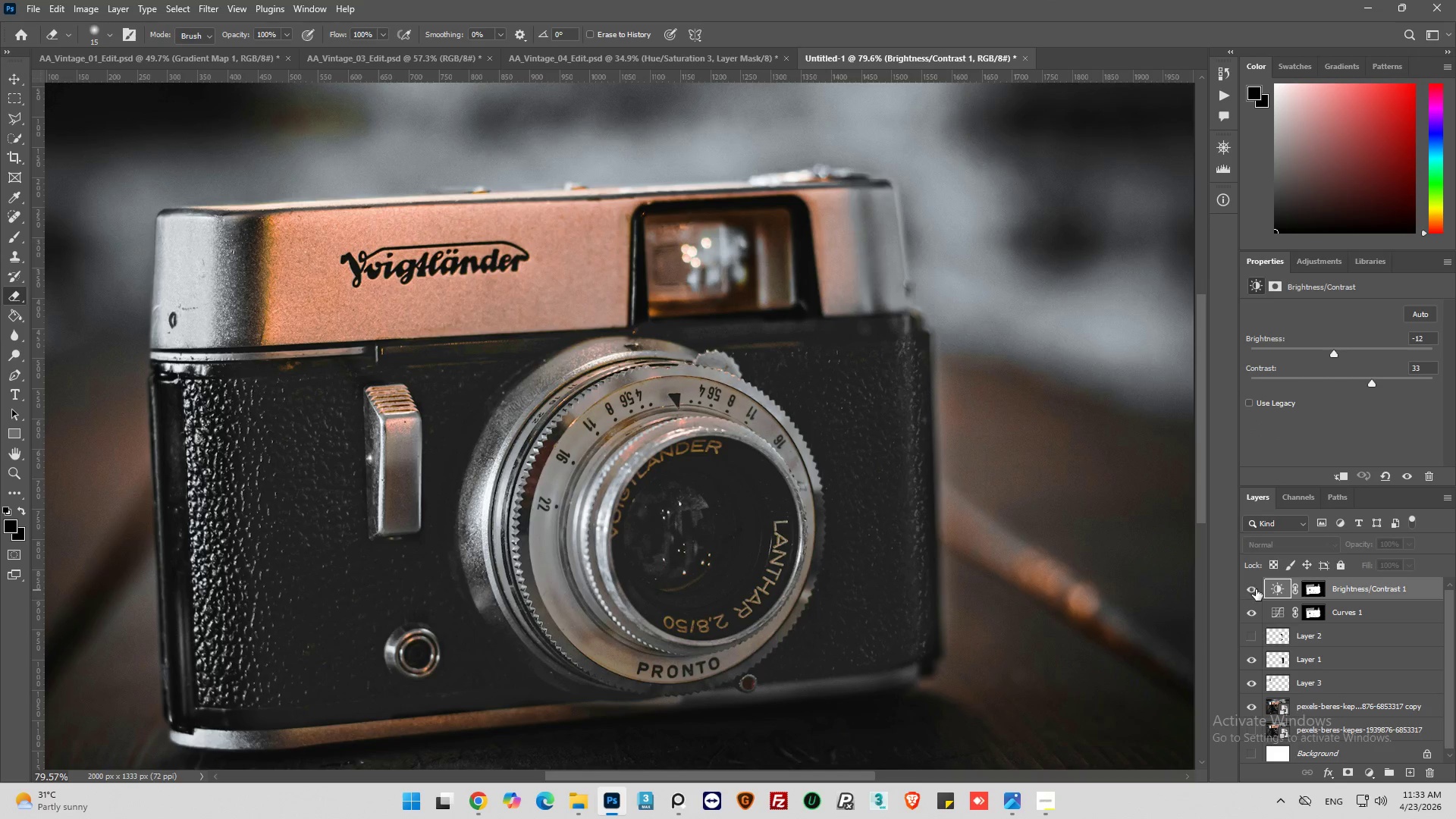 
left_click([1256, 589])
 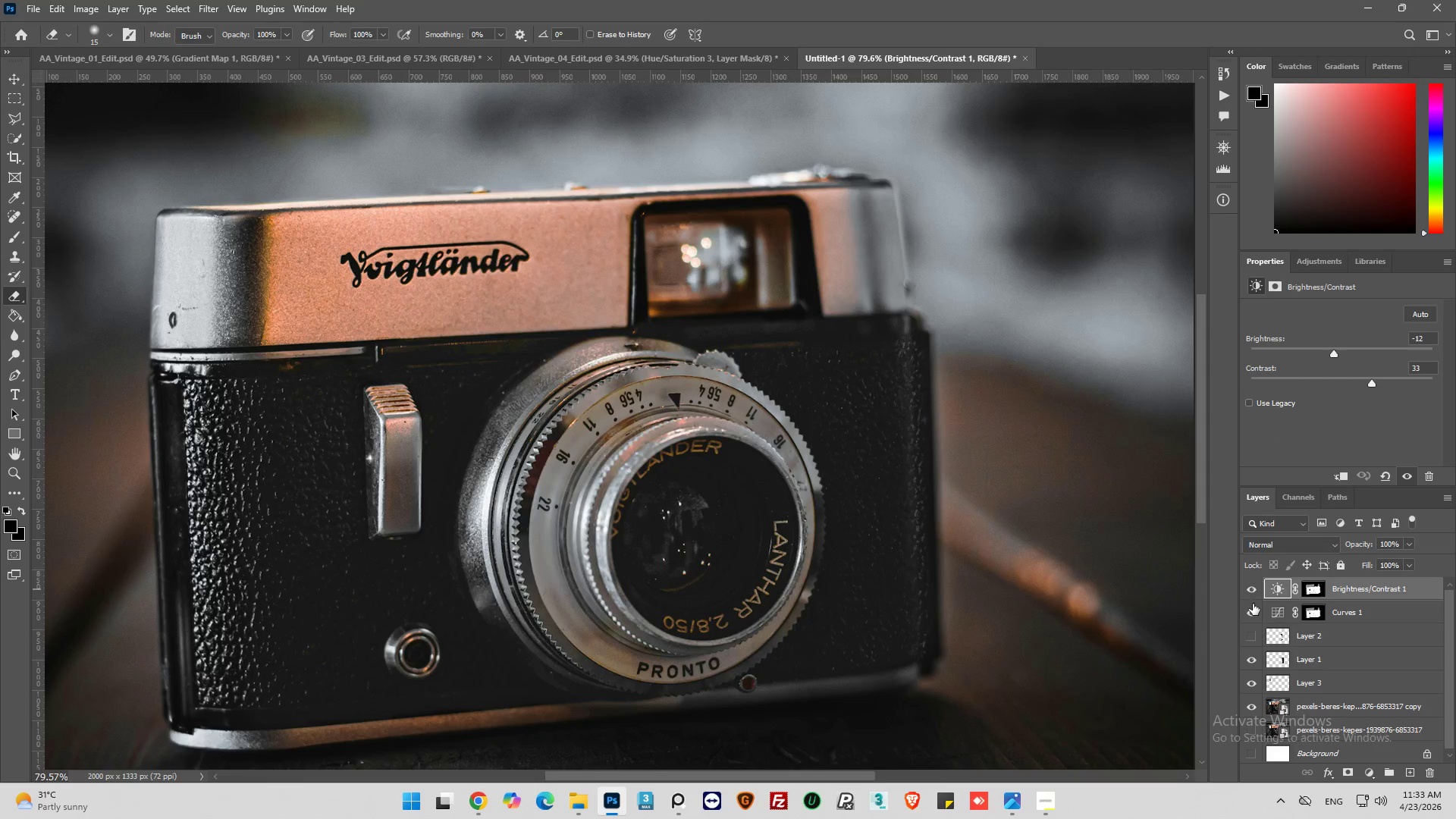 
scroll: coordinate [1254, 610], scroll_direction: up, amount: 2.0
 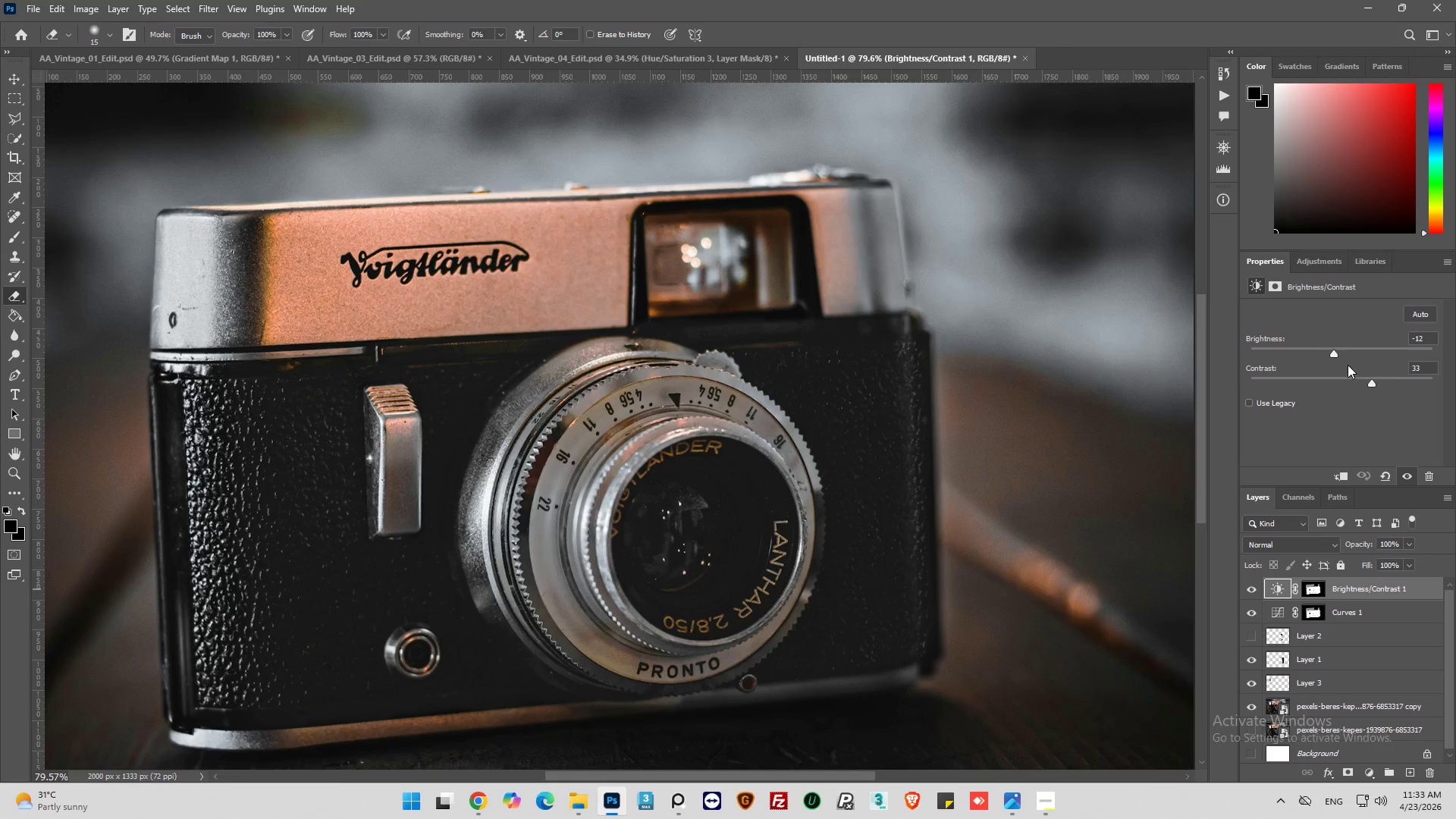 
left_click_drag(start_coordinate=[1338, 356], to_coordinate=[1353, 356])
 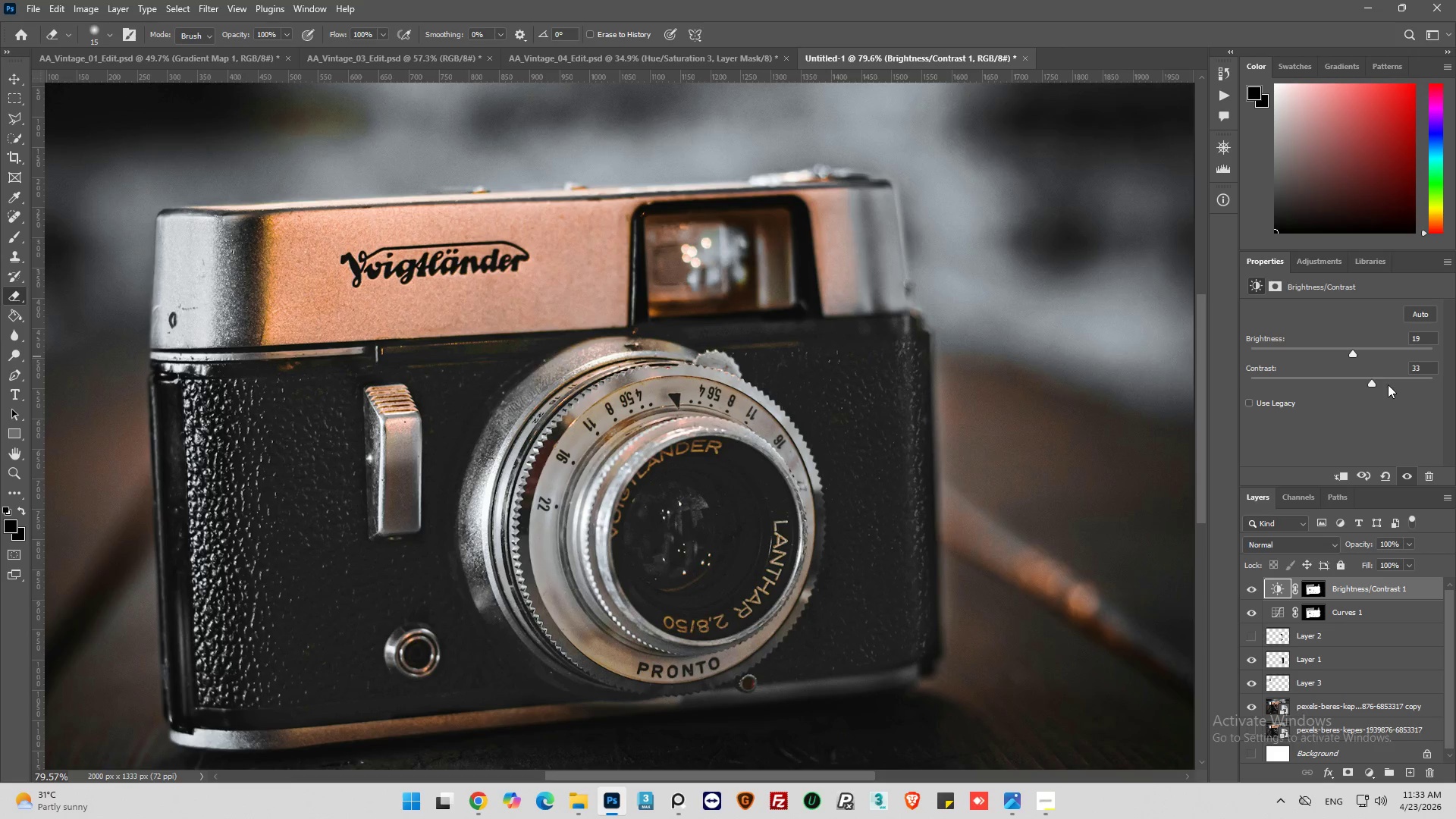 
left_click_drag(start_coordinate=[1373, 382], to_coordinate=[1382, 381])
 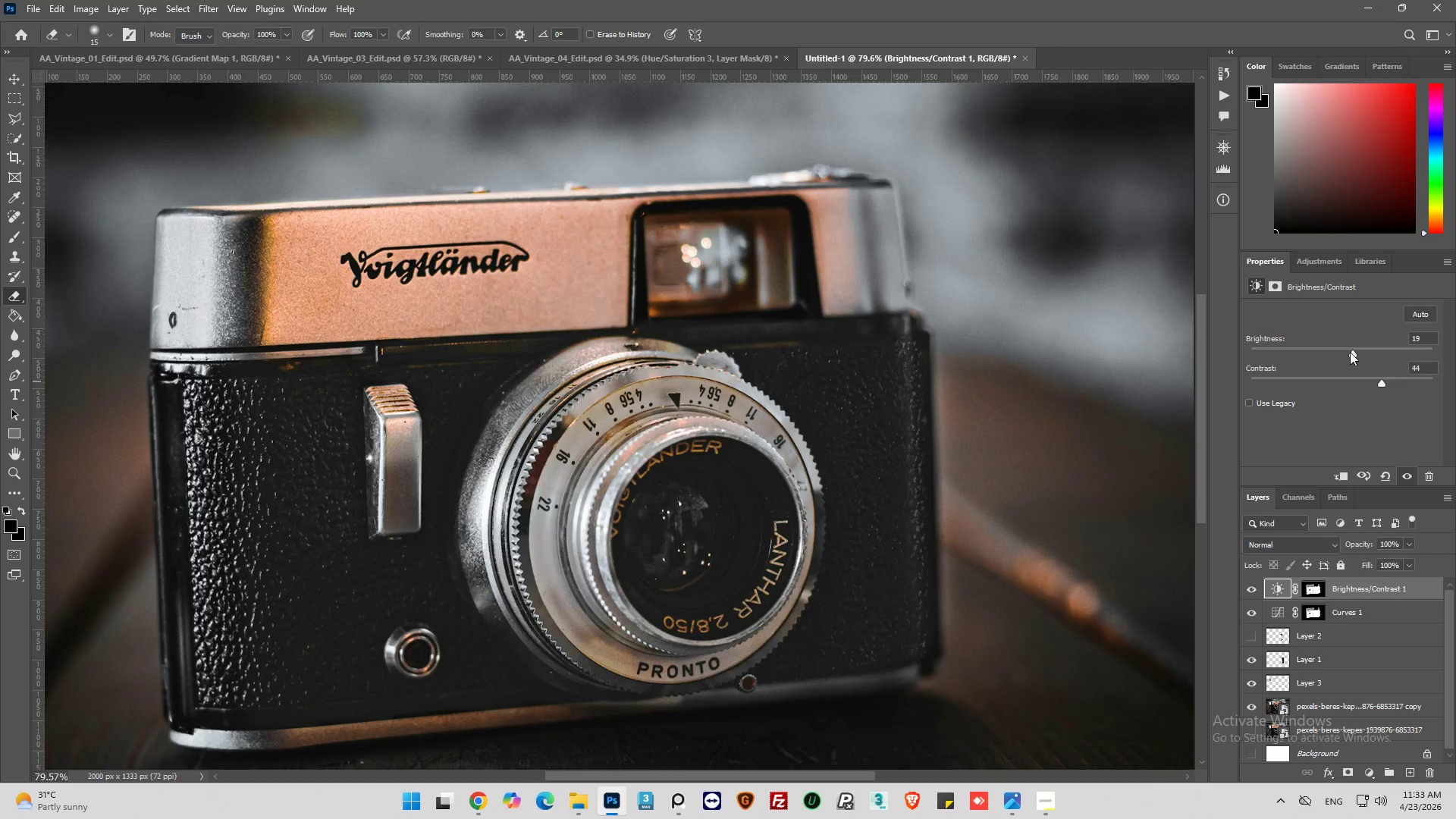 
left_click_drag(start_coordinate=[1351, 352], to_coordinate=[1372, 353])
 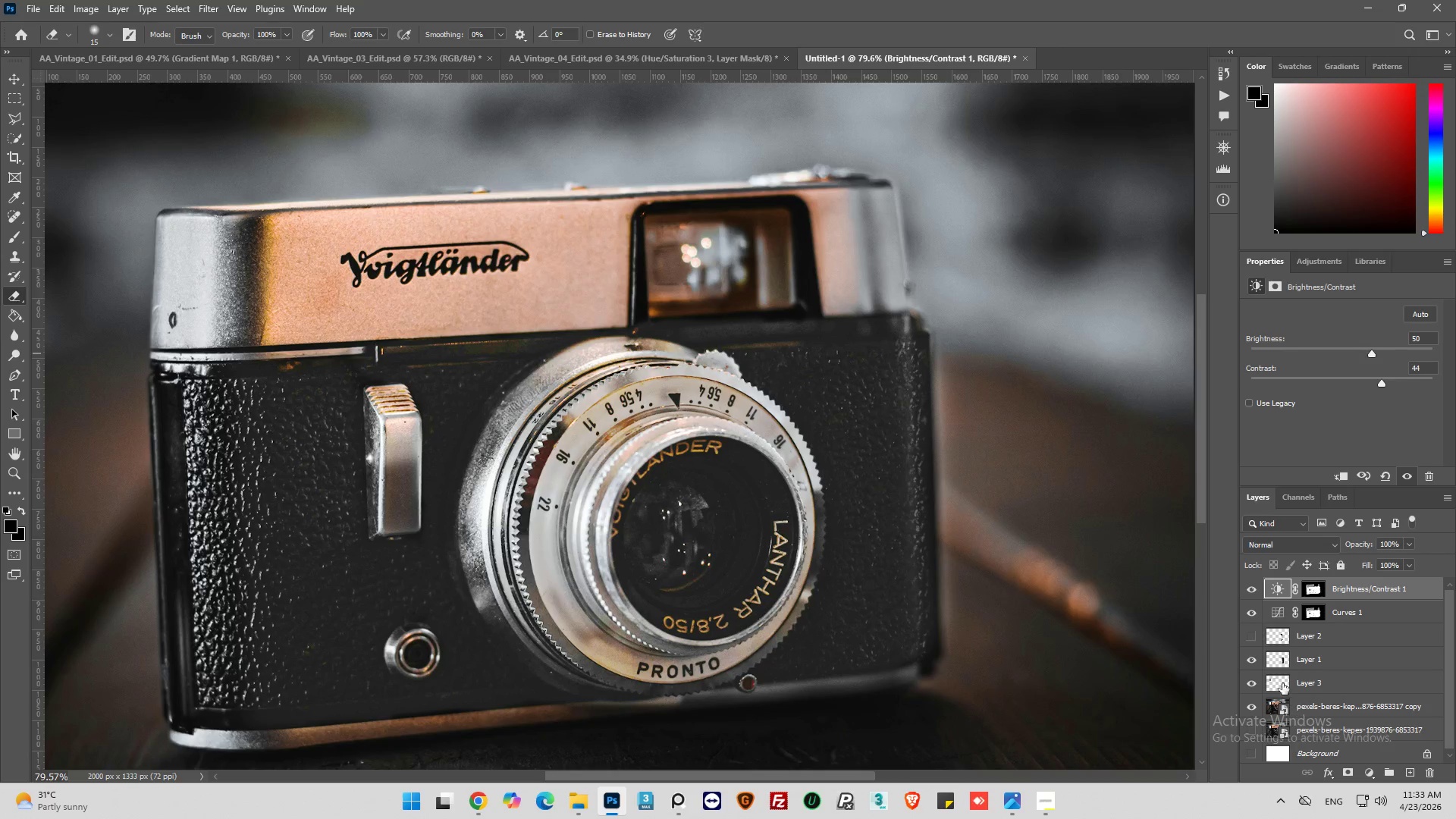 
wait(5.33)
 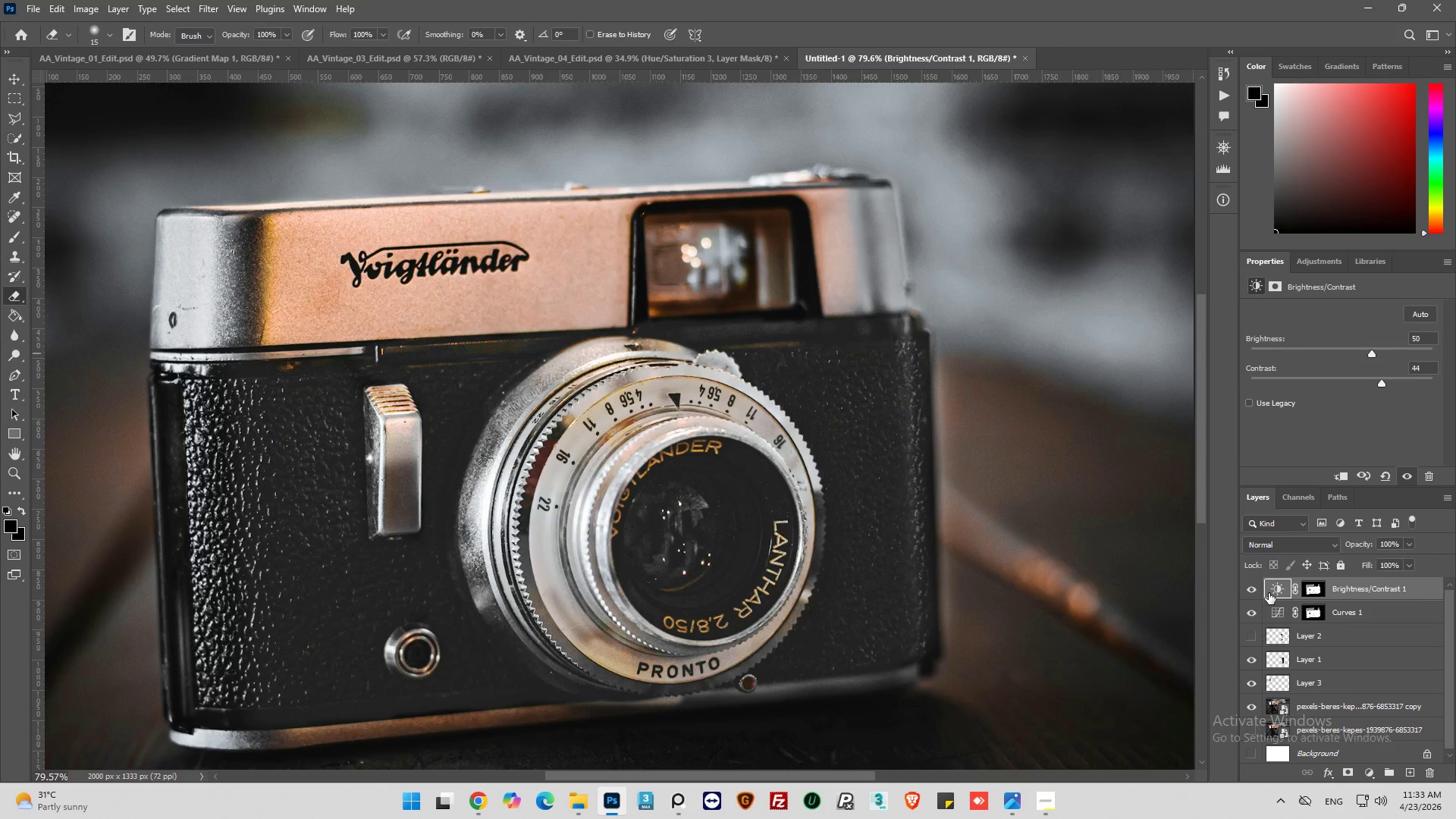 
left_click([1373, 770])
 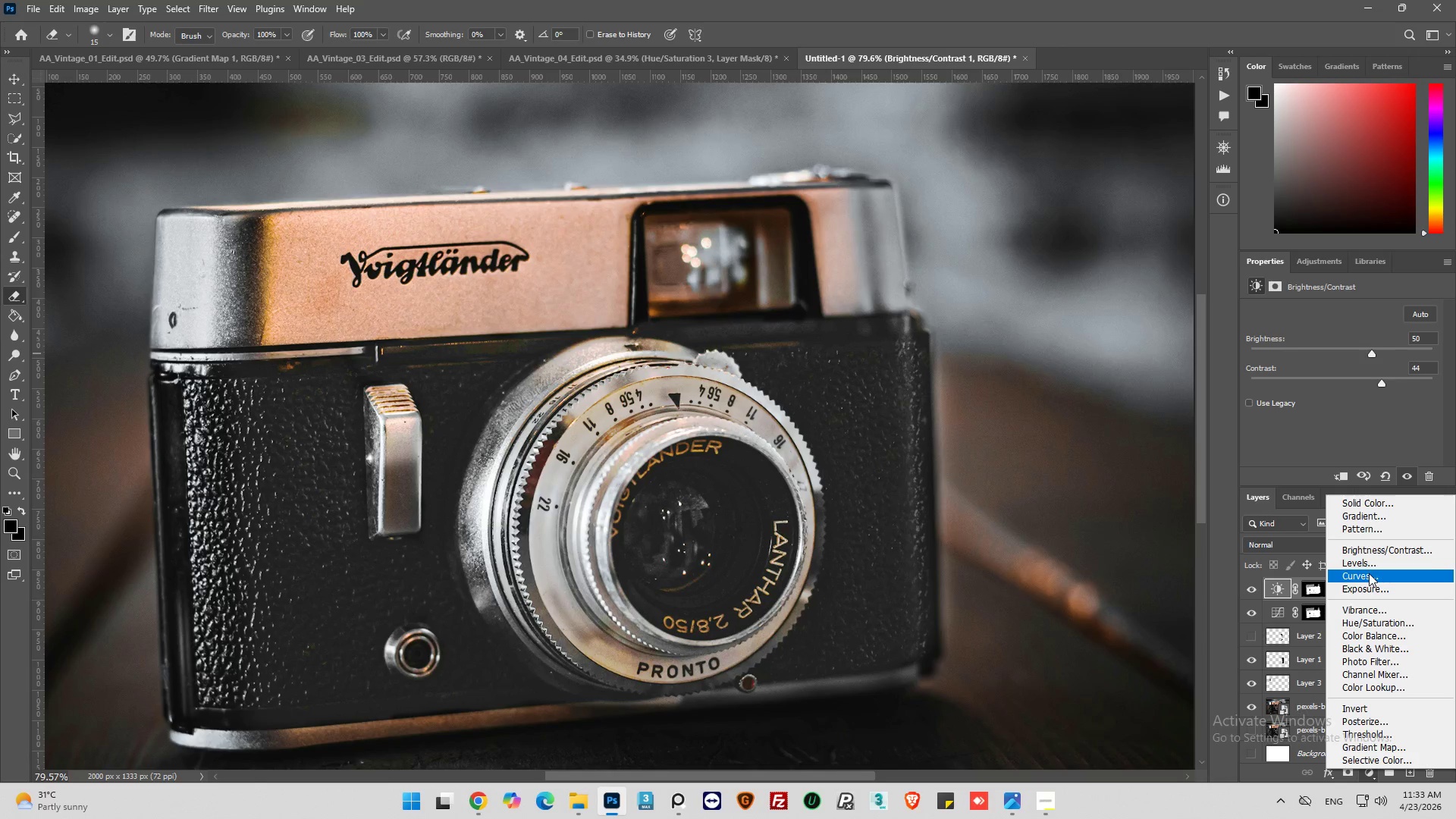 
left_click([1372, 564])
 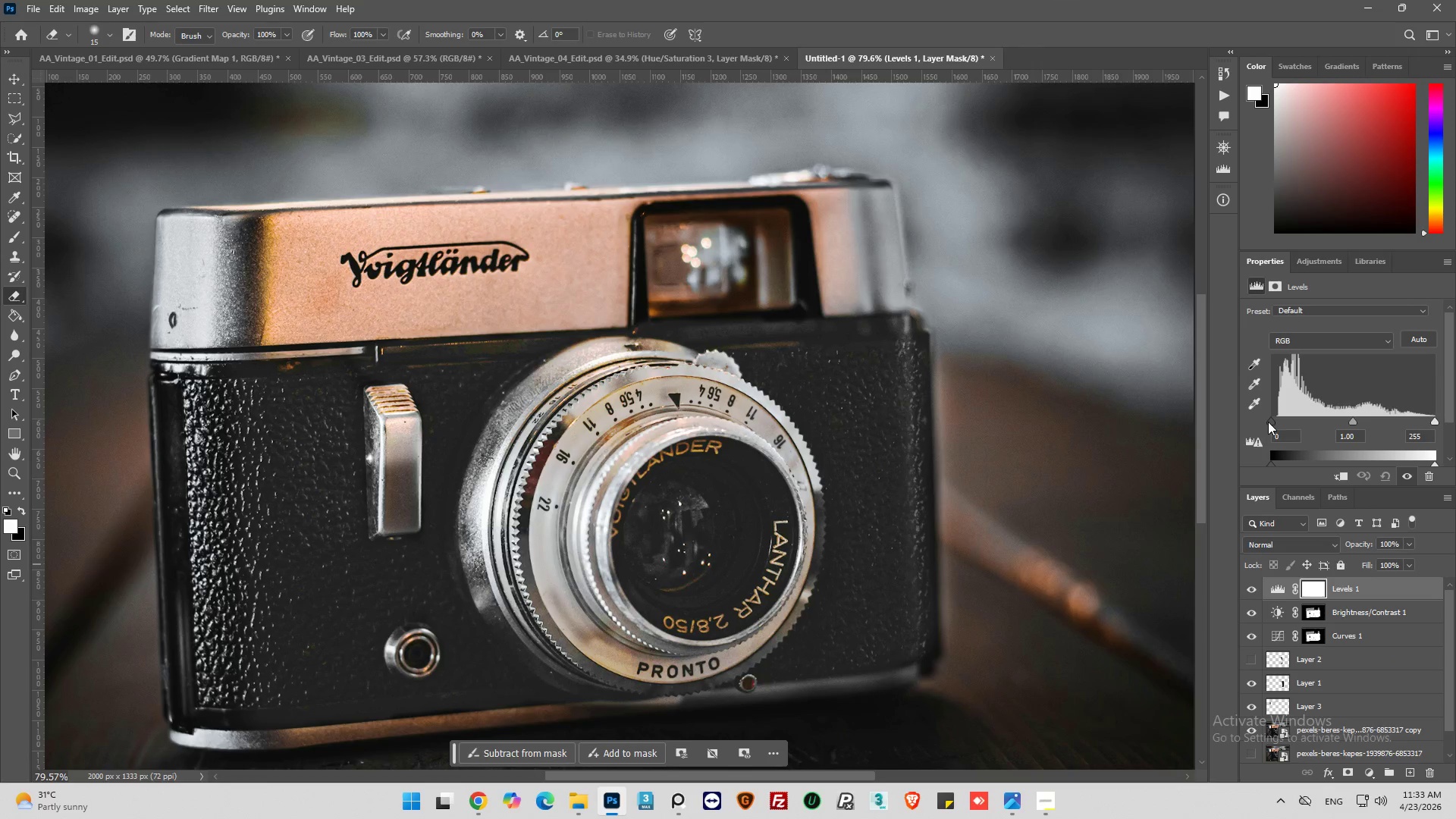 
left_click_drag(start_coordinate=[1271, 419], to_coordinate=[1276, 422])
 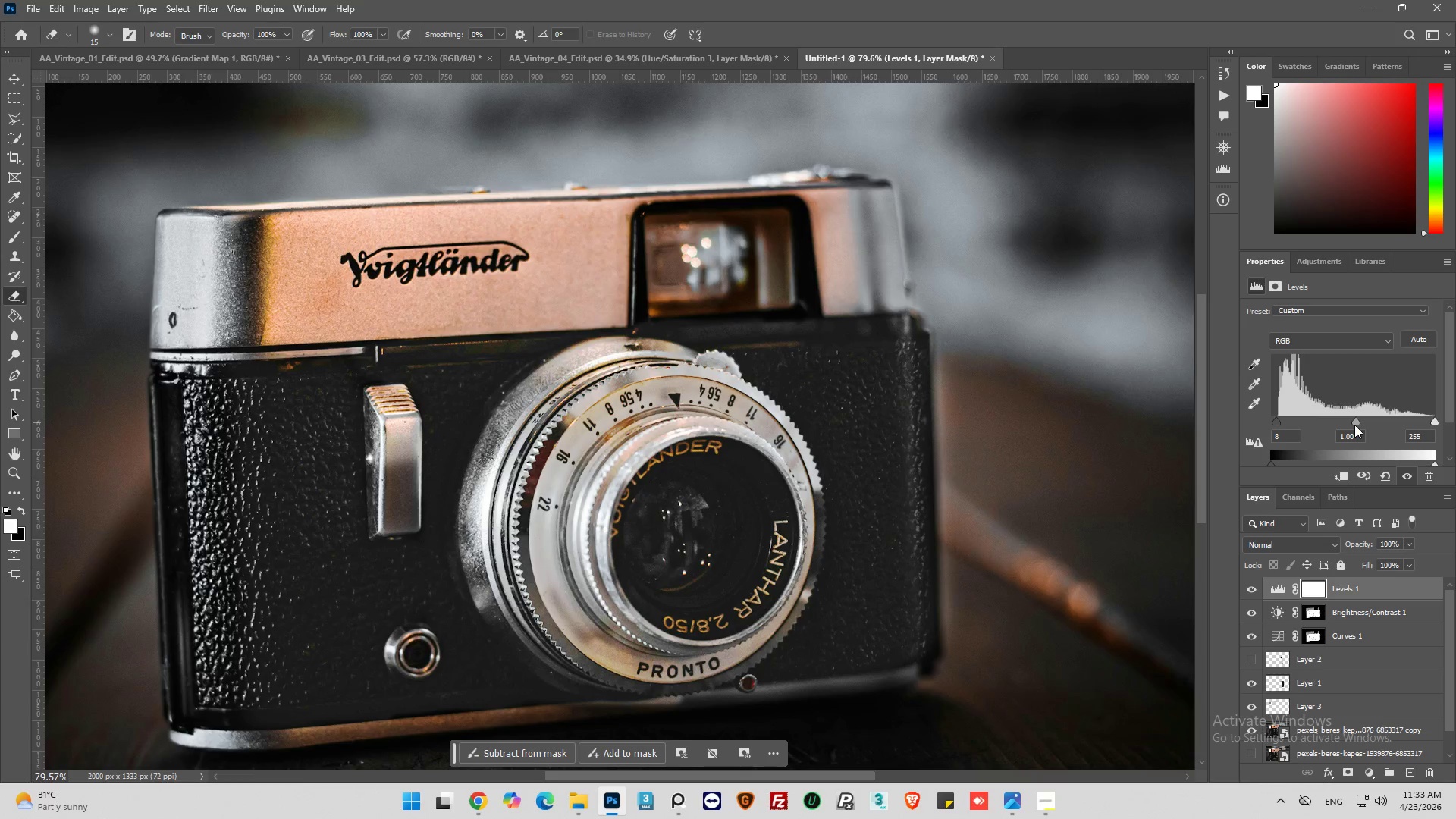 
left_click_drag(start_coordinate=[1354, 422], to_coordinate=[1360, 422])
 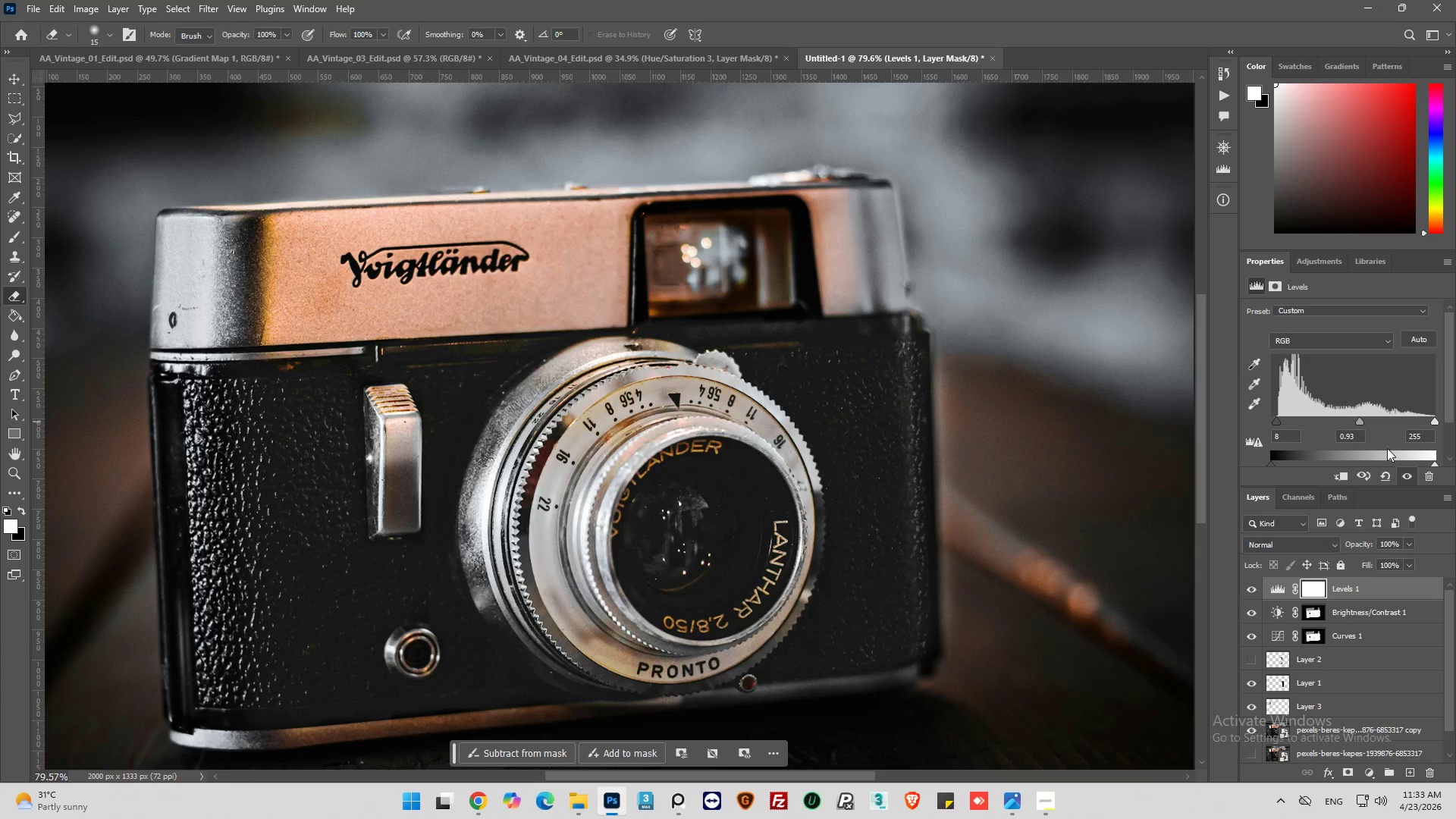 
wait(6.81)
 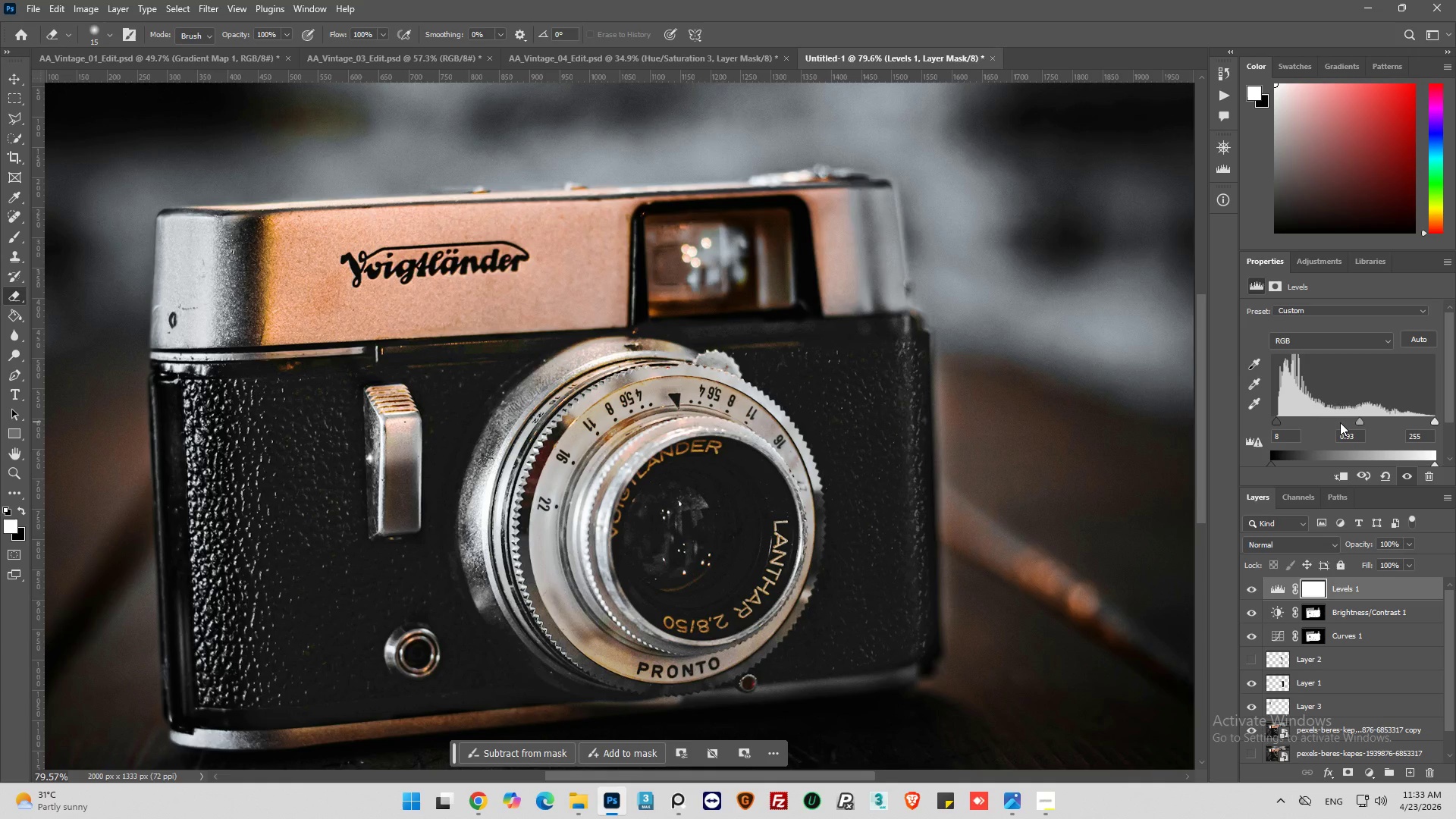 
left_click([1252, 591])
 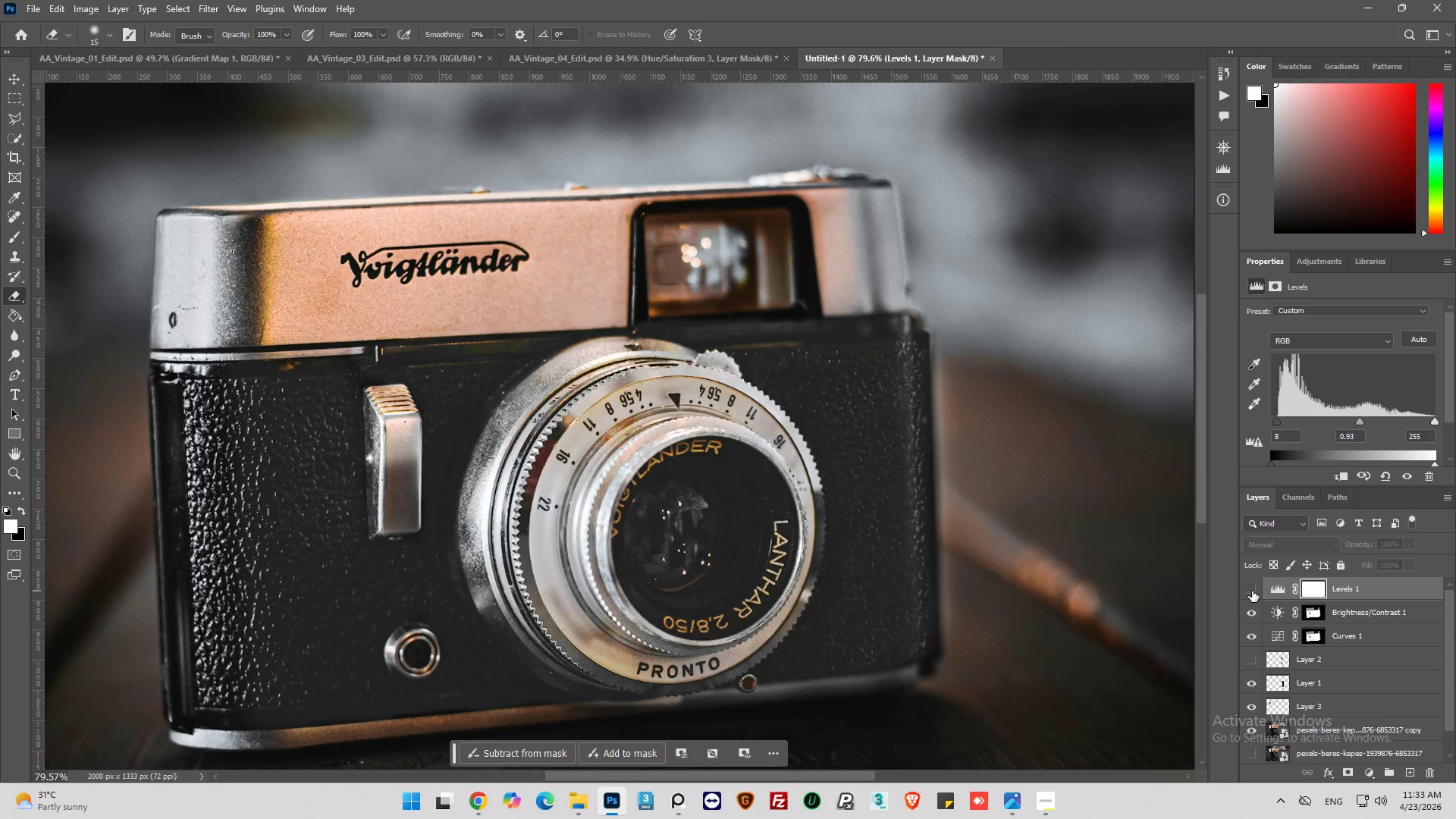 
left_click([1252, 591])
 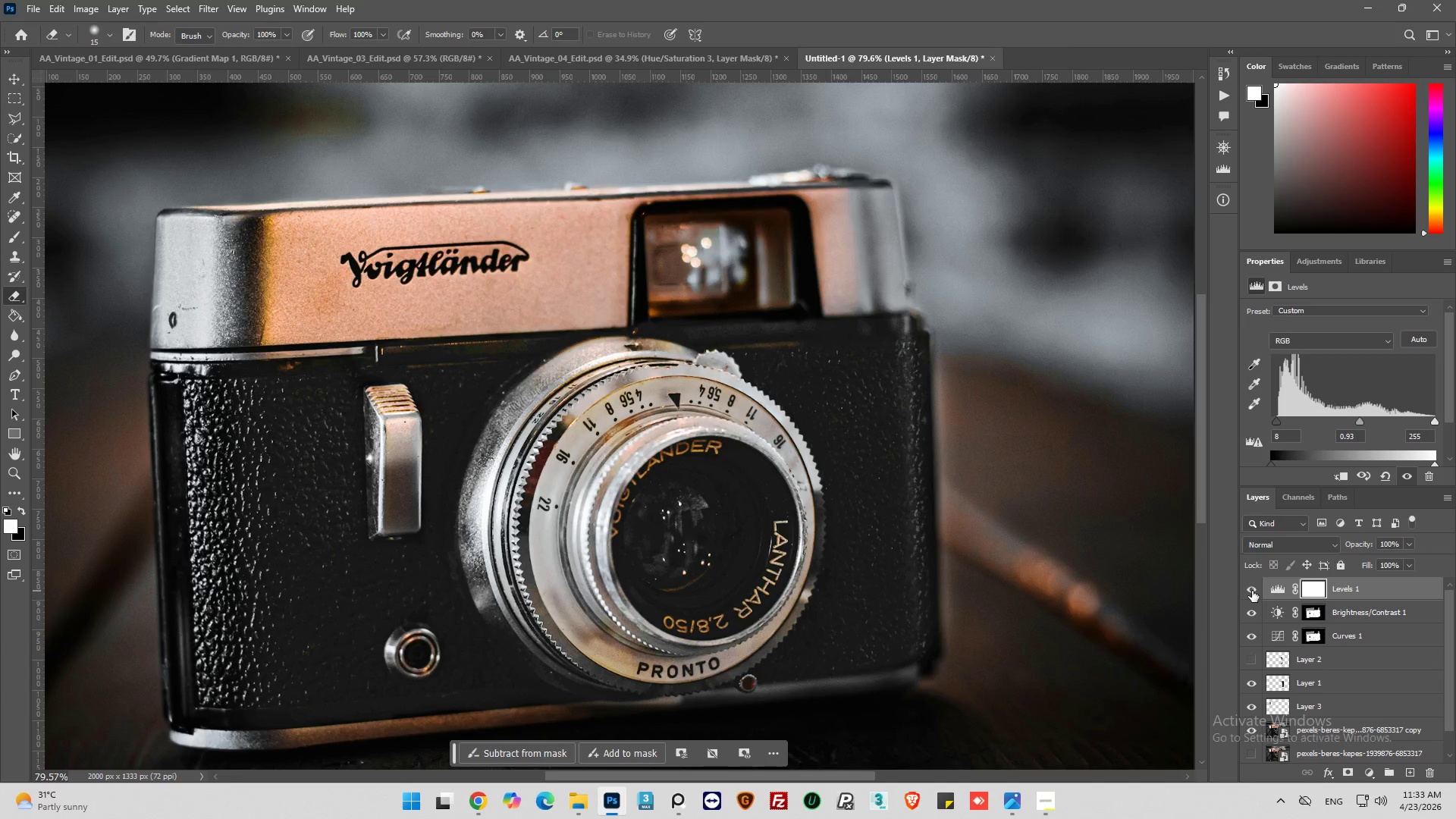 
left_click([1252, 591])
 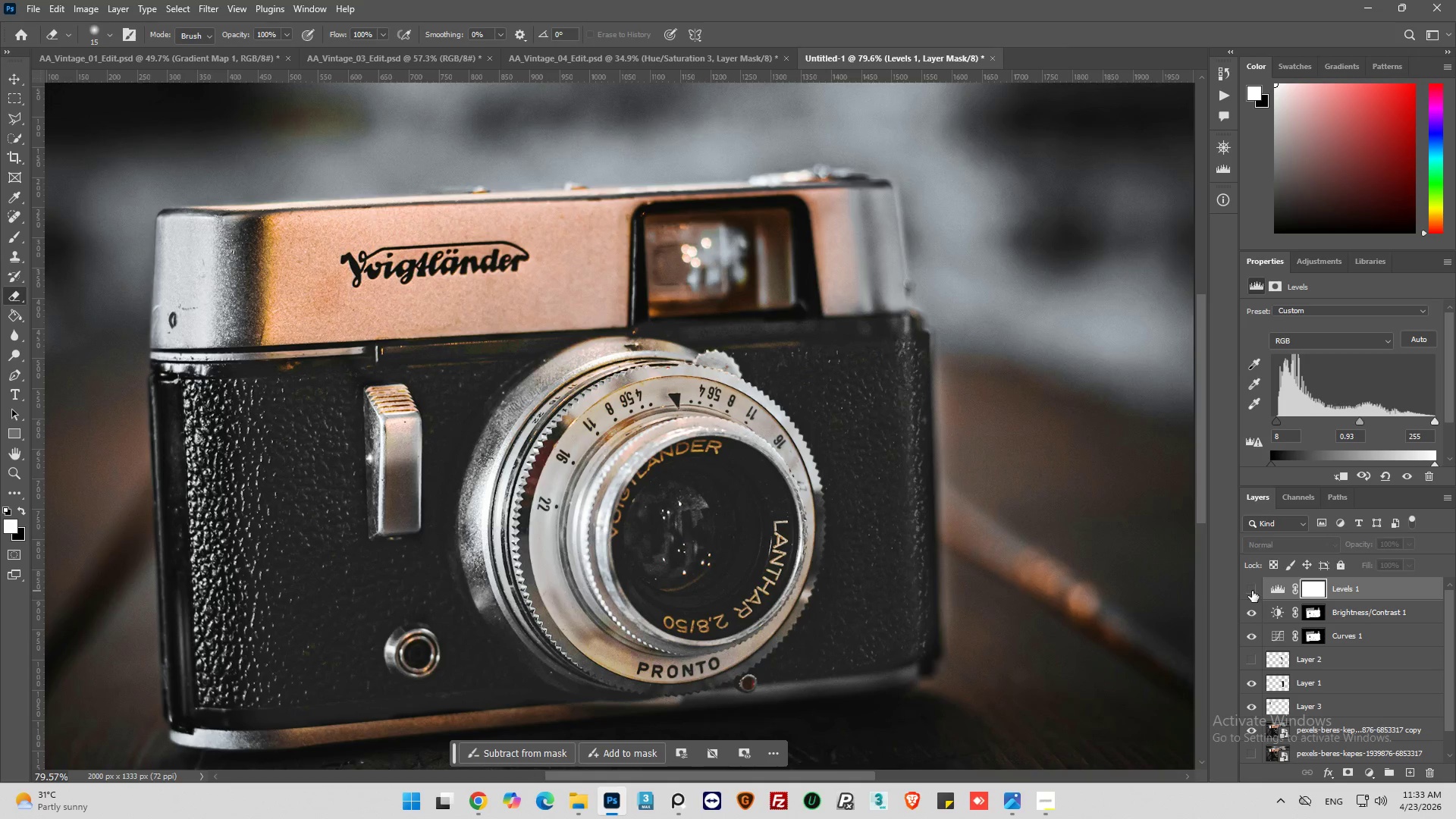 
left_click([1252, 591])
 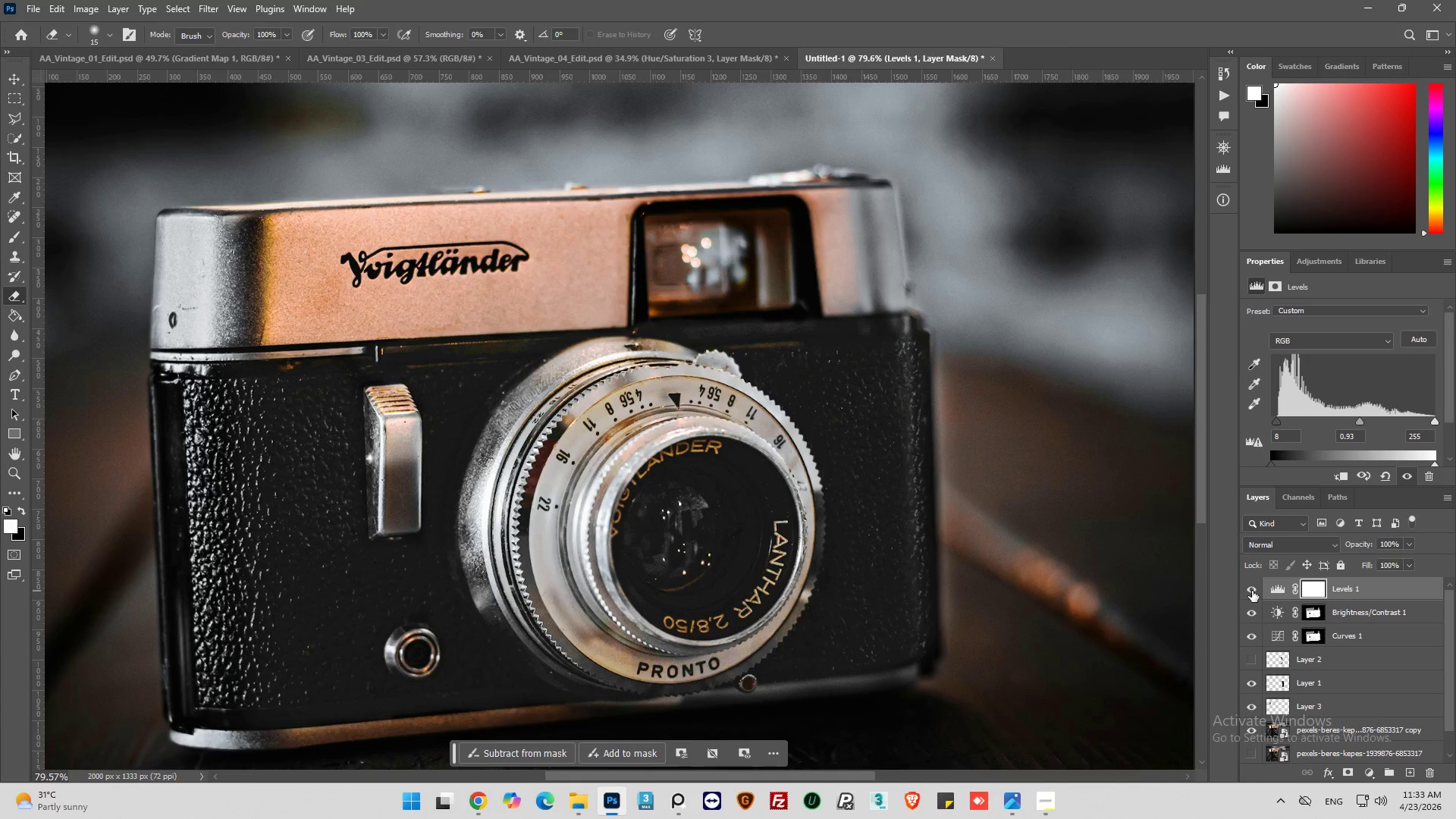 
left_click([1252, 591])
 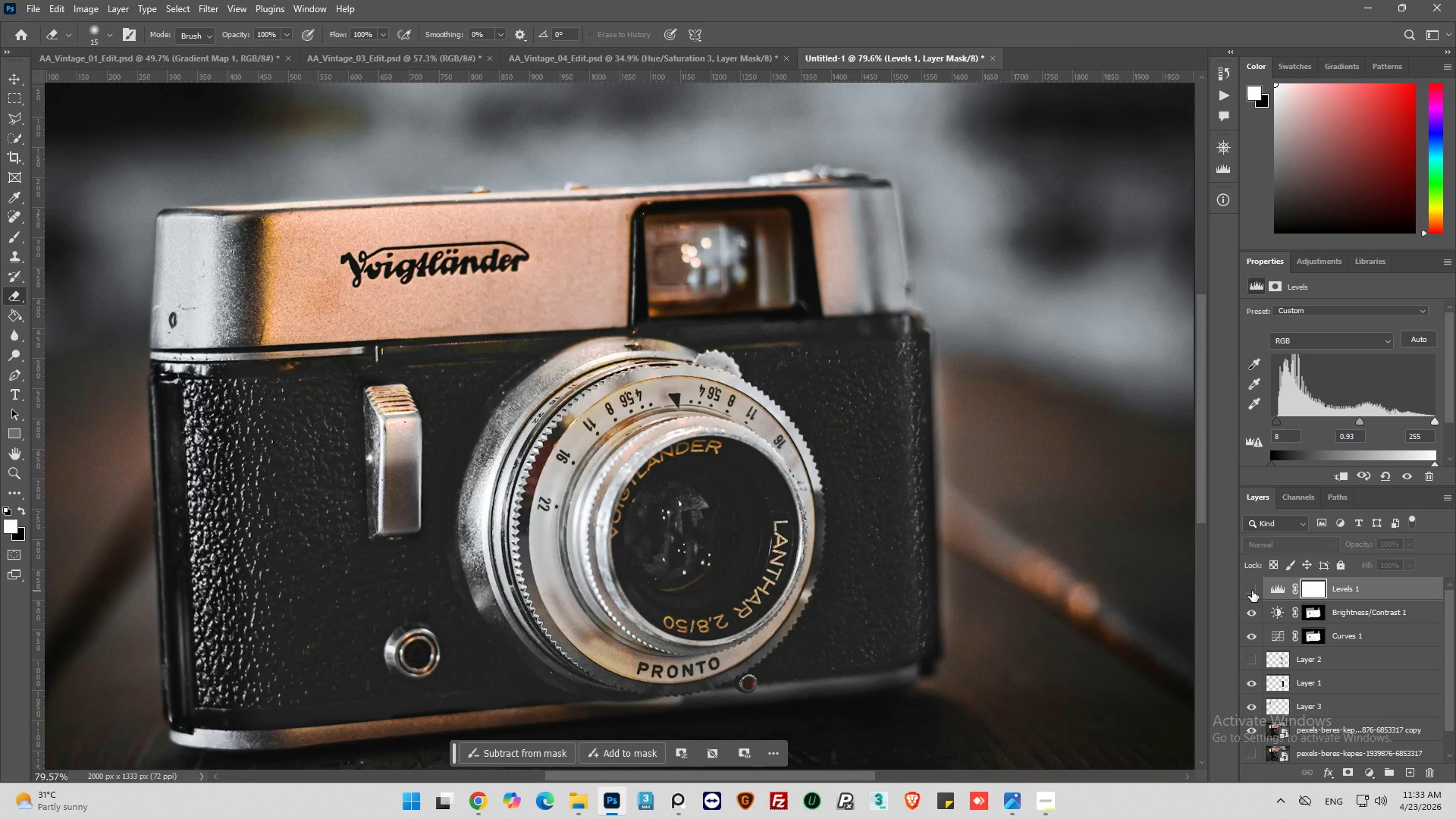 
left_click([1252, 591])
 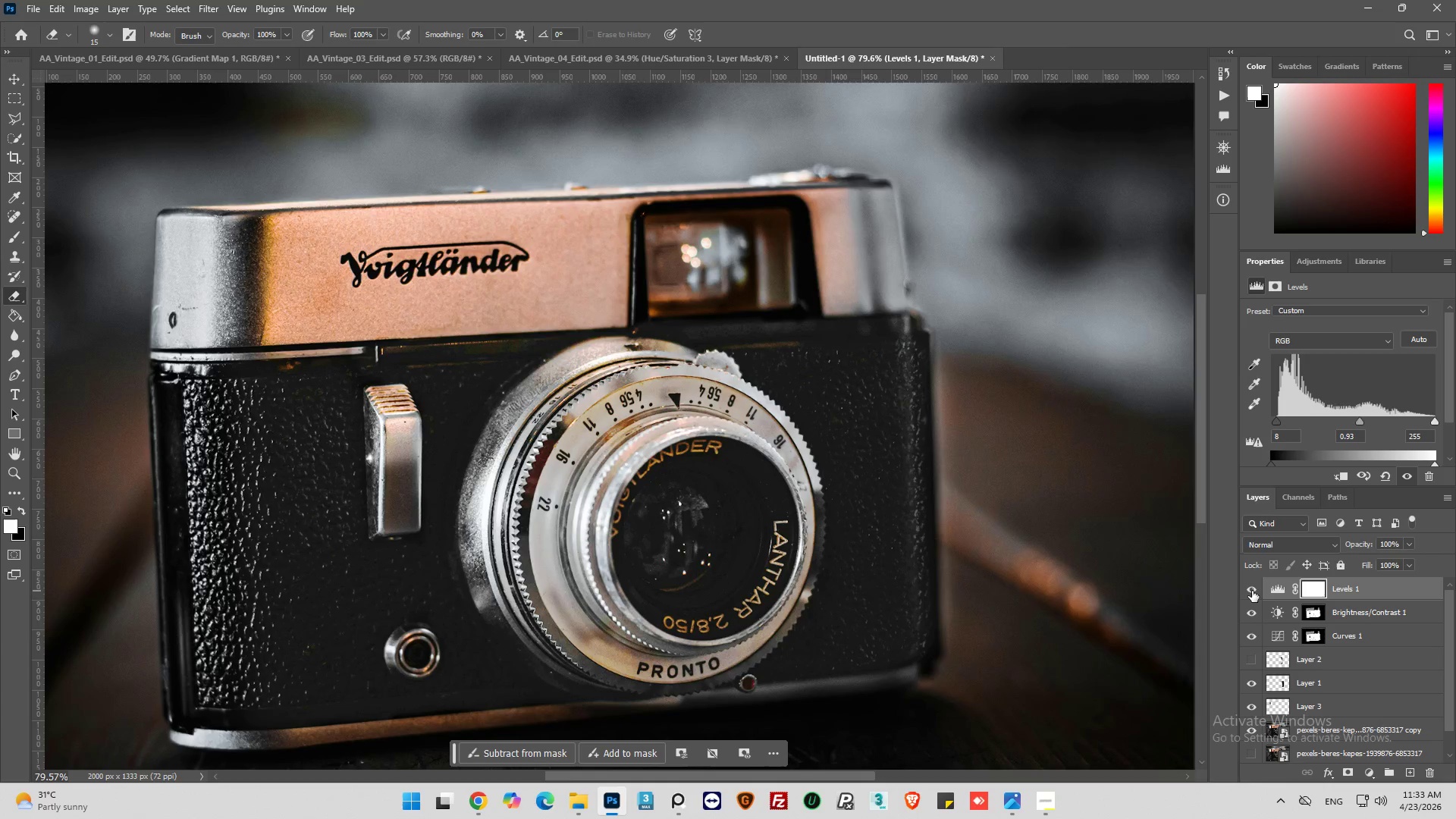 
left_click([1252, 591])
 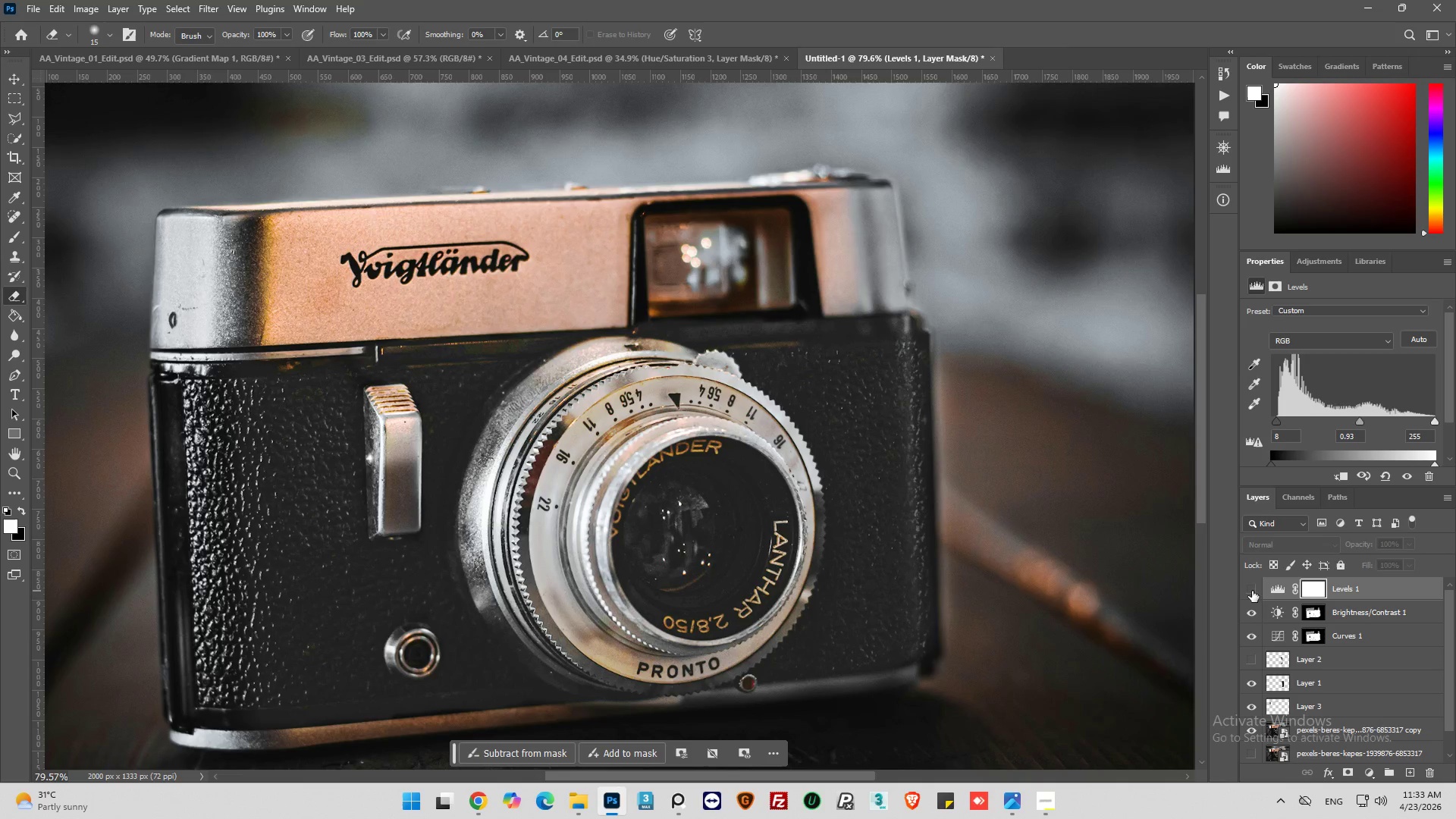 
left_click([1252, 591])
 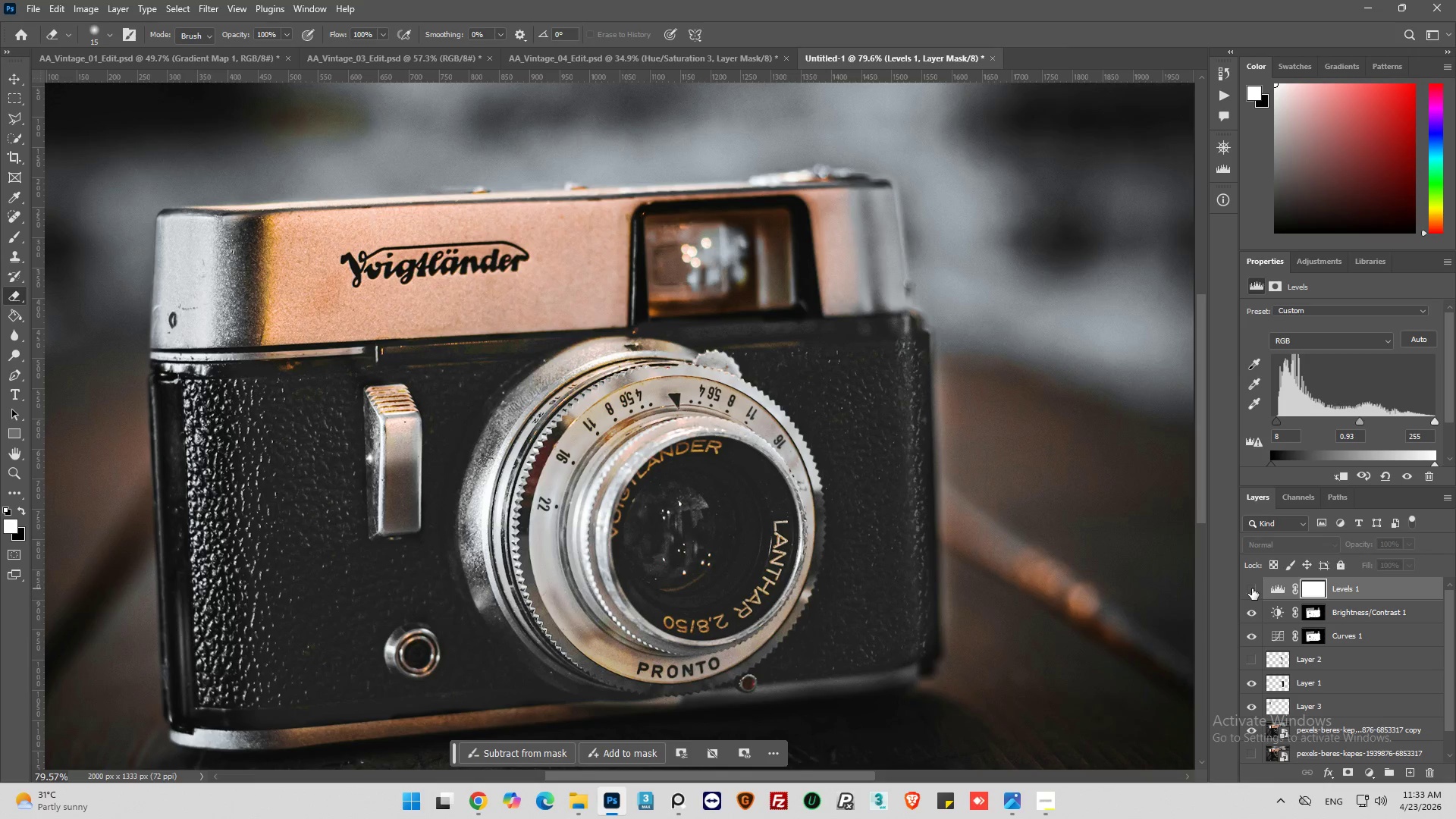 
left_click([1252, 588])
 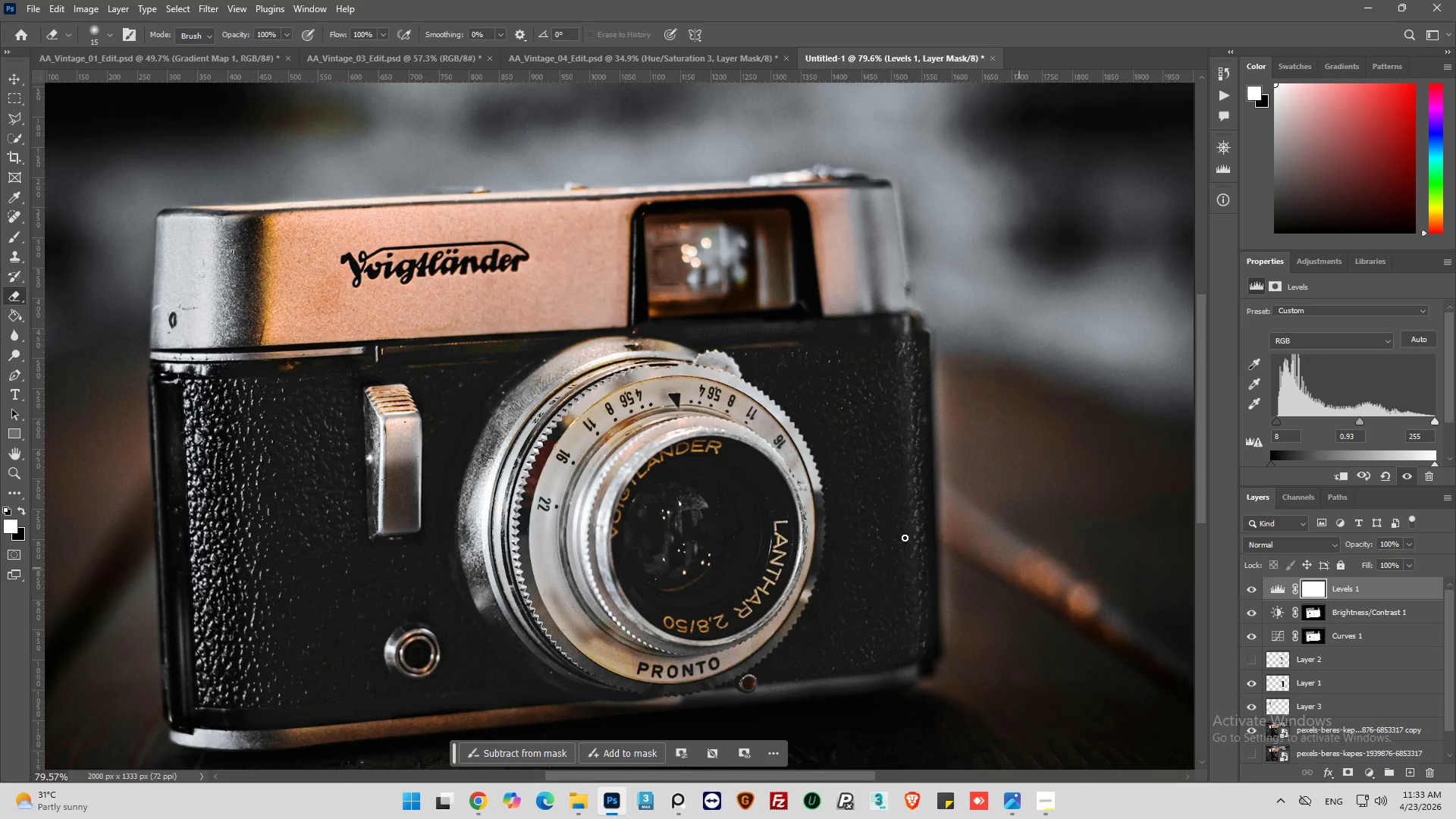 
key(Alt+AltLeft)
 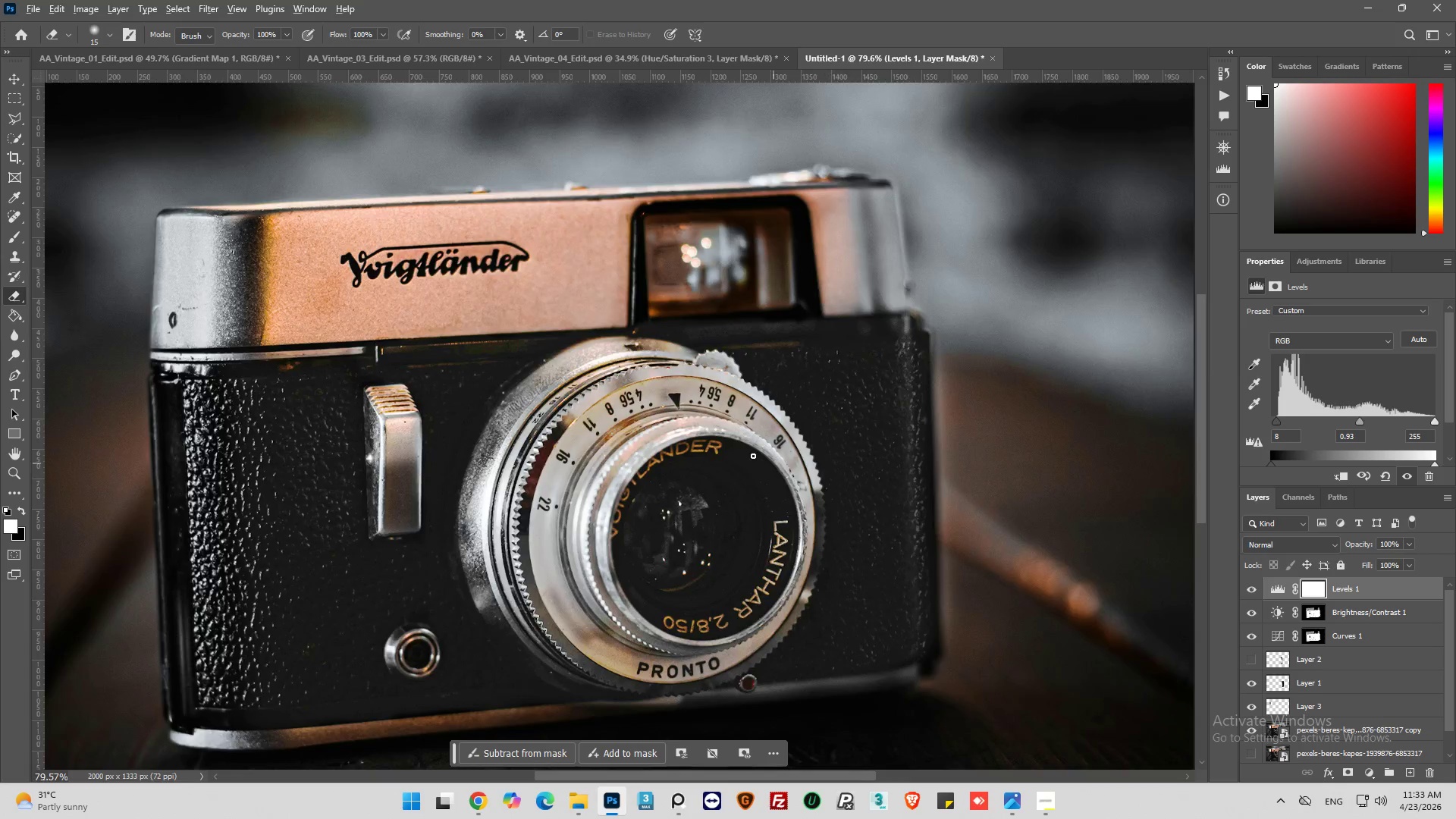 
scroll: coordinate [764, 447], scroll_direction: down, amount: 10.0
 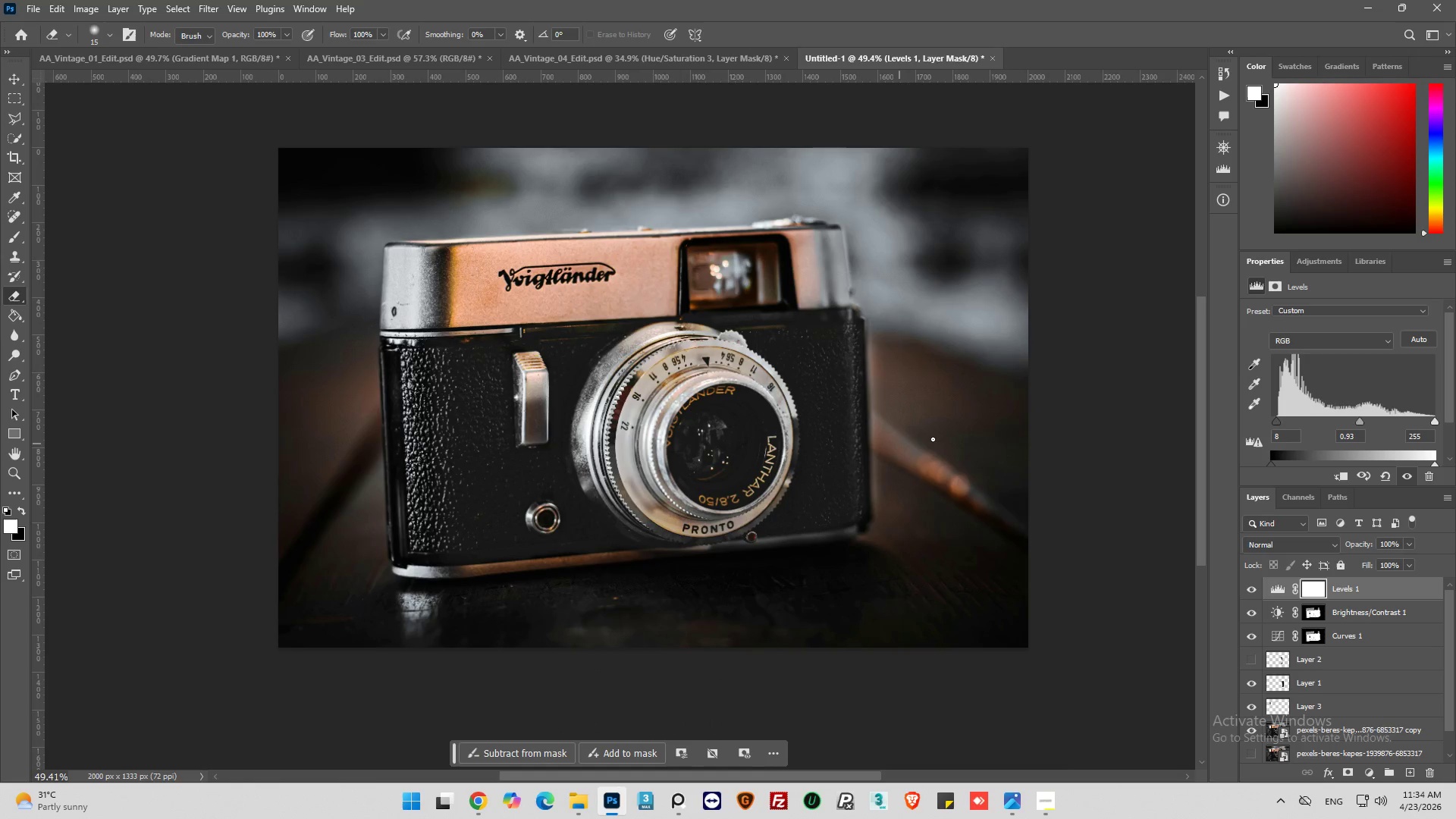 
key(Alt+AltLeft)
 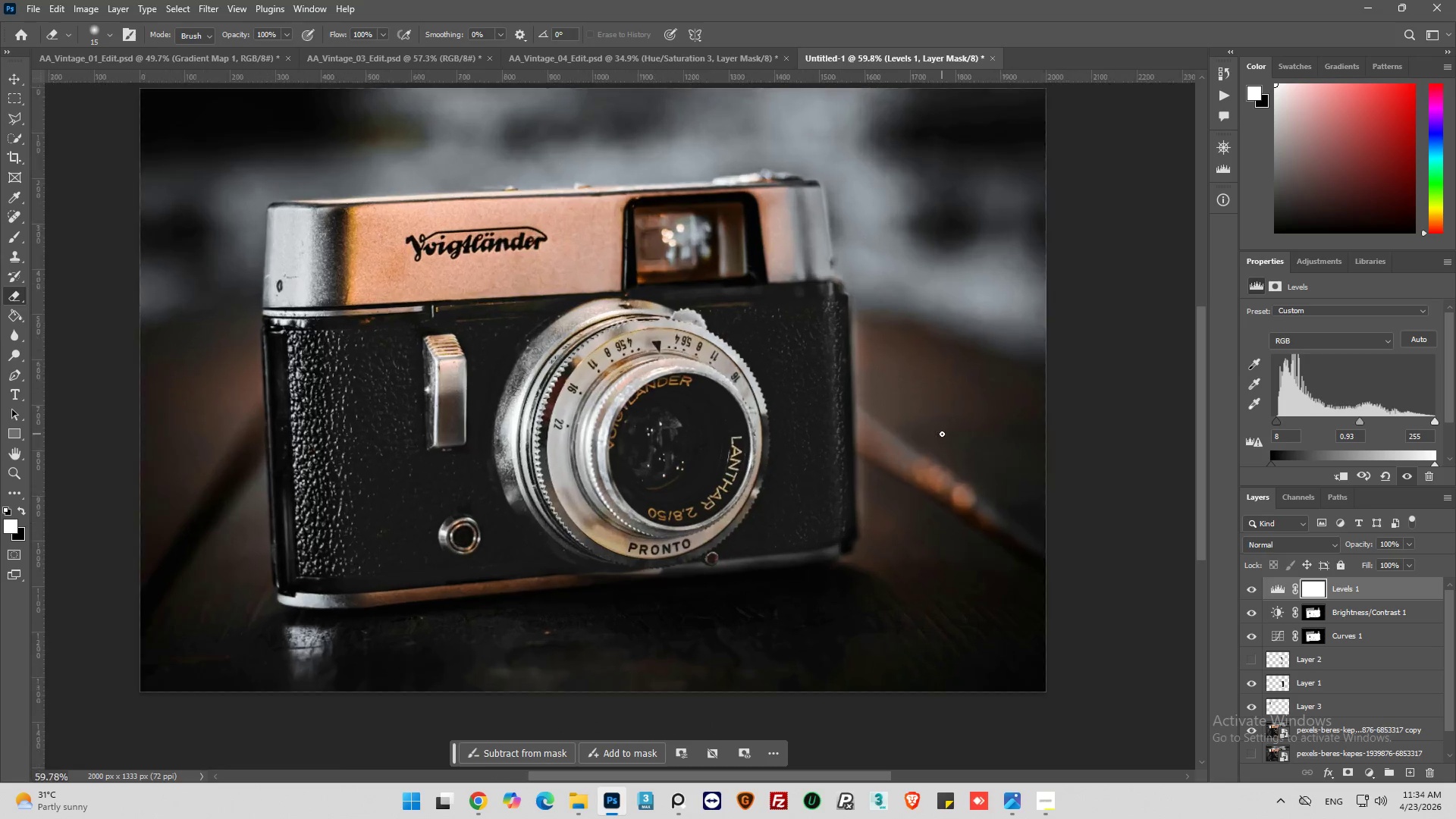 
key(Alt+AltLeft)
 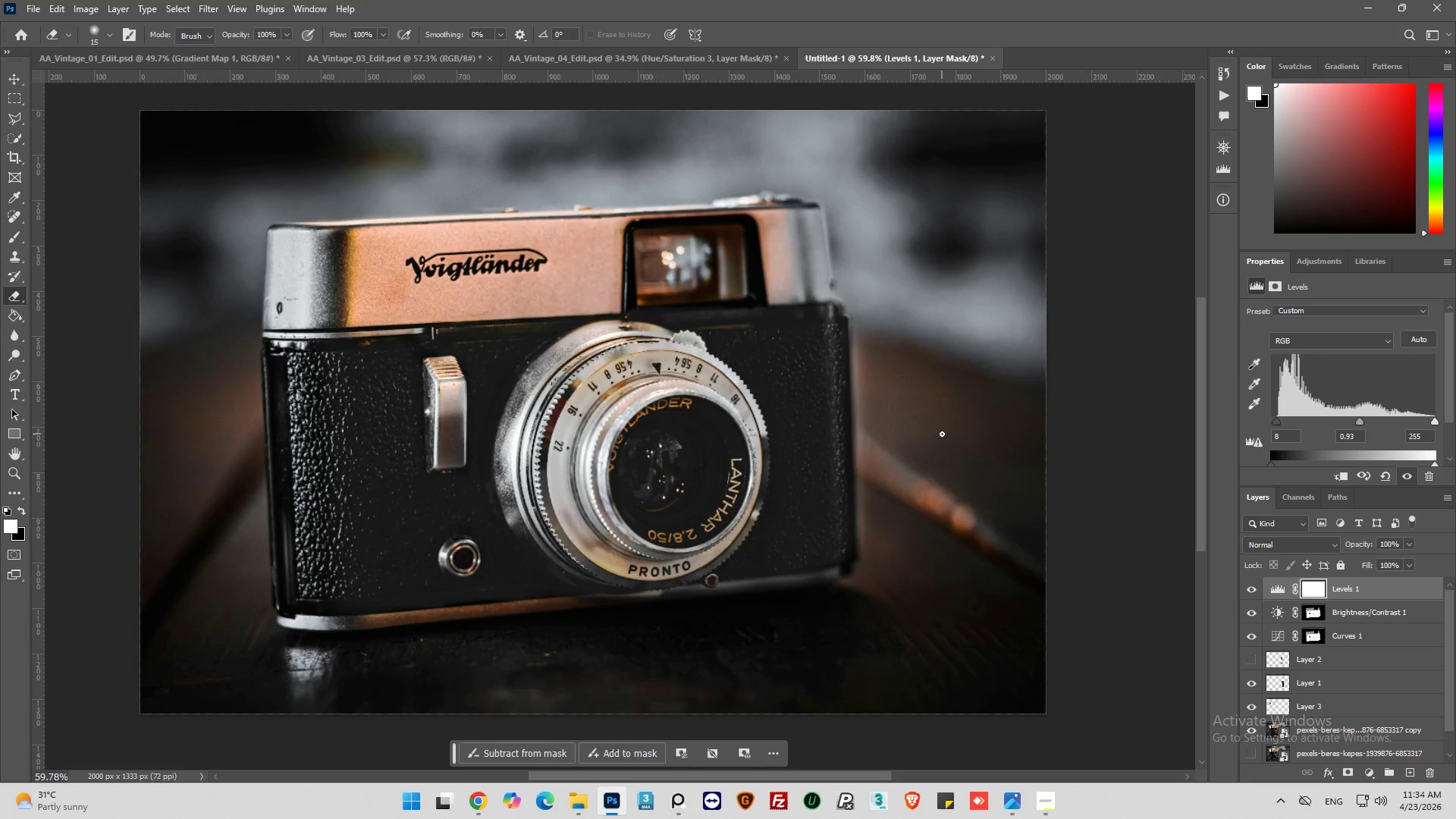 
scroll: coordinate [942, 434], scroll_direction: up, amount: 5.0
 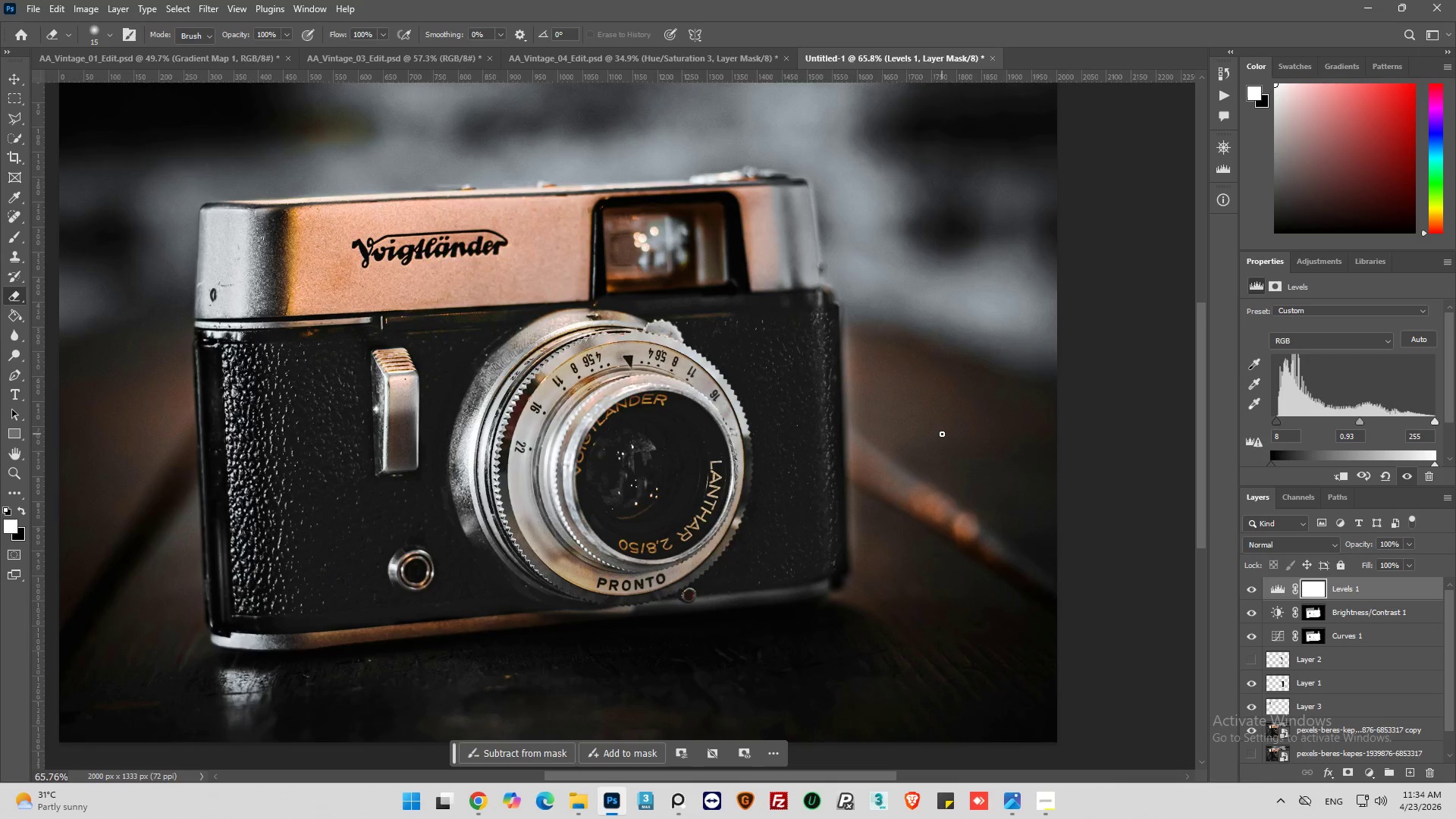 
scroll: coordinate [1256, 633], scroll_direction: down, amount: 6.0
 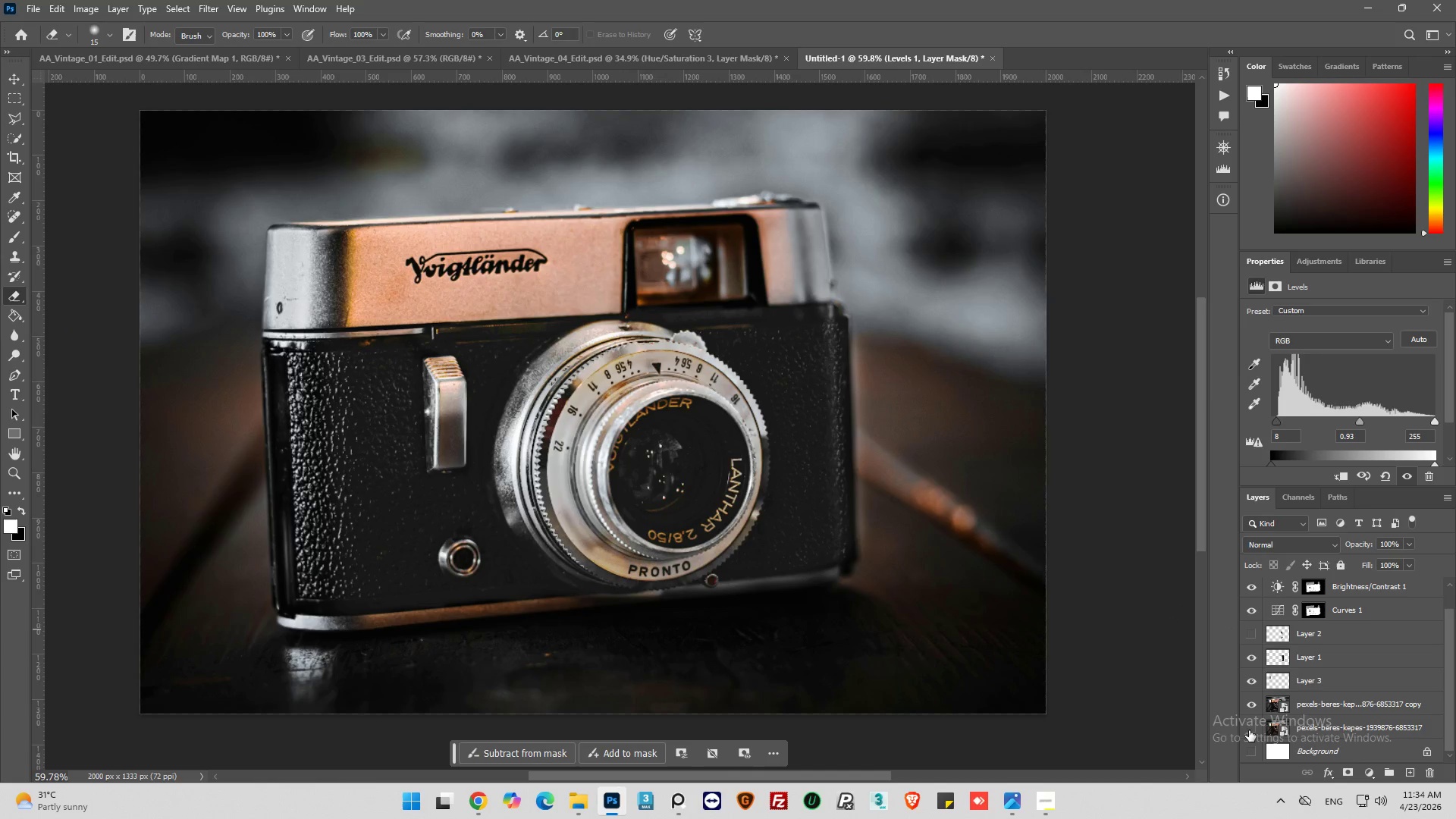 
hold_key(key=AltLeft, duration=2.58)
left_click([1249, 731])
 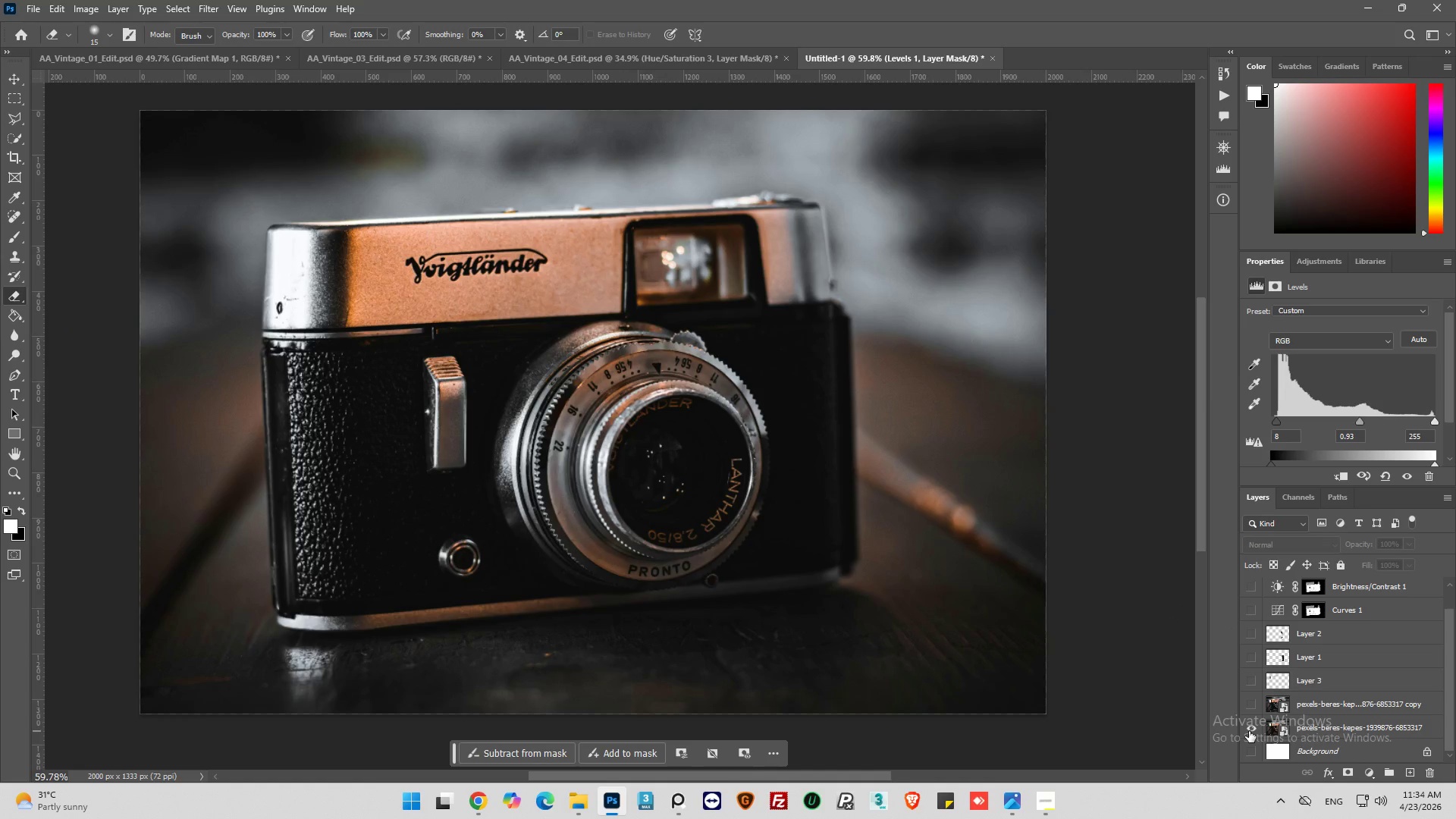 
left_click([1249, 731])
 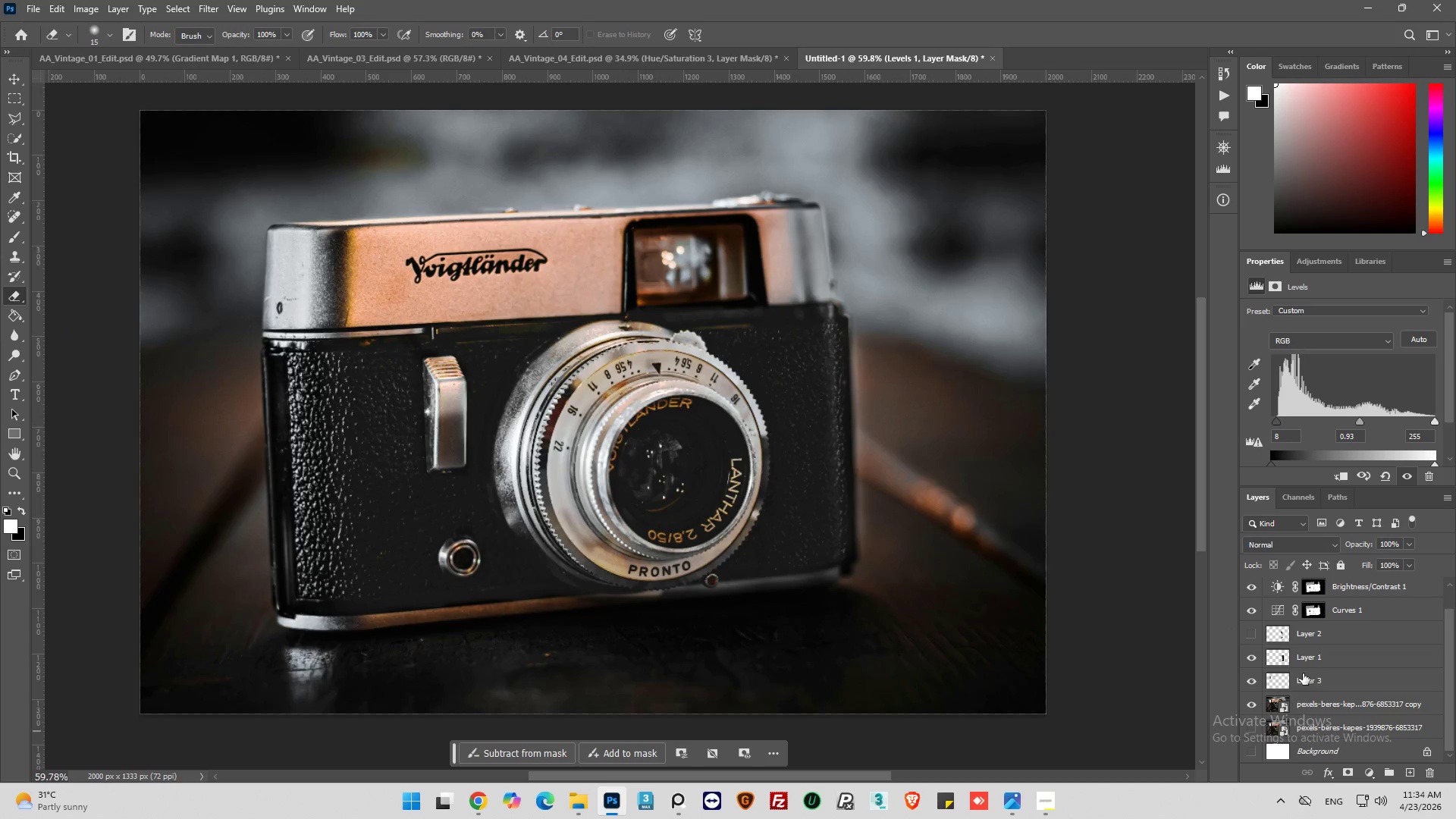 
hold_key(key=ControlLeft, duration=0.39)
left_click([1306, 613])
 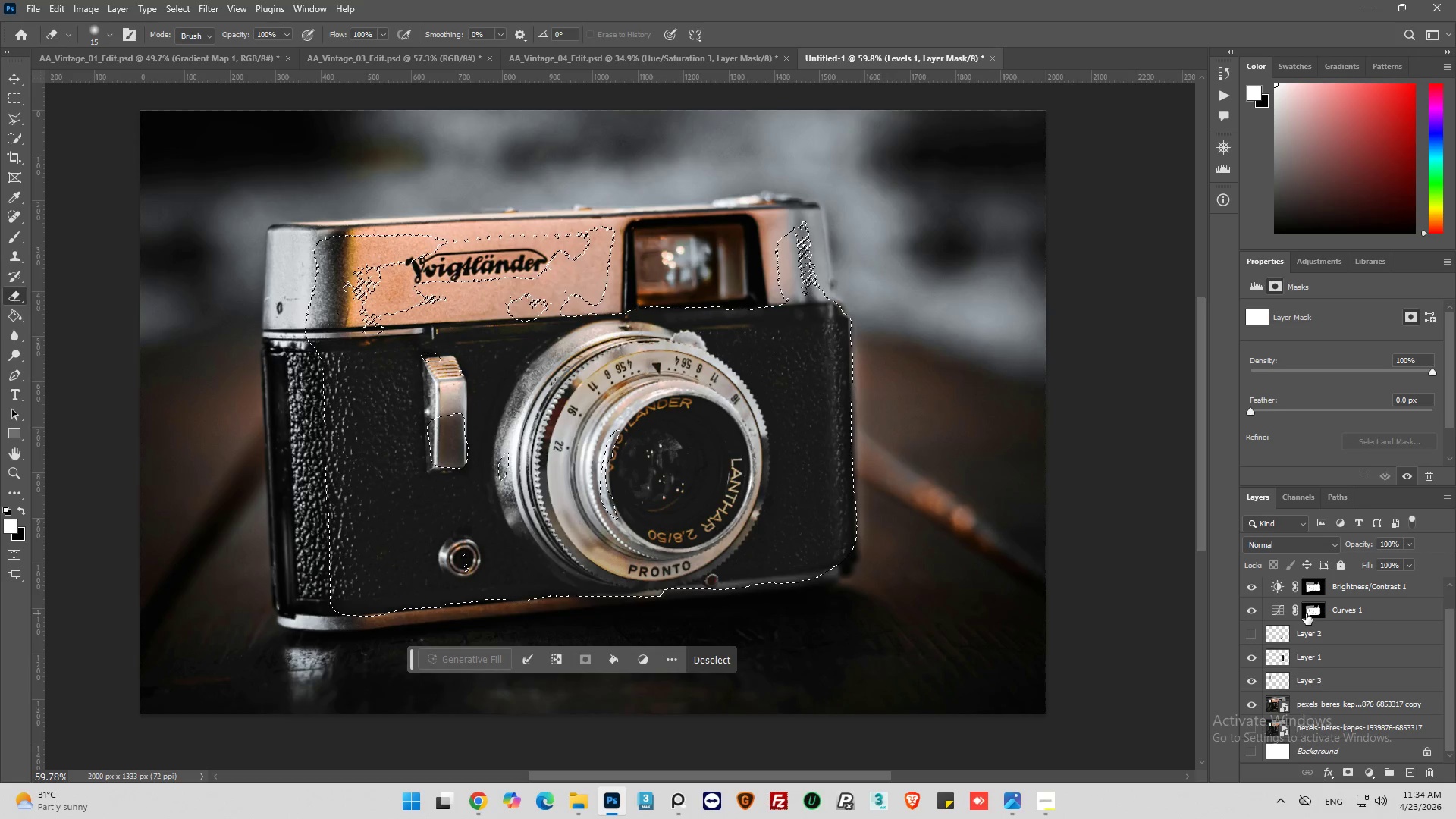 
scroll: coordinate [1305, 618], scroll_direction: up, amount: 3.0
 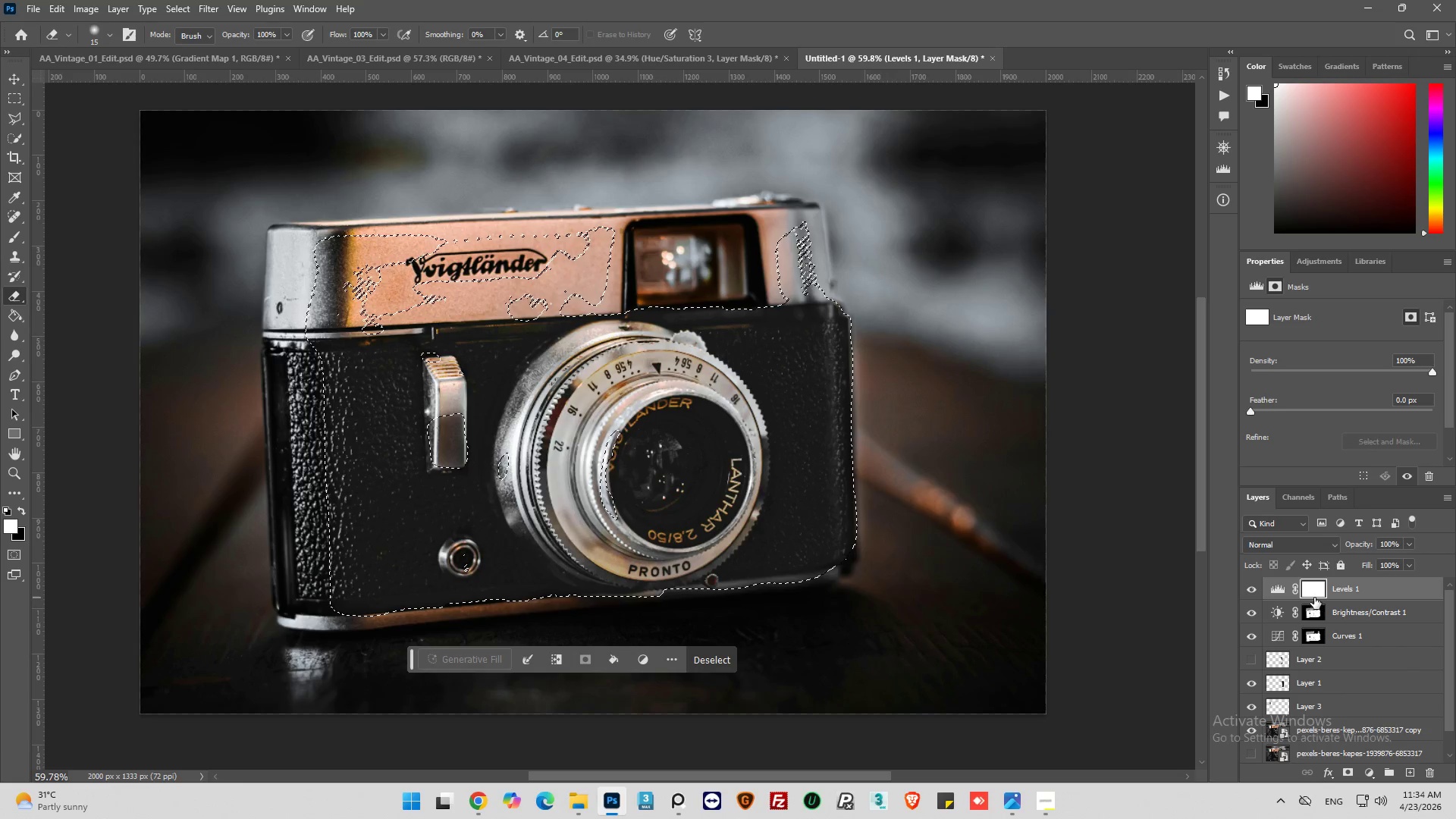 
hold_key(key=ControlLeft, duration=1.31)
left_click([1313, 610])
 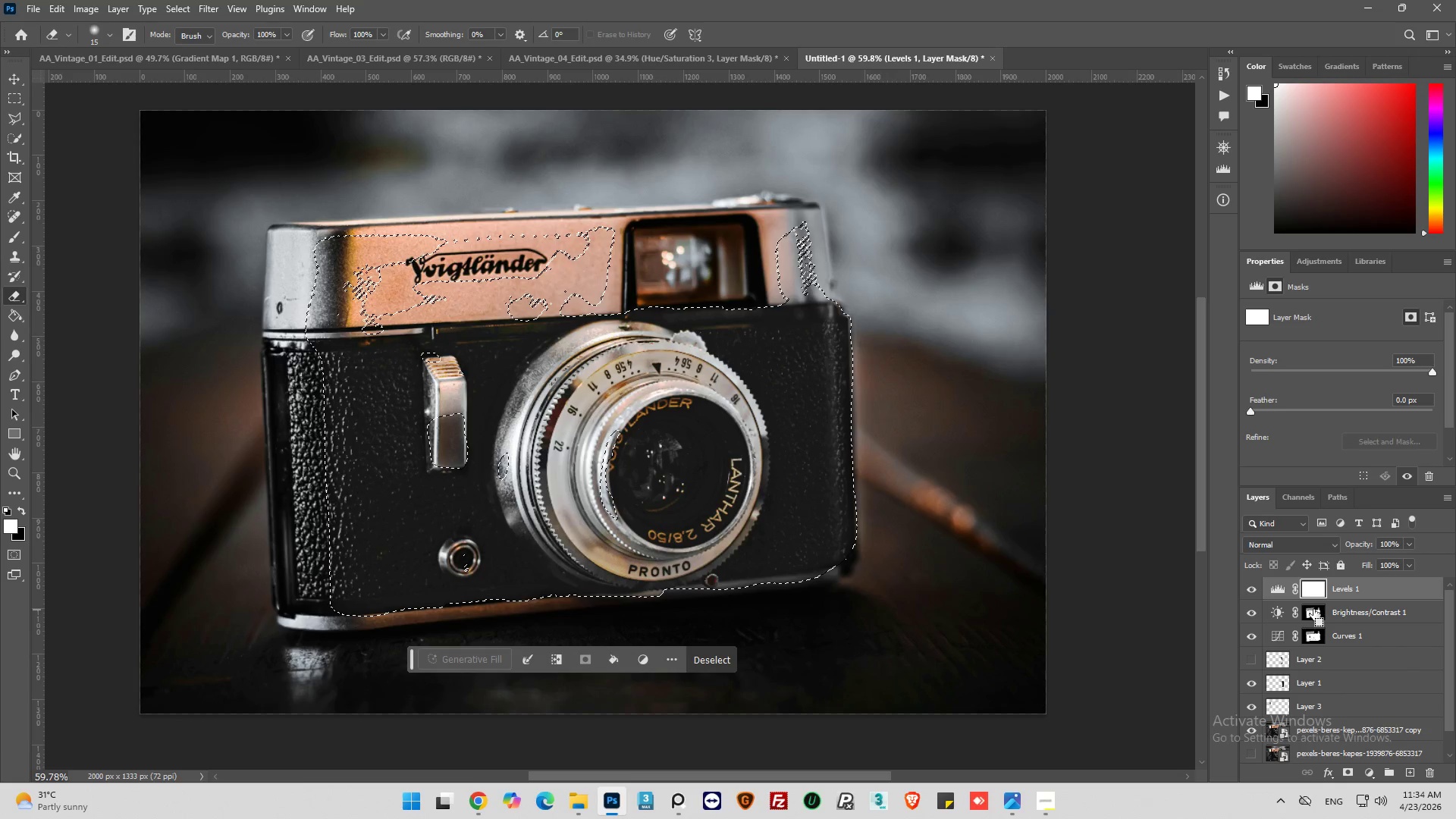 
hold_key(key=ControlLeft, duration=0.52)
 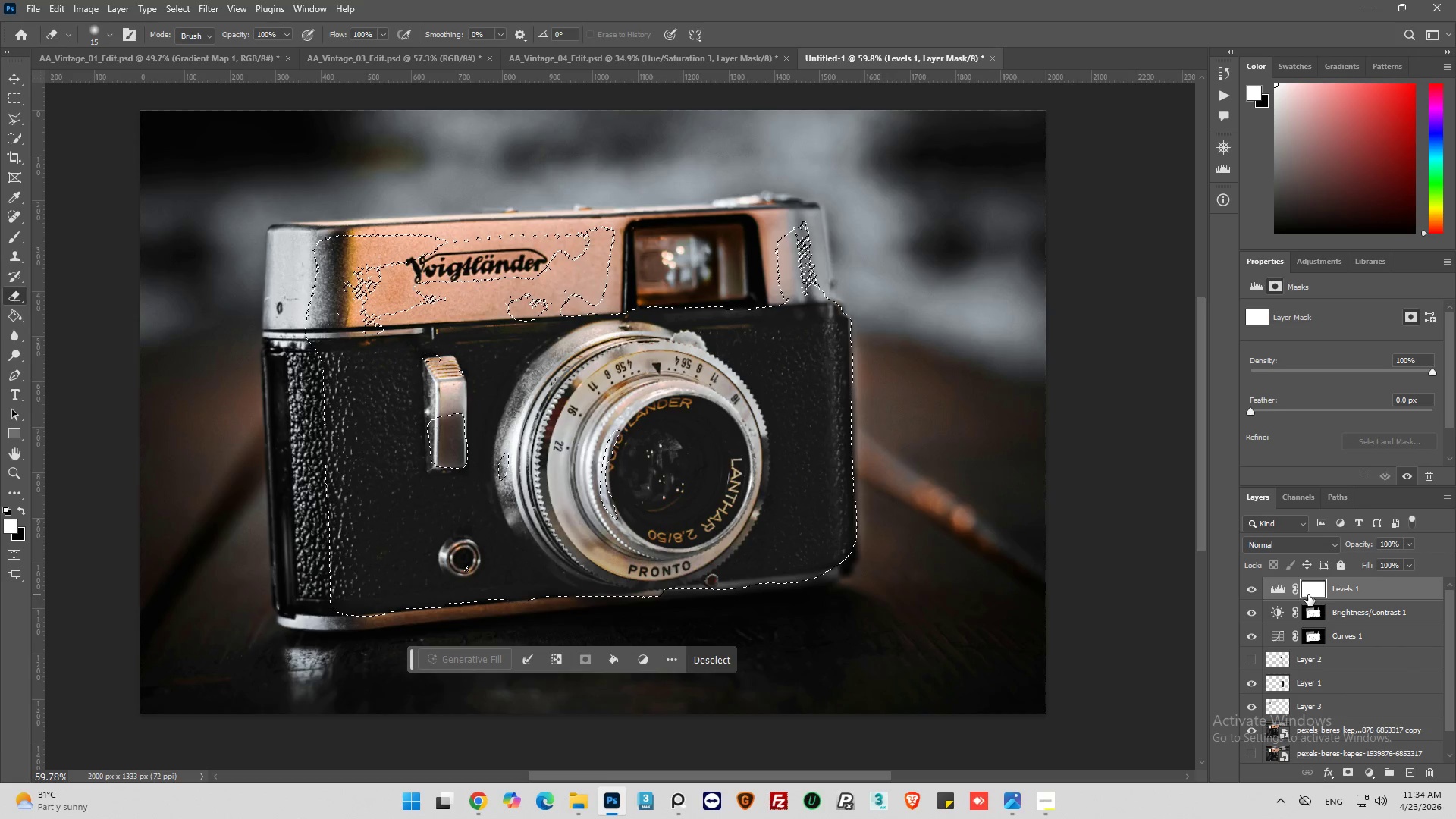 
scroll: coordinate [1285, 701], scroll_direction: down, amount: 2.0
 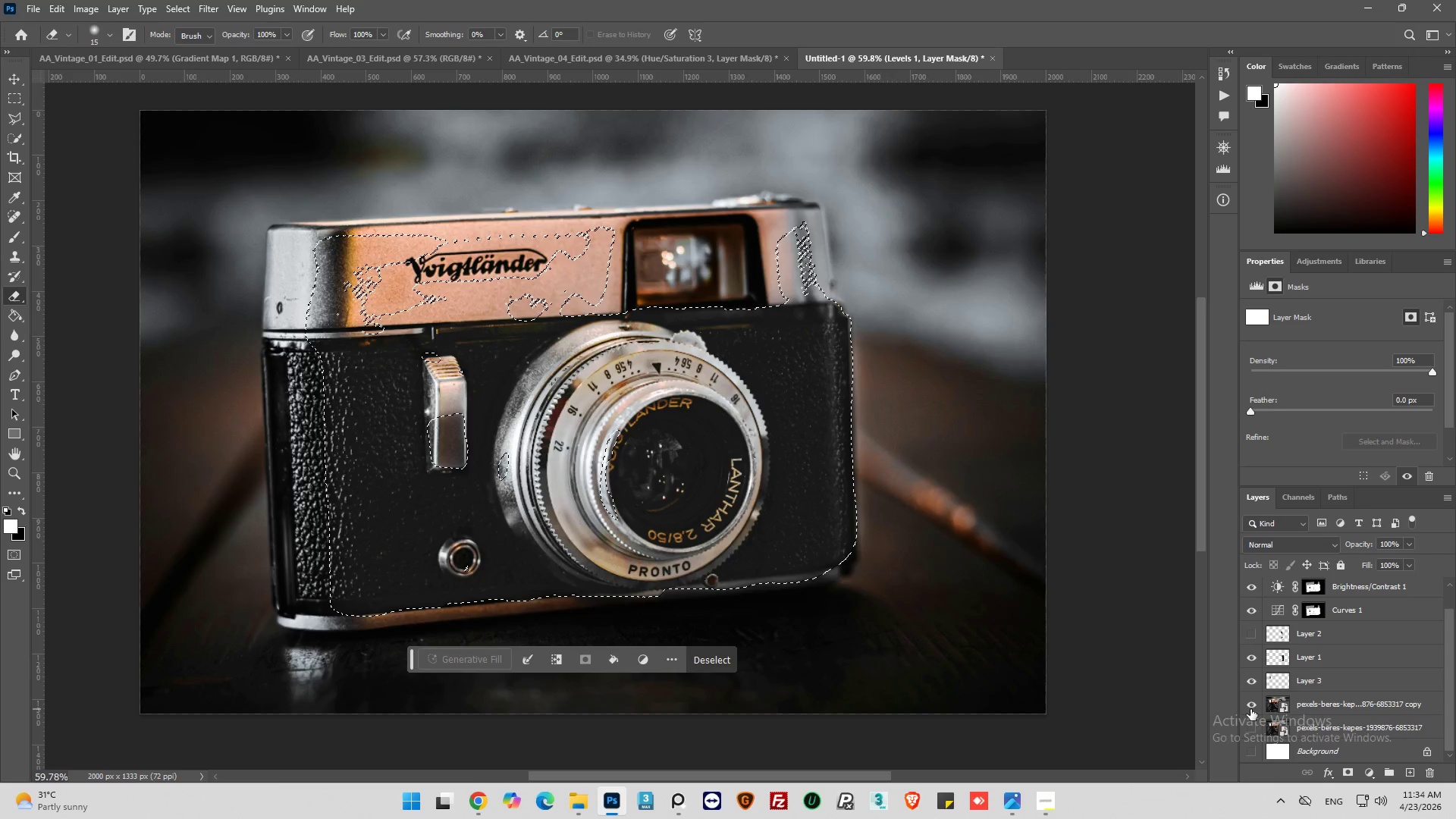 
left_click([1250, 705])
 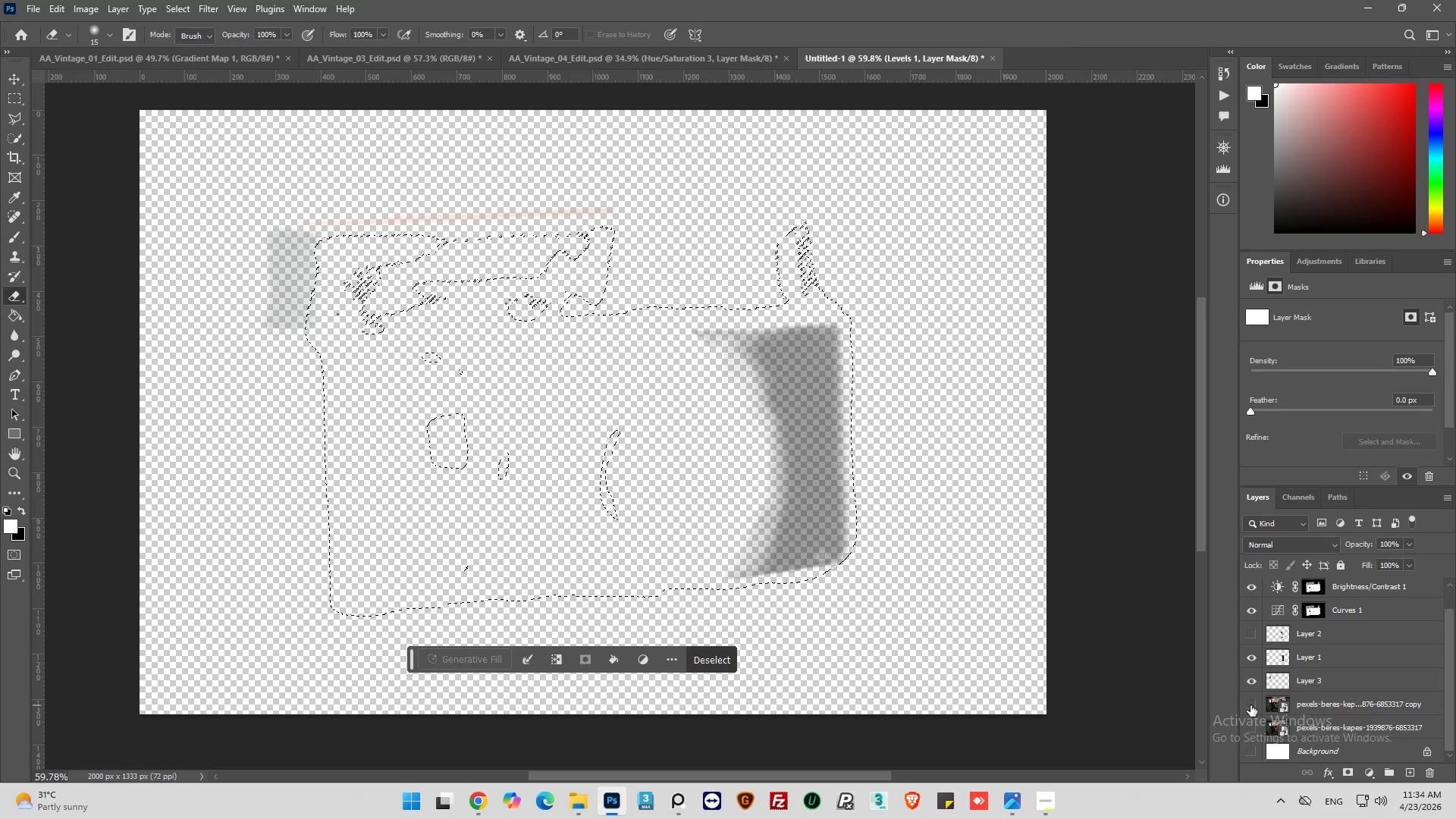 
left_click([1250, 705])
 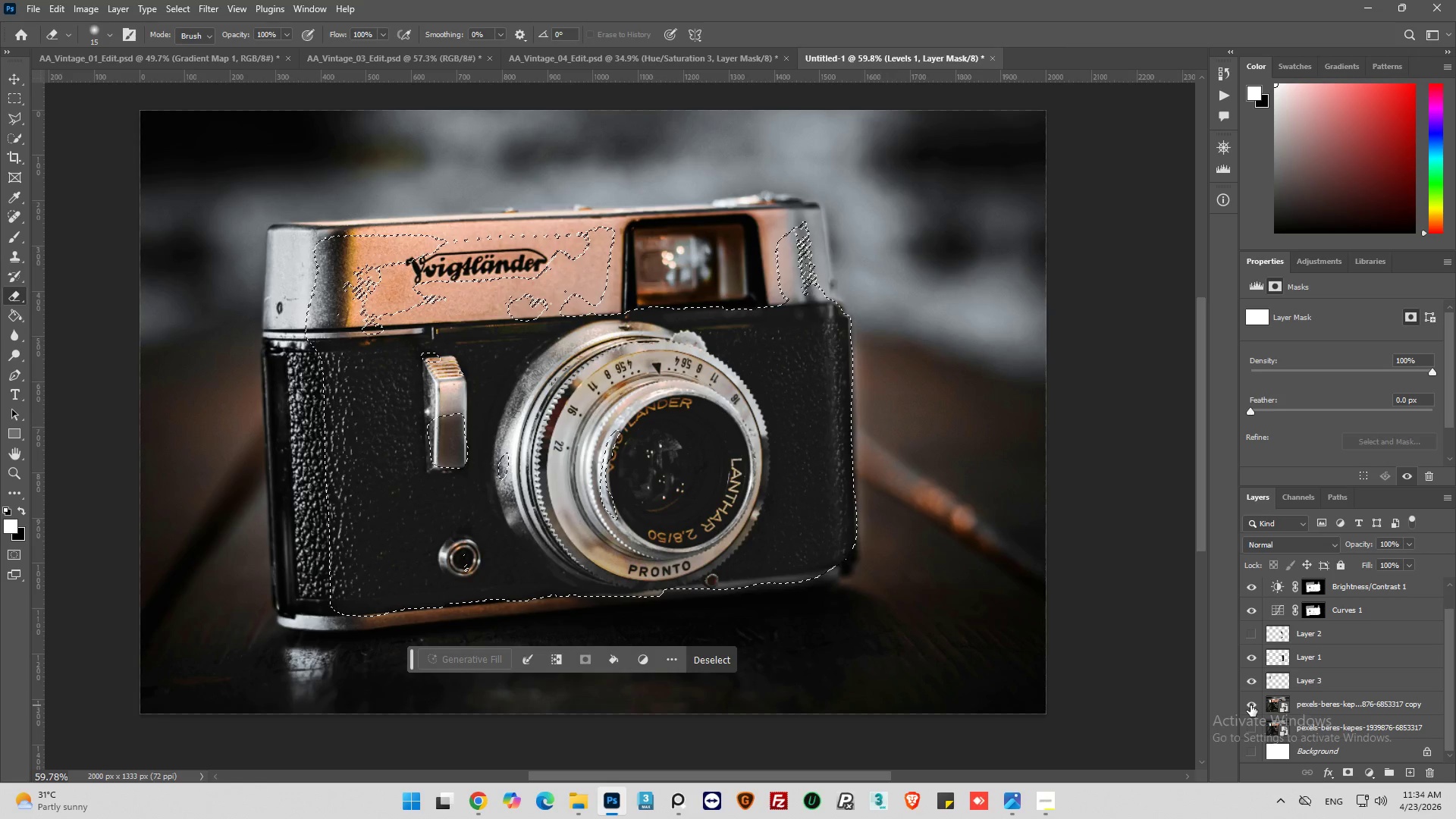 
key(Control+D)
 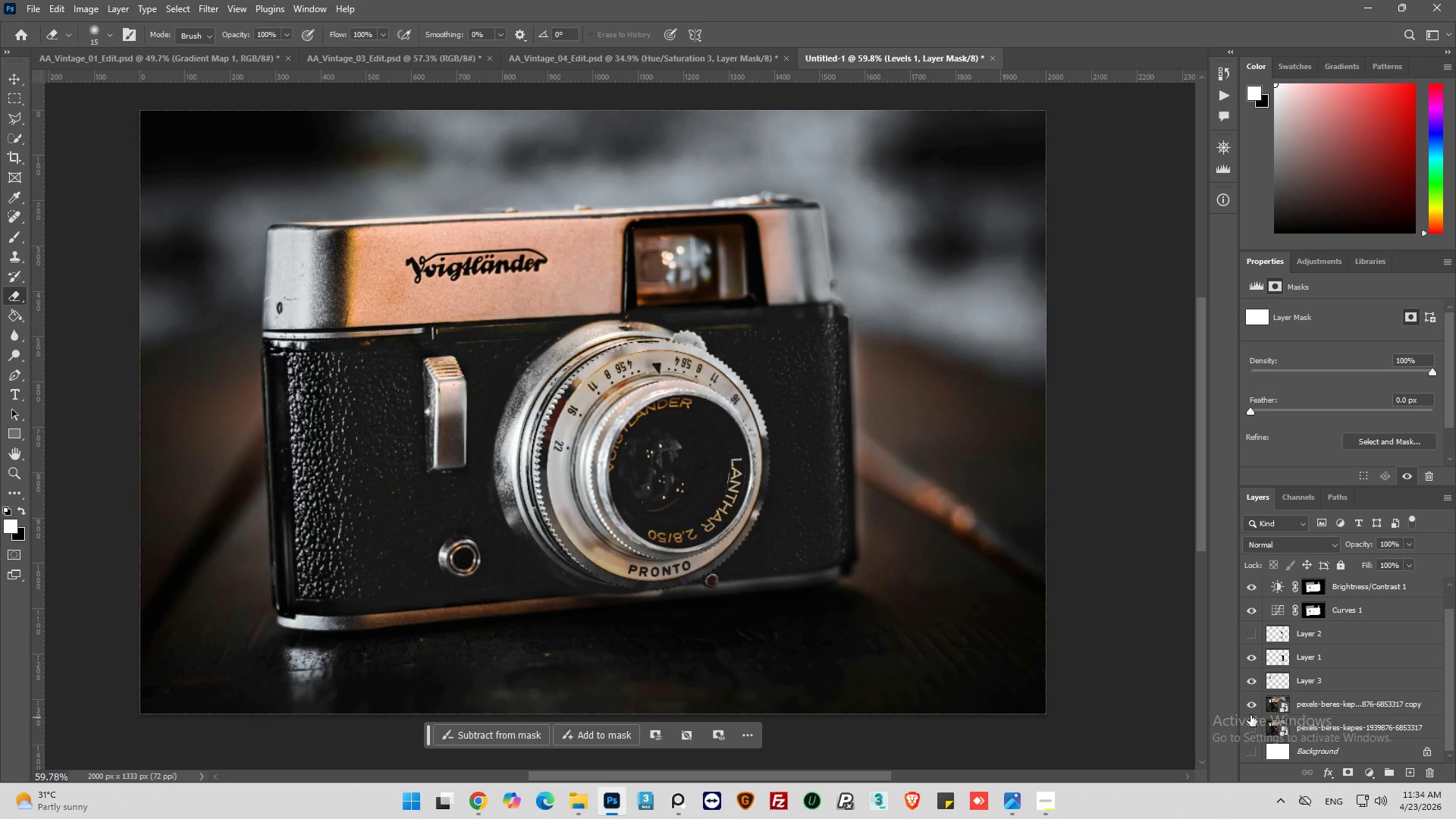 
wait(5.64)
 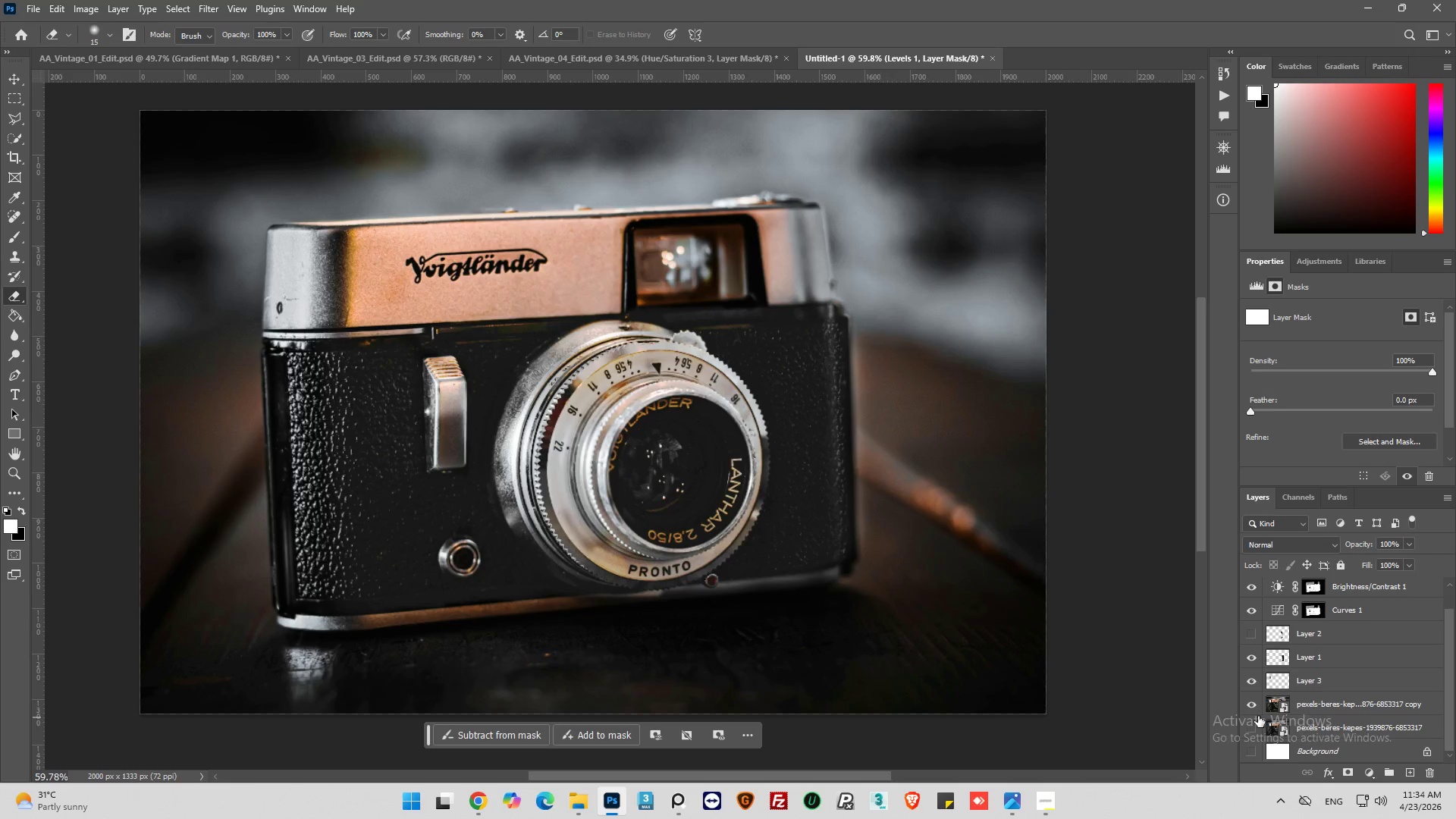 
left_click([1041, 795])
 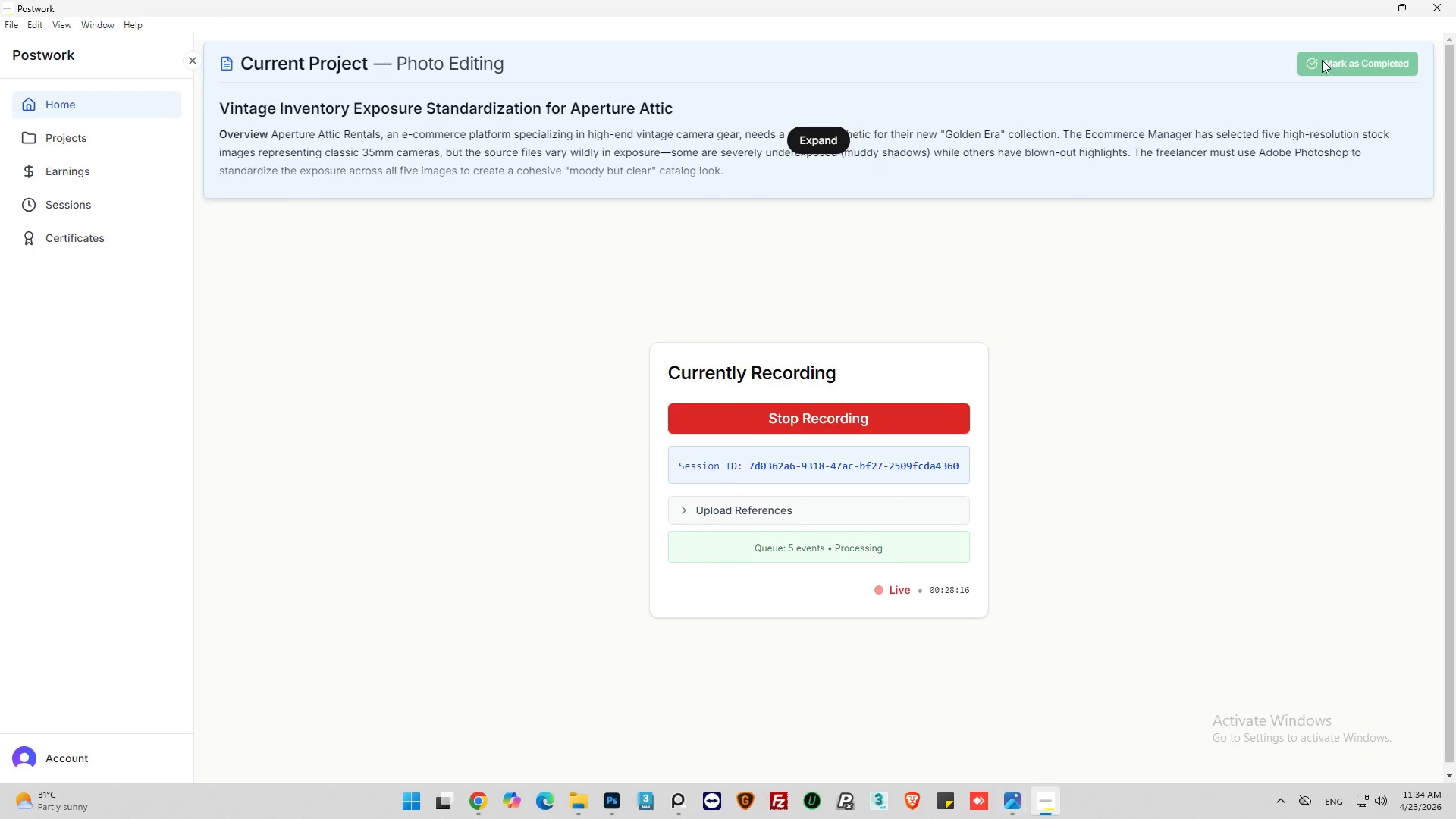 
left_click([1367, 14])
 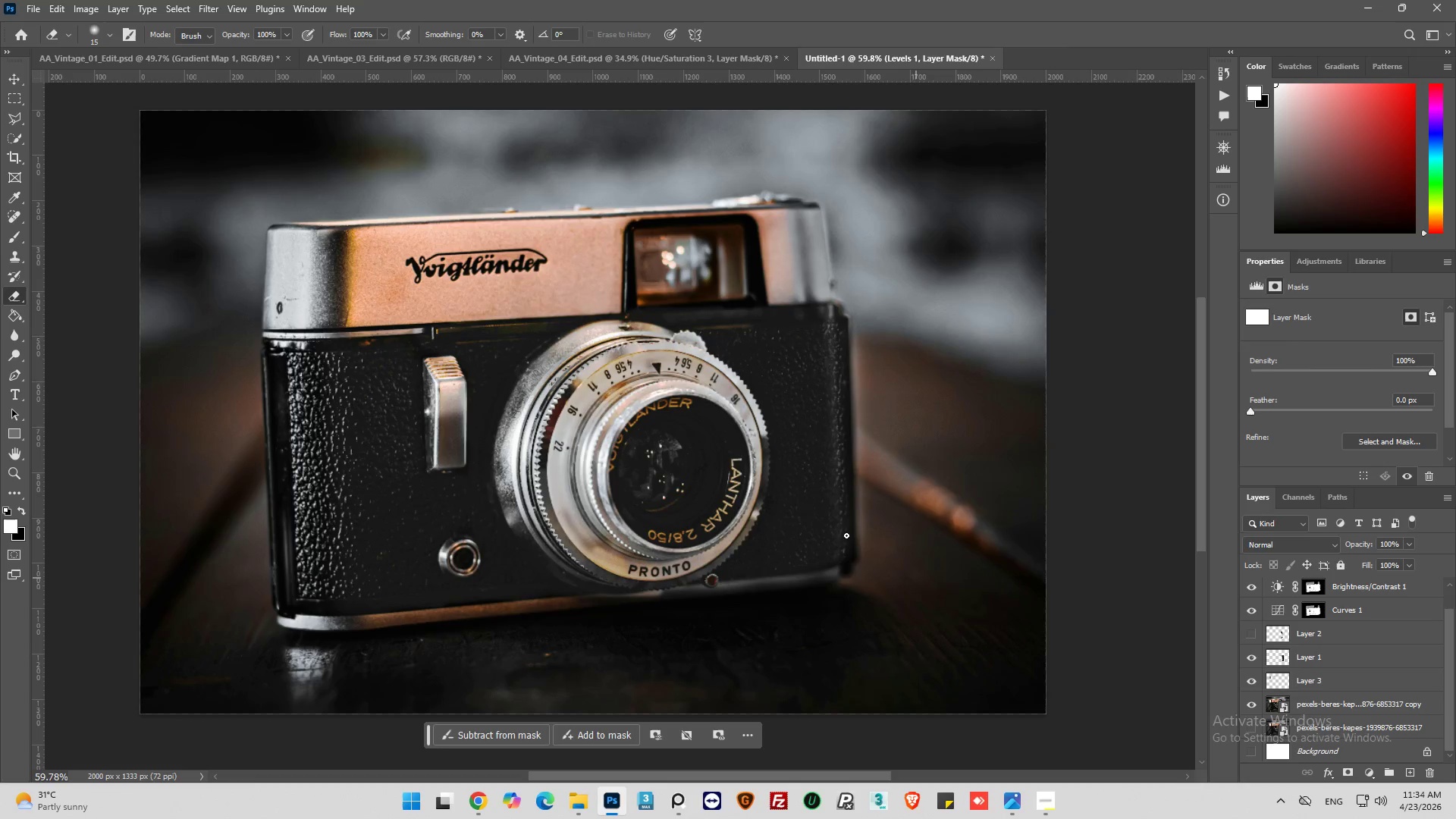 
key(Alt+AltLeft)
 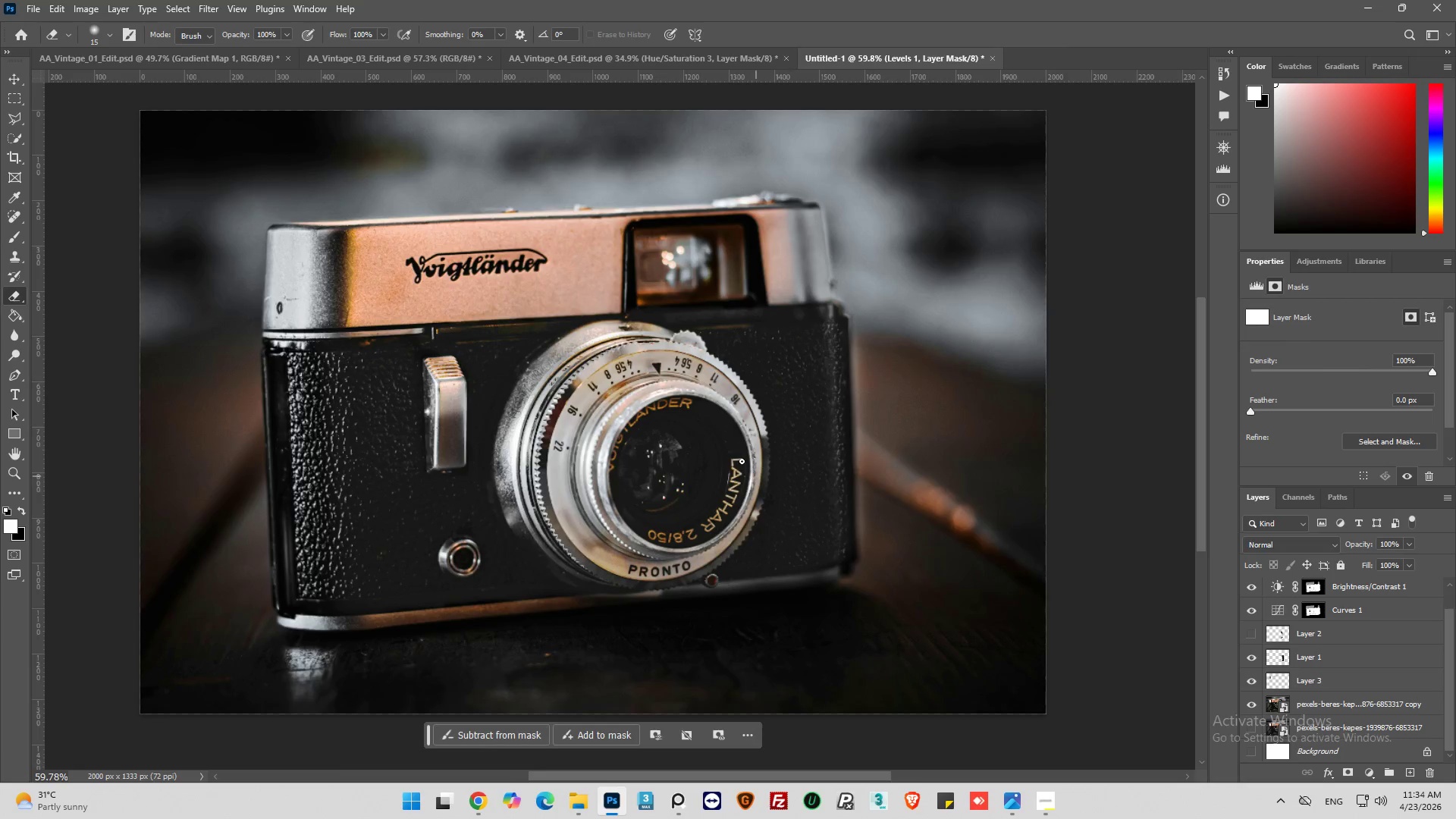 
scroll: coordinate [743, 454], scroll_direction: up, amount: 3.0
 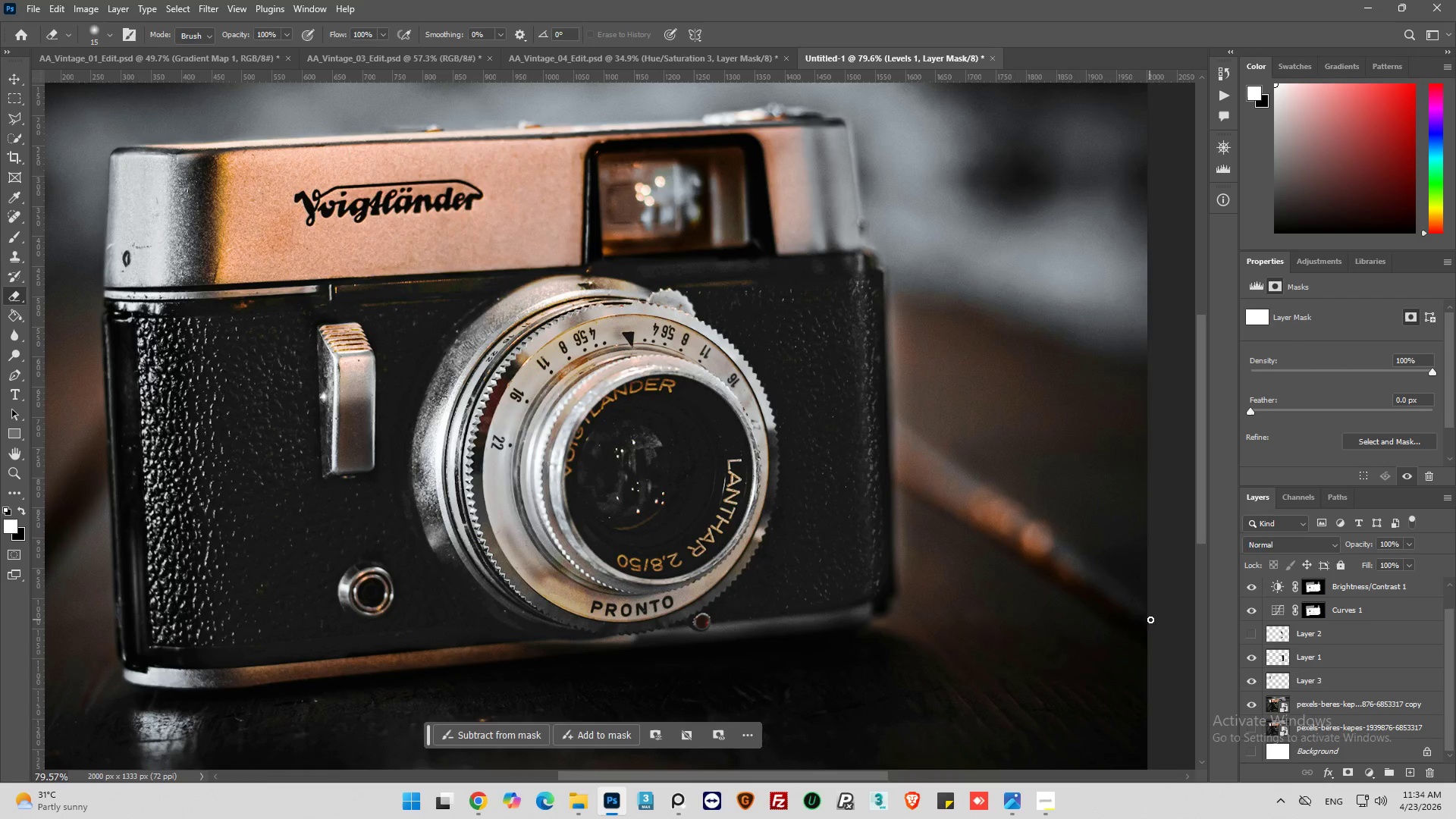 
left_click([1316, 614])
 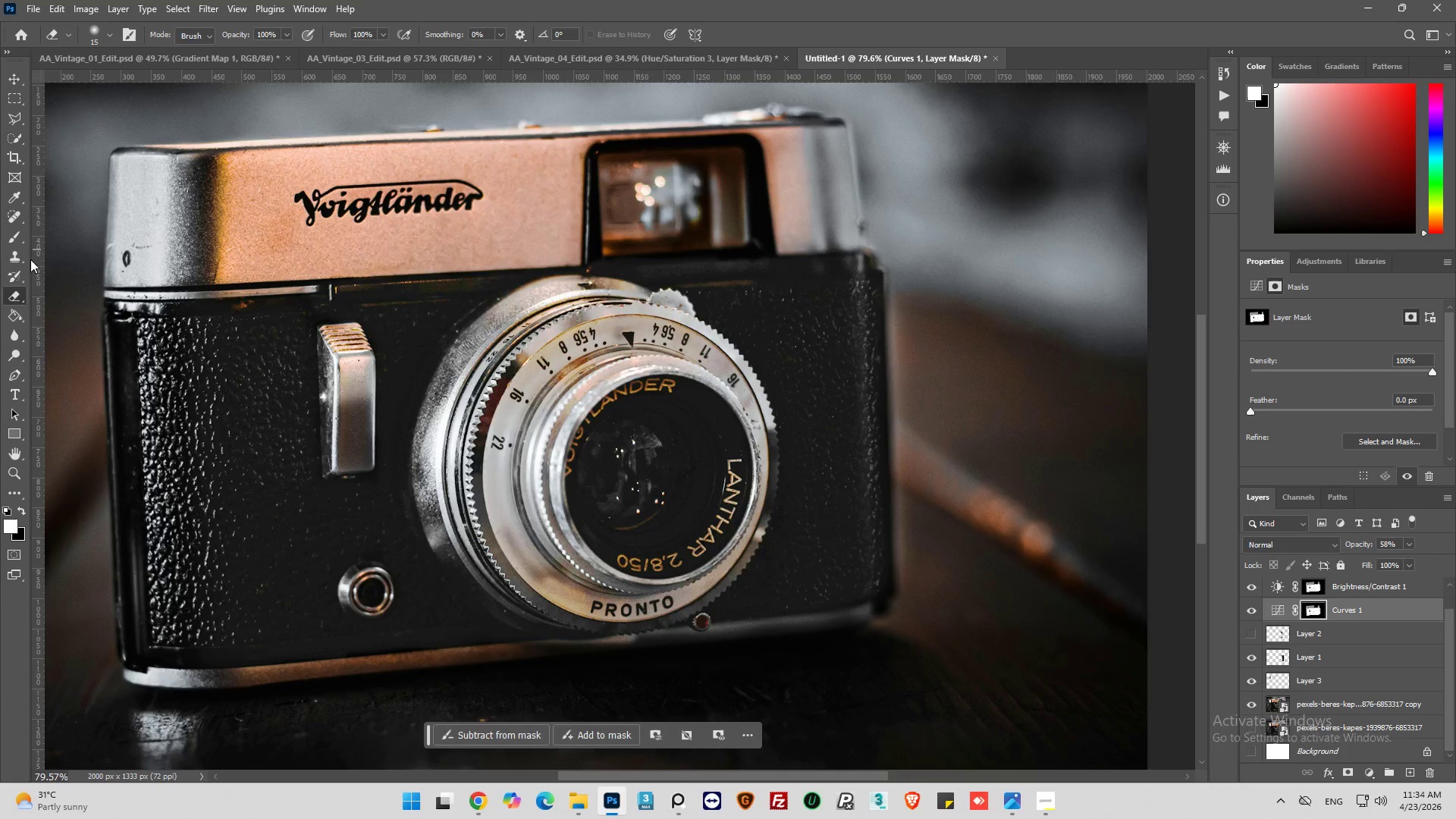 
left_click([13, 235])
 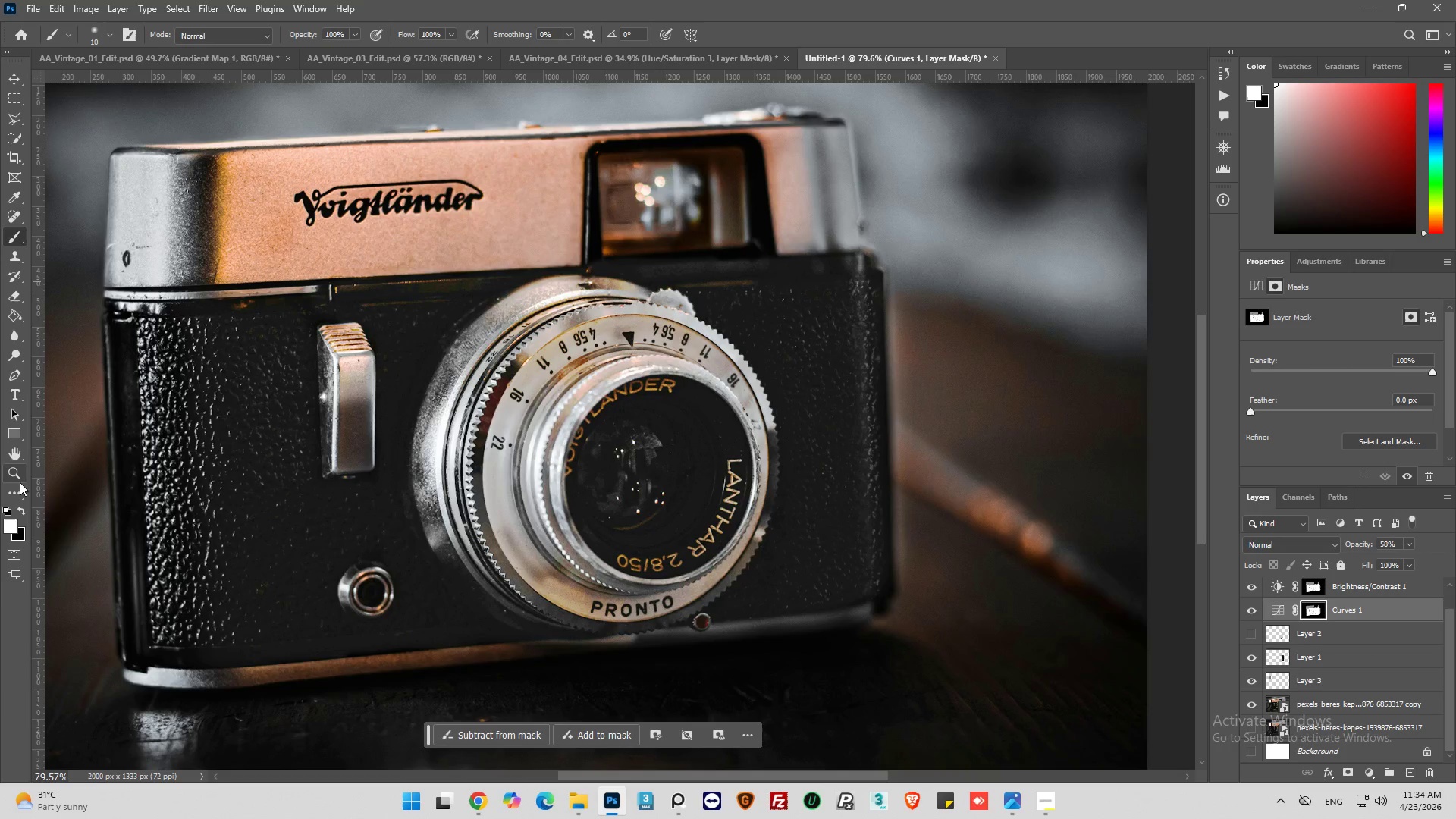 
left_click([21, 509])
 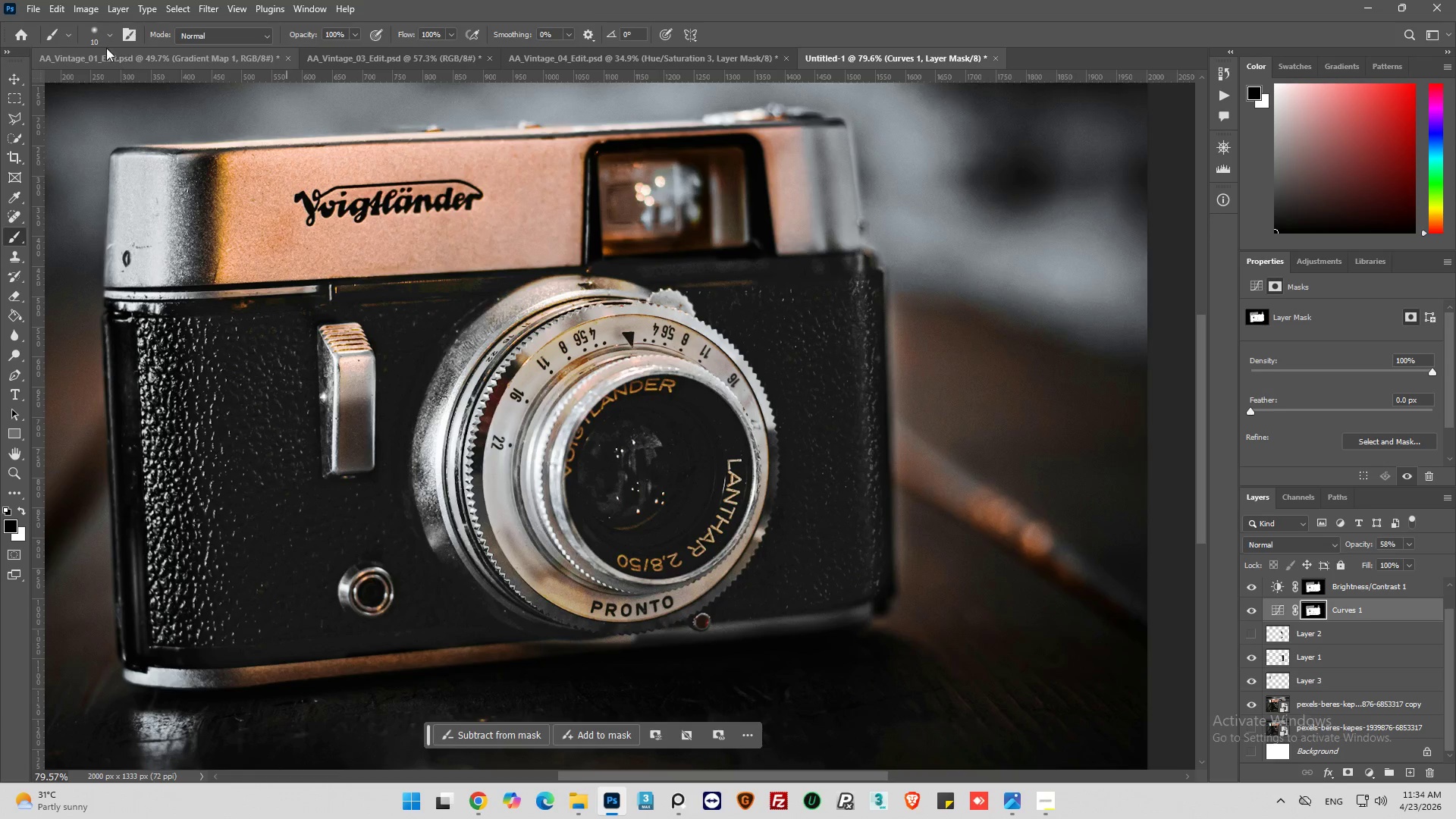 
left_click([110, 36])
 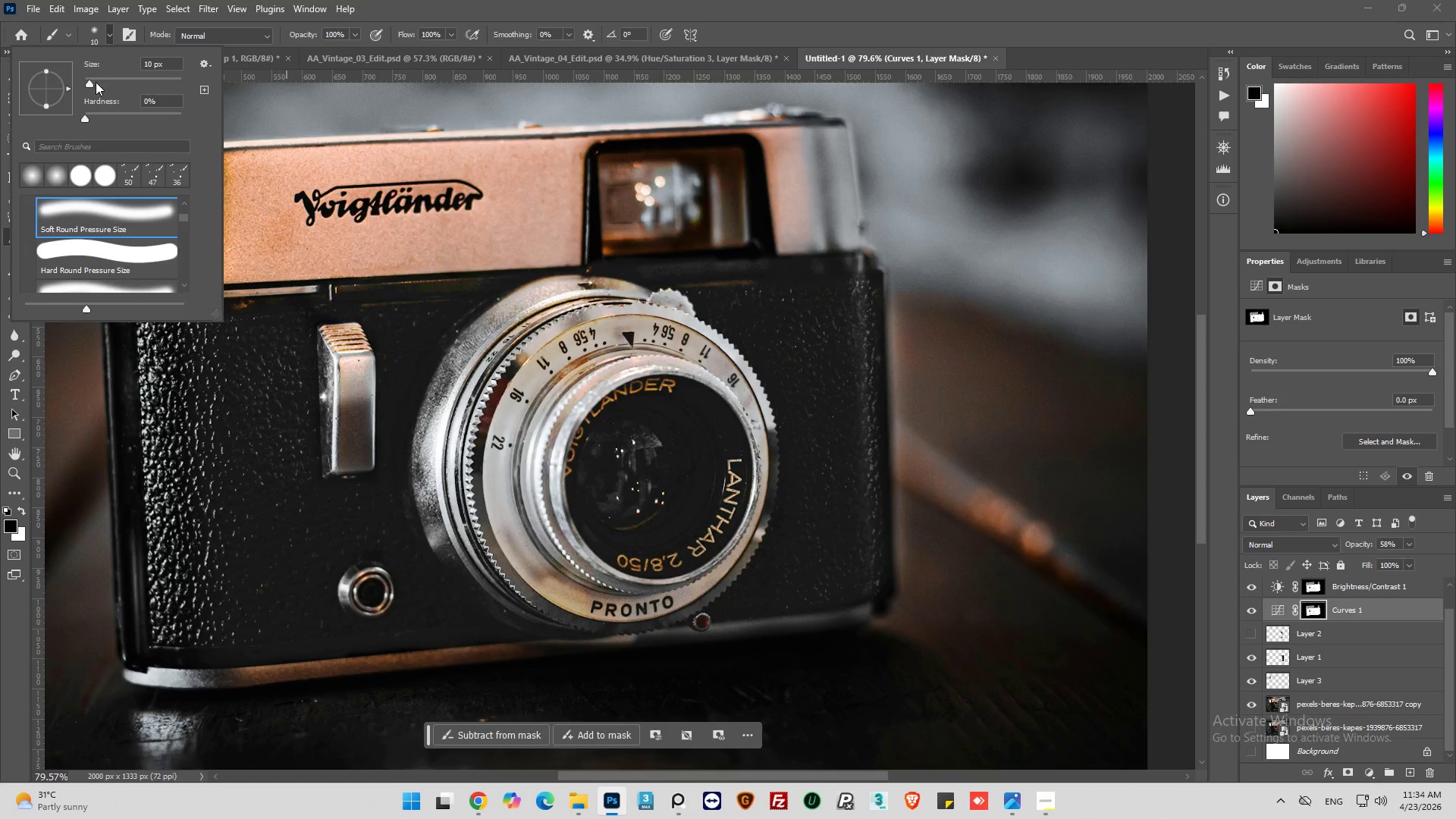 
left_click([92, 82])
 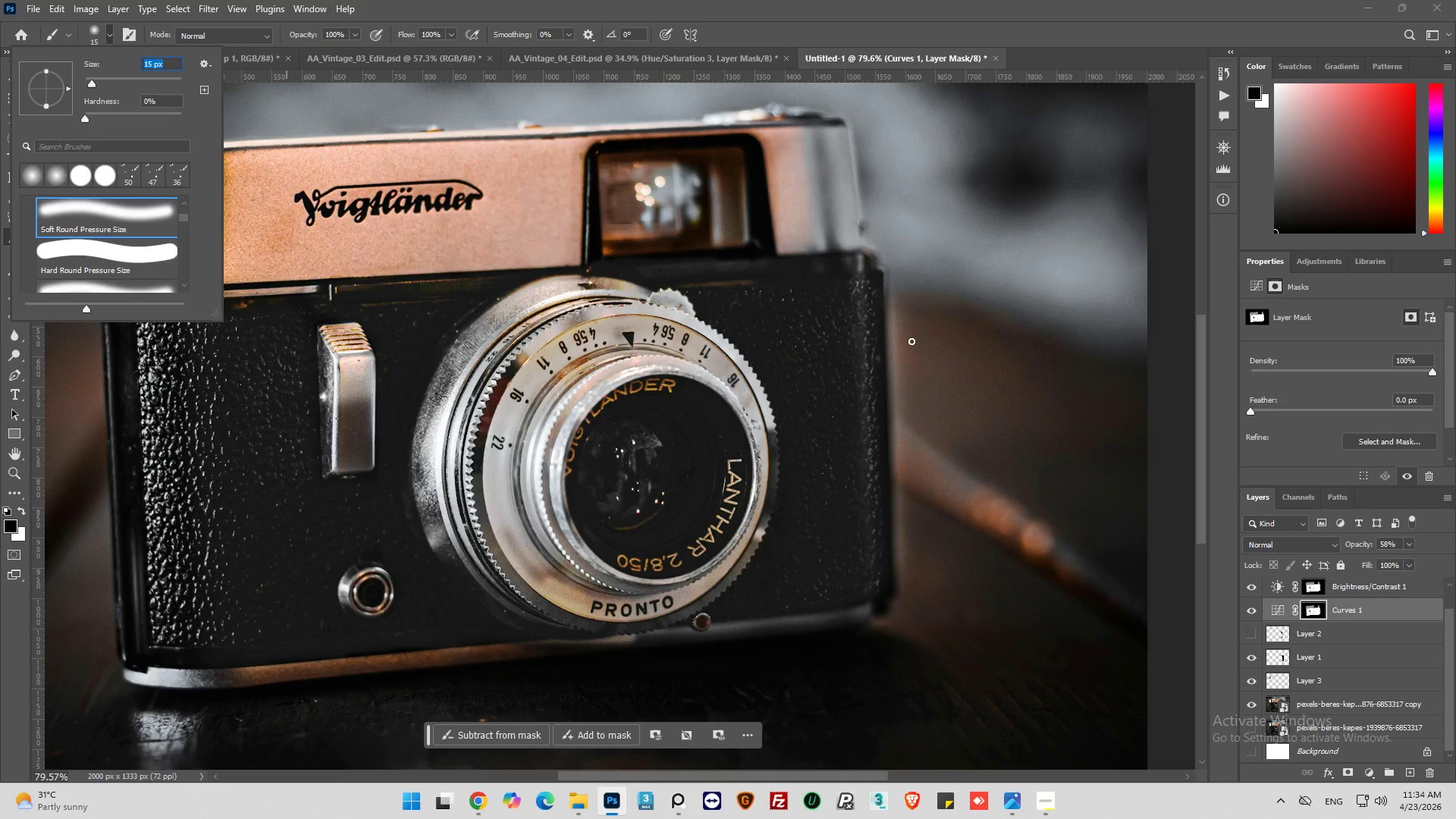 
left_click_drag(start_coordinate=[912, 343], to_coordinate=[894, 312])
 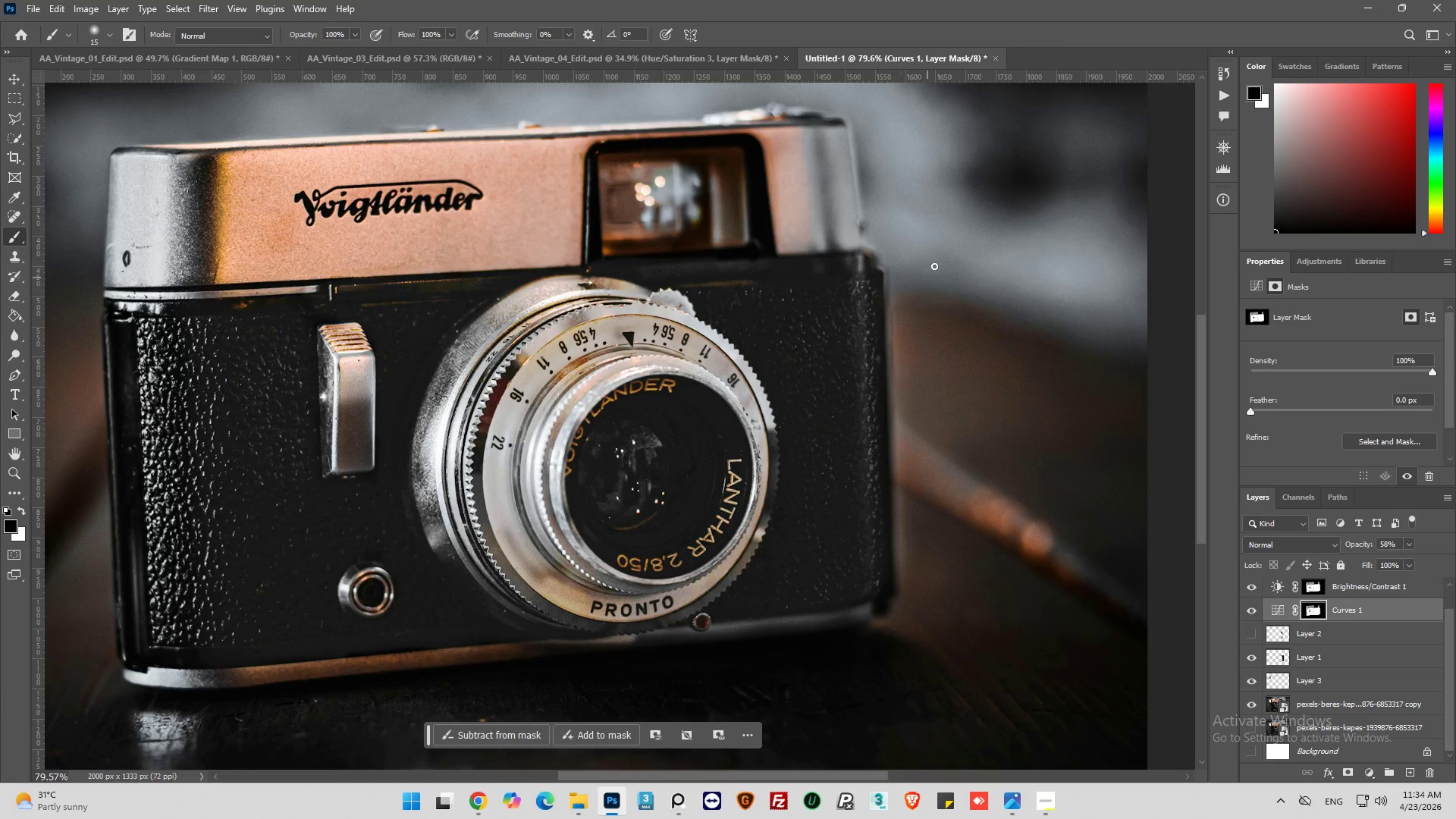 
hold_key(key=AltLeft, duration=0.48)
scroll: coordinate [886, 356], scroll_direction: up, amount: 10.0
 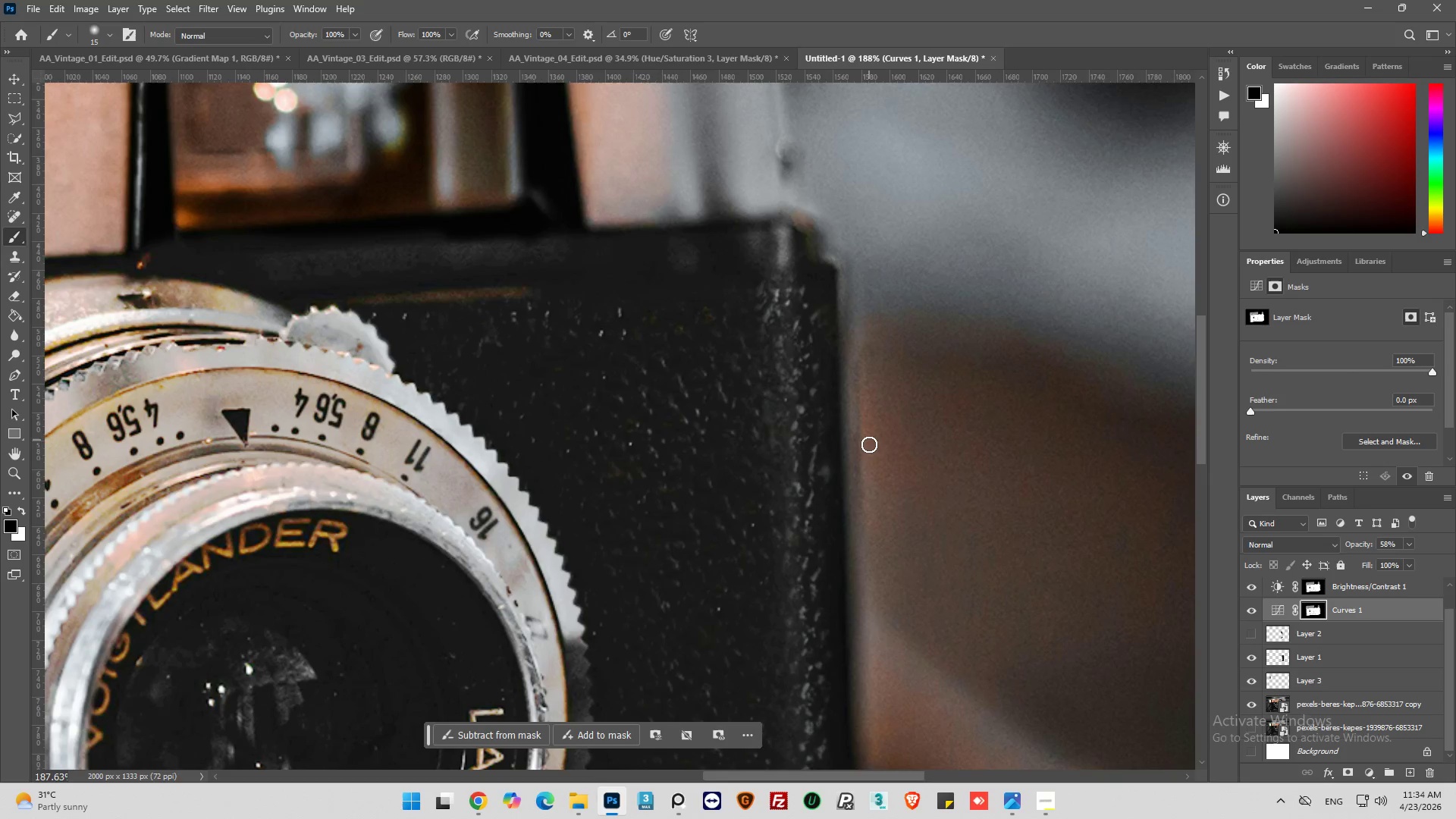 
left_click_drag(start_coordinate=[866, 460], to_coordinate=[848, 497])
 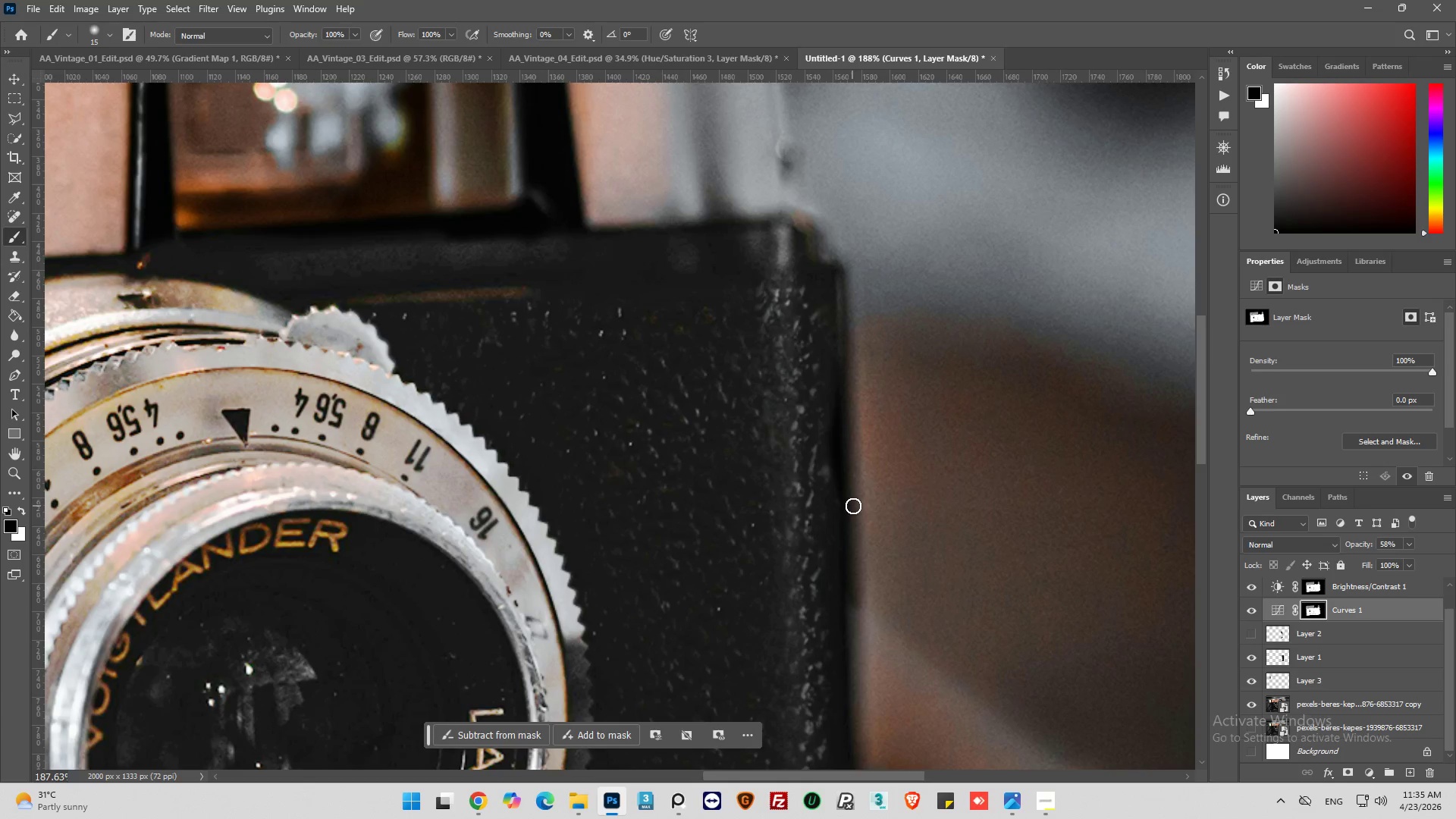 
key(Control+Z)
 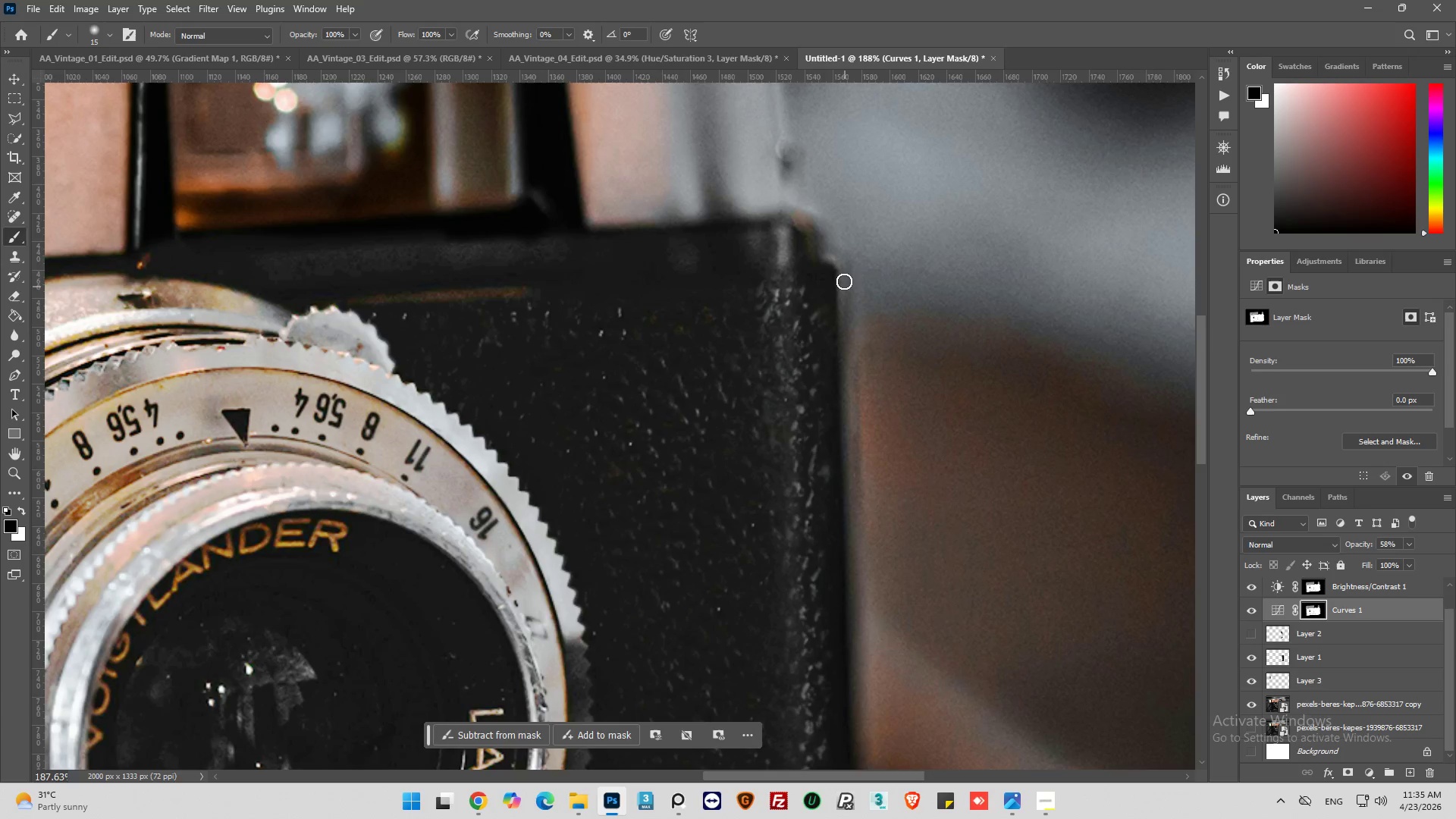 
key(Alt+AltLeft)
 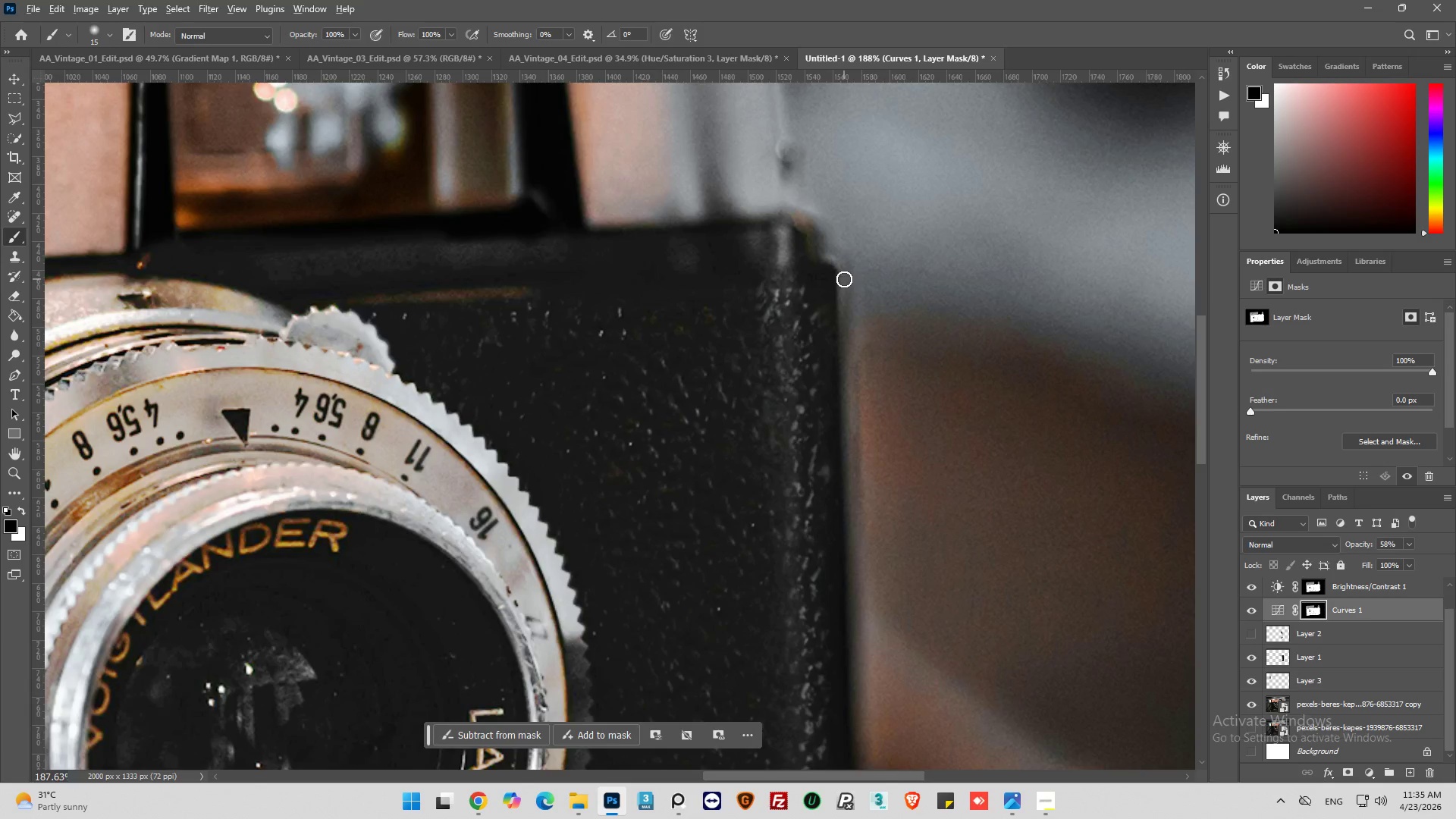 
scroll: coordinate [852, 243], scroll_direction: down, amount: 12.0
 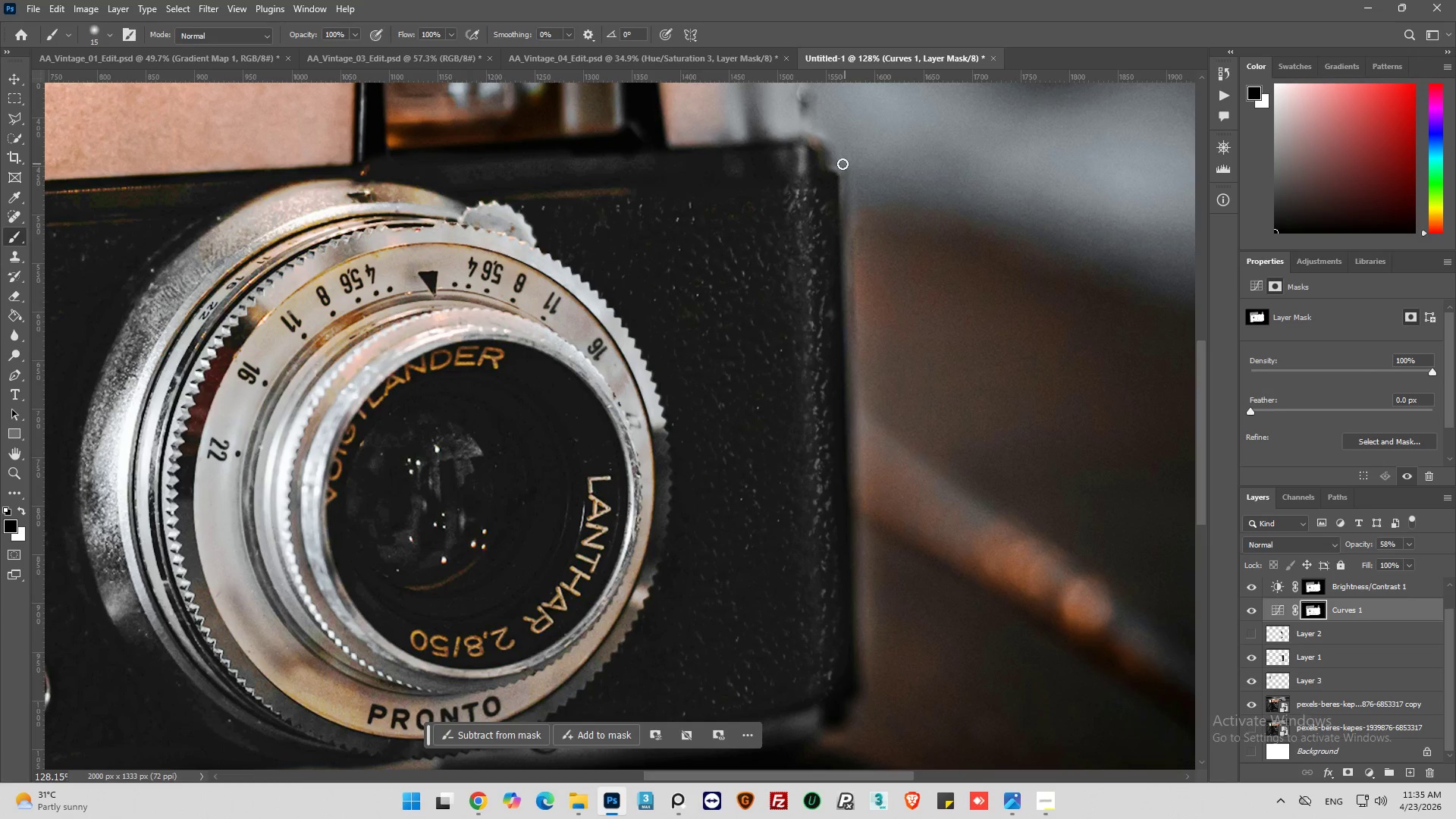 
left_click_drag(start_coordinate=[839, 164], to_coordinate=[845, 173])
 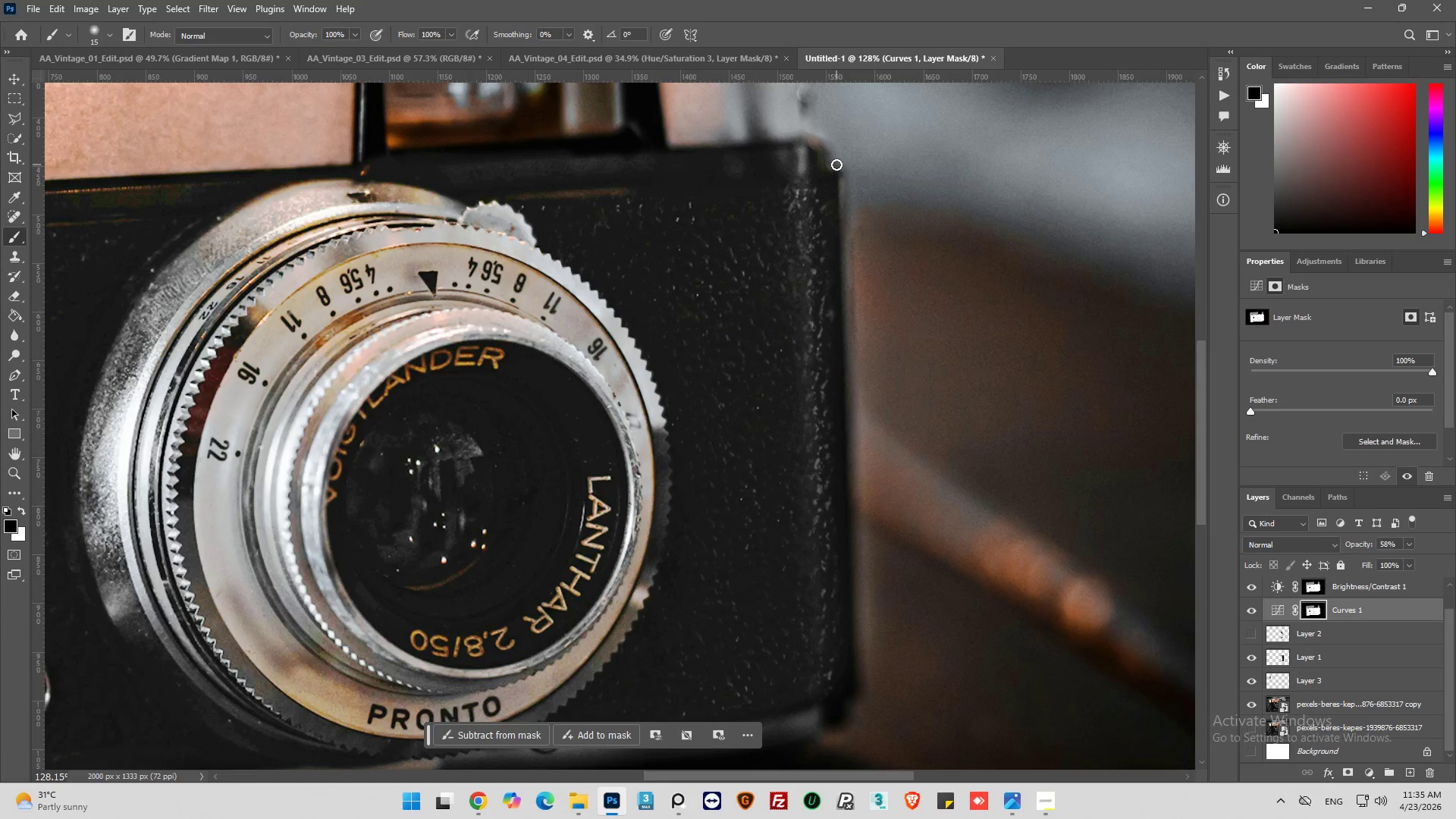 
left_click_drag(start_coordinate=[836, 165], to_coordinate=[849, 174])
 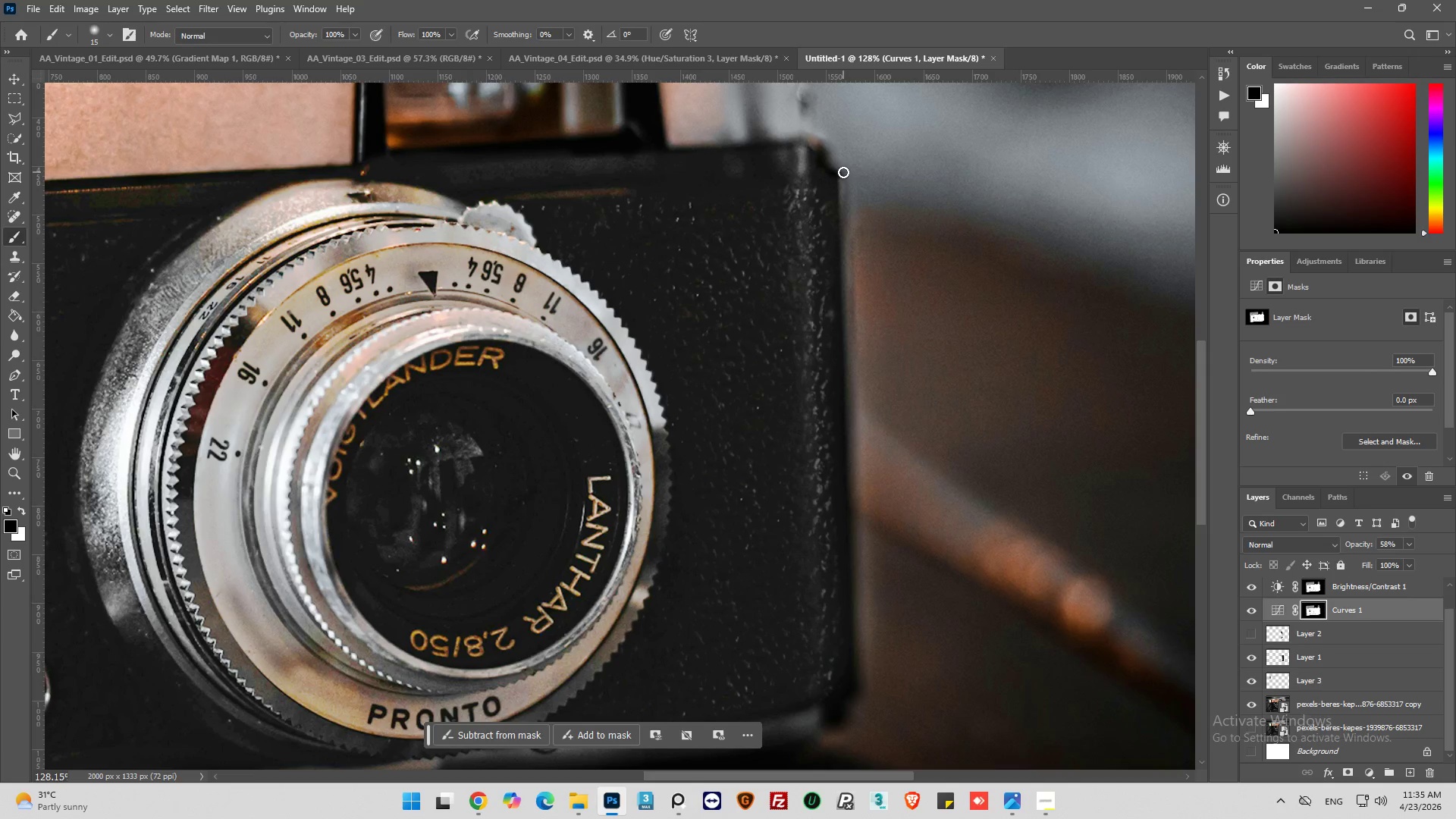 
left_click([843, 172])
 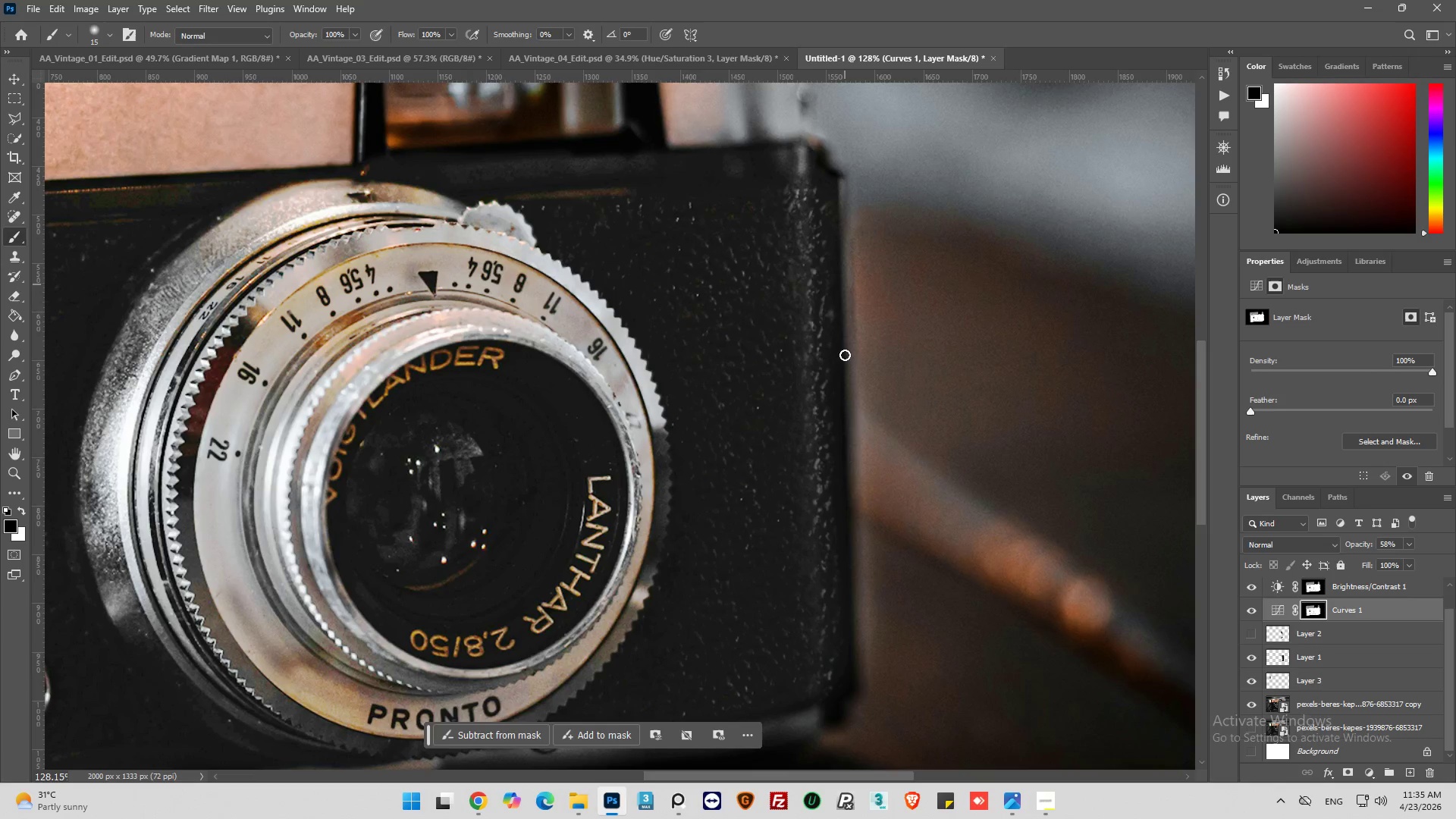 
hold_key(key=ShiftLeft, duration=1.09)
left_click([863, 686])
 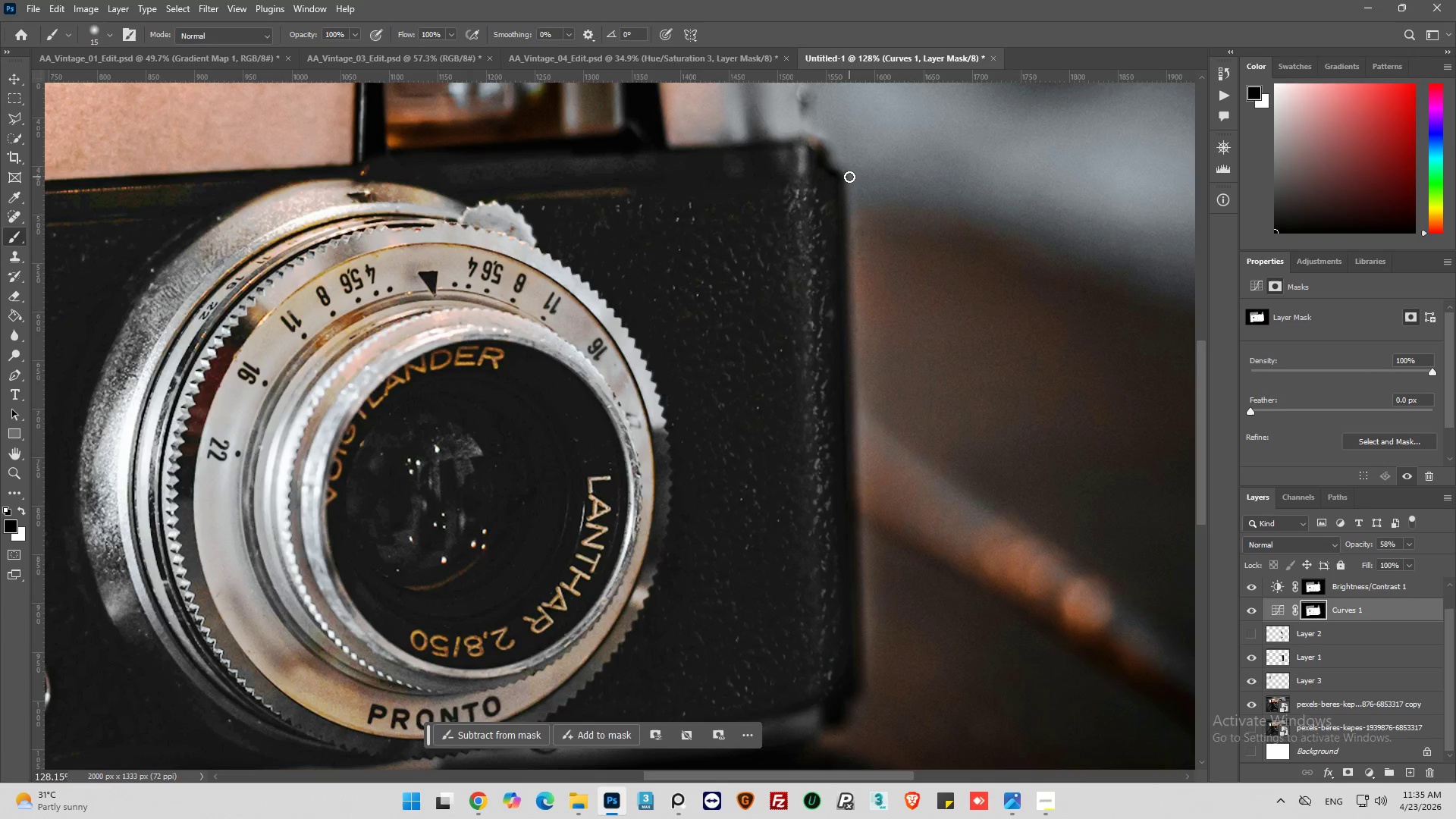 
left_click([848, 177])
 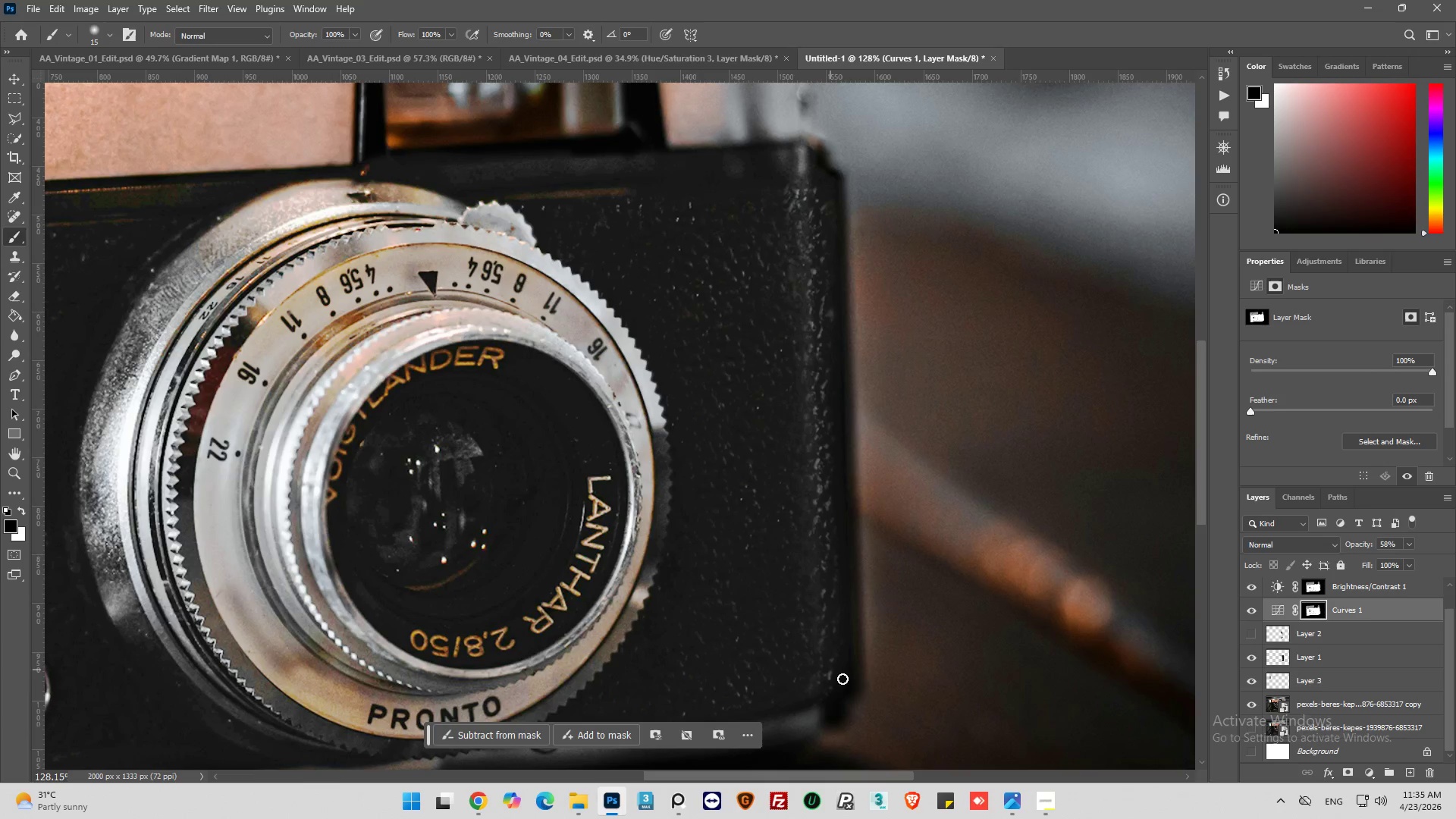 
hold_key(key=ShiftLeft, duration=1.0)
left_click([869, 684])
 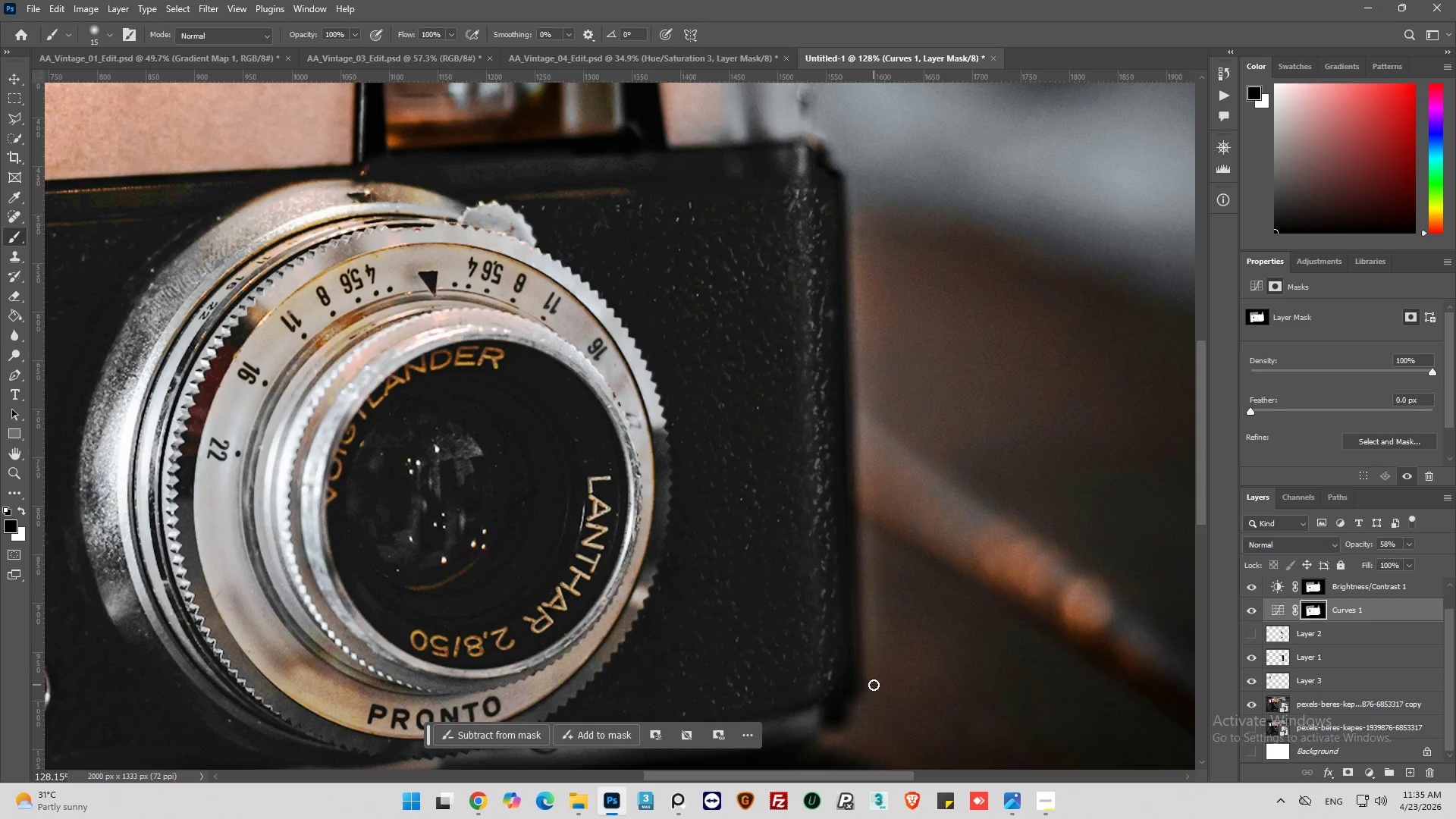 
left_click([872, 686])
 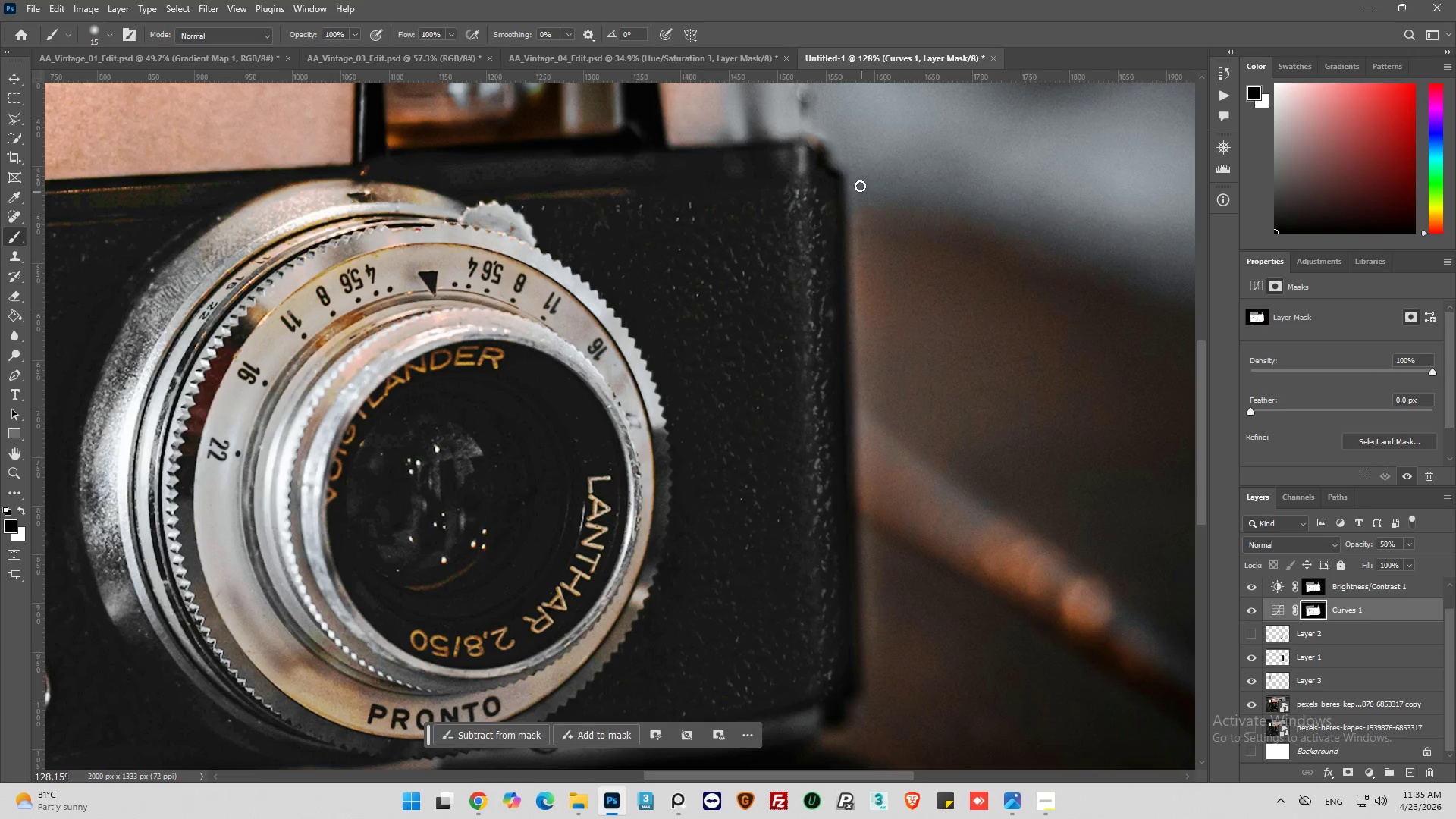 
hold_key(key=ShiftLeft, duration=1.73)
 